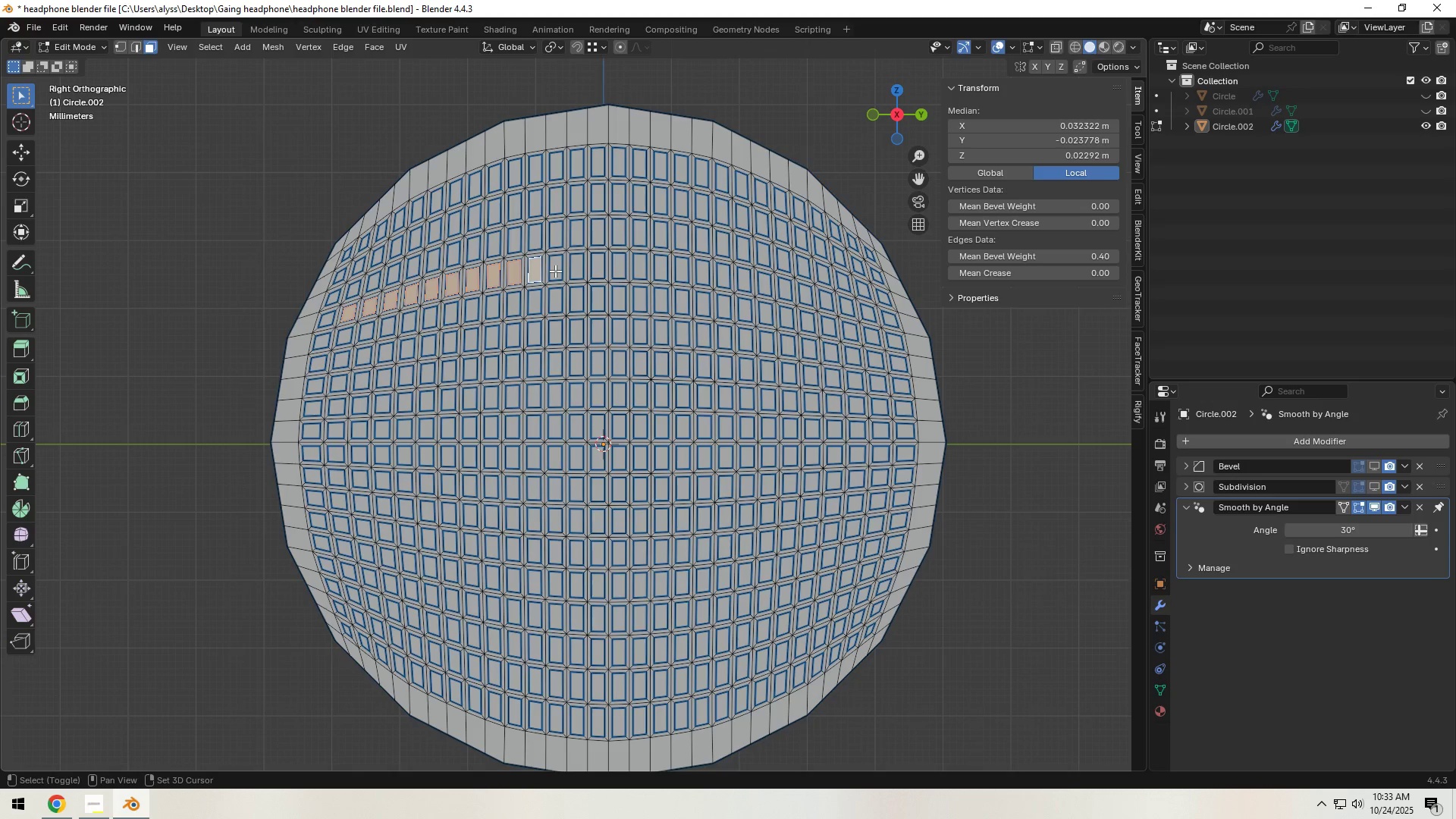 
hold_key(key=ShiftLeft, duration=1.52)
left_click([556, 270])
 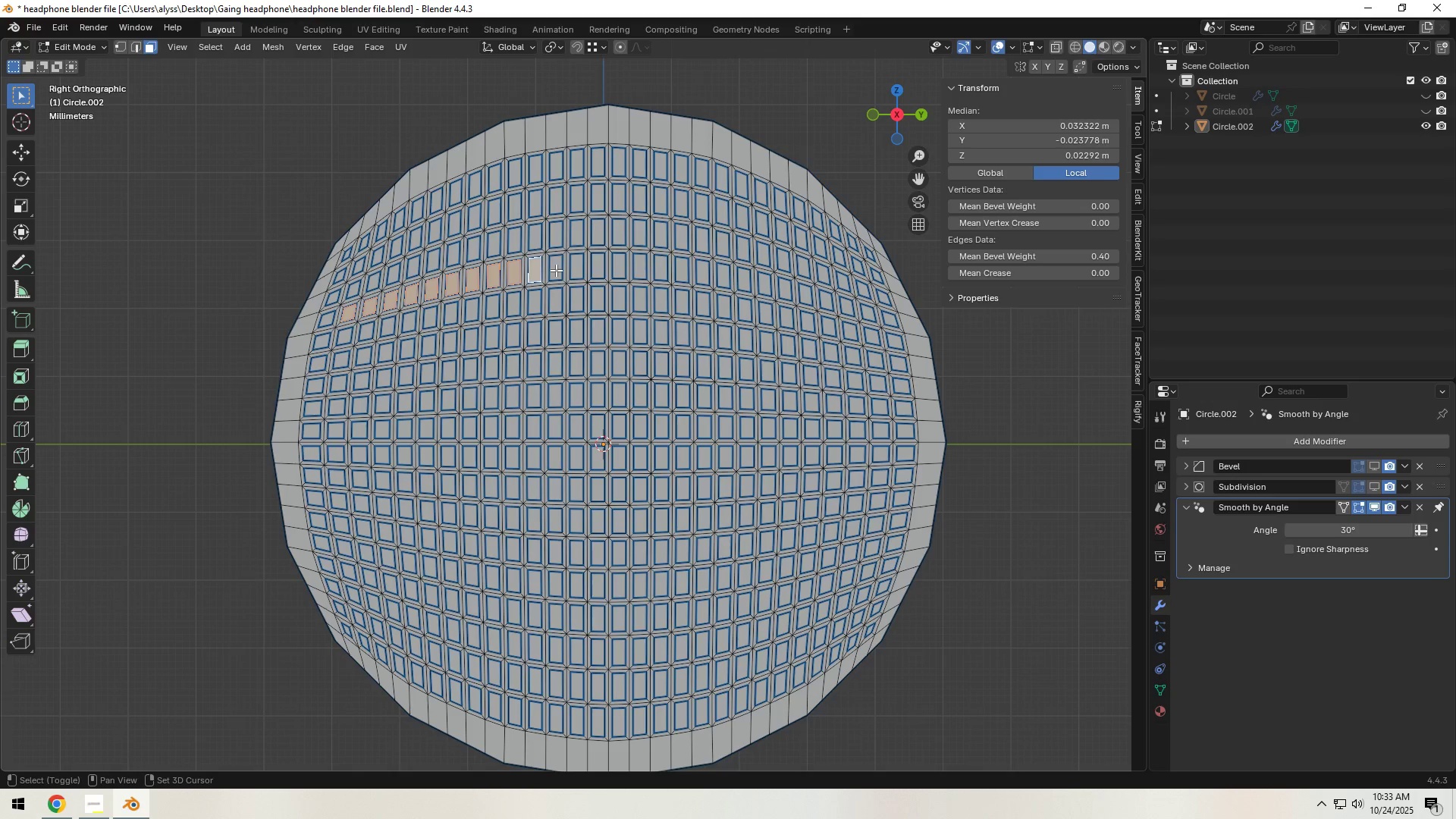 
hold_key(key=ShiftLeft, duration=1.52)
left_click([579, 269])
 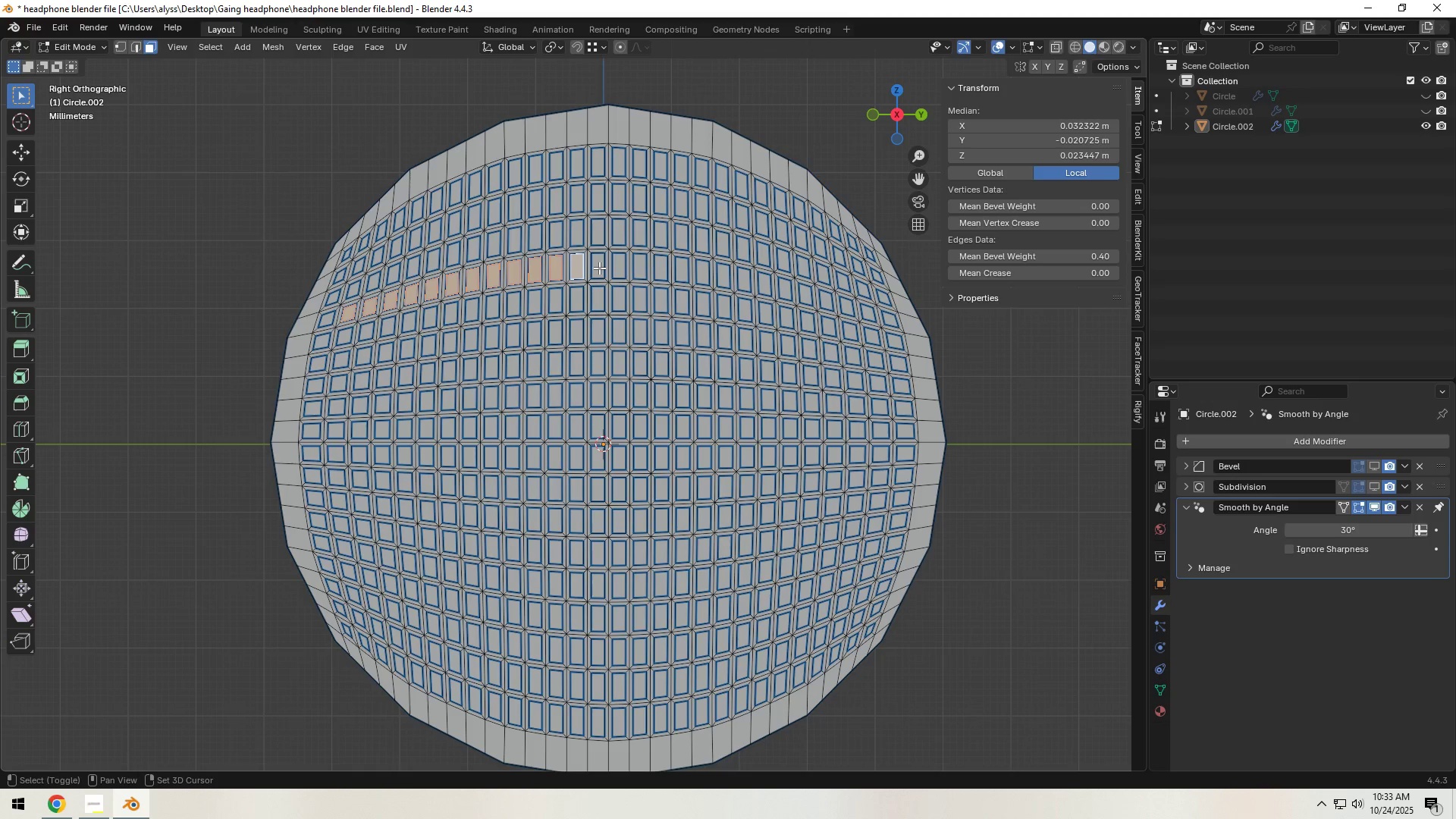 
left_click([598, 268])
 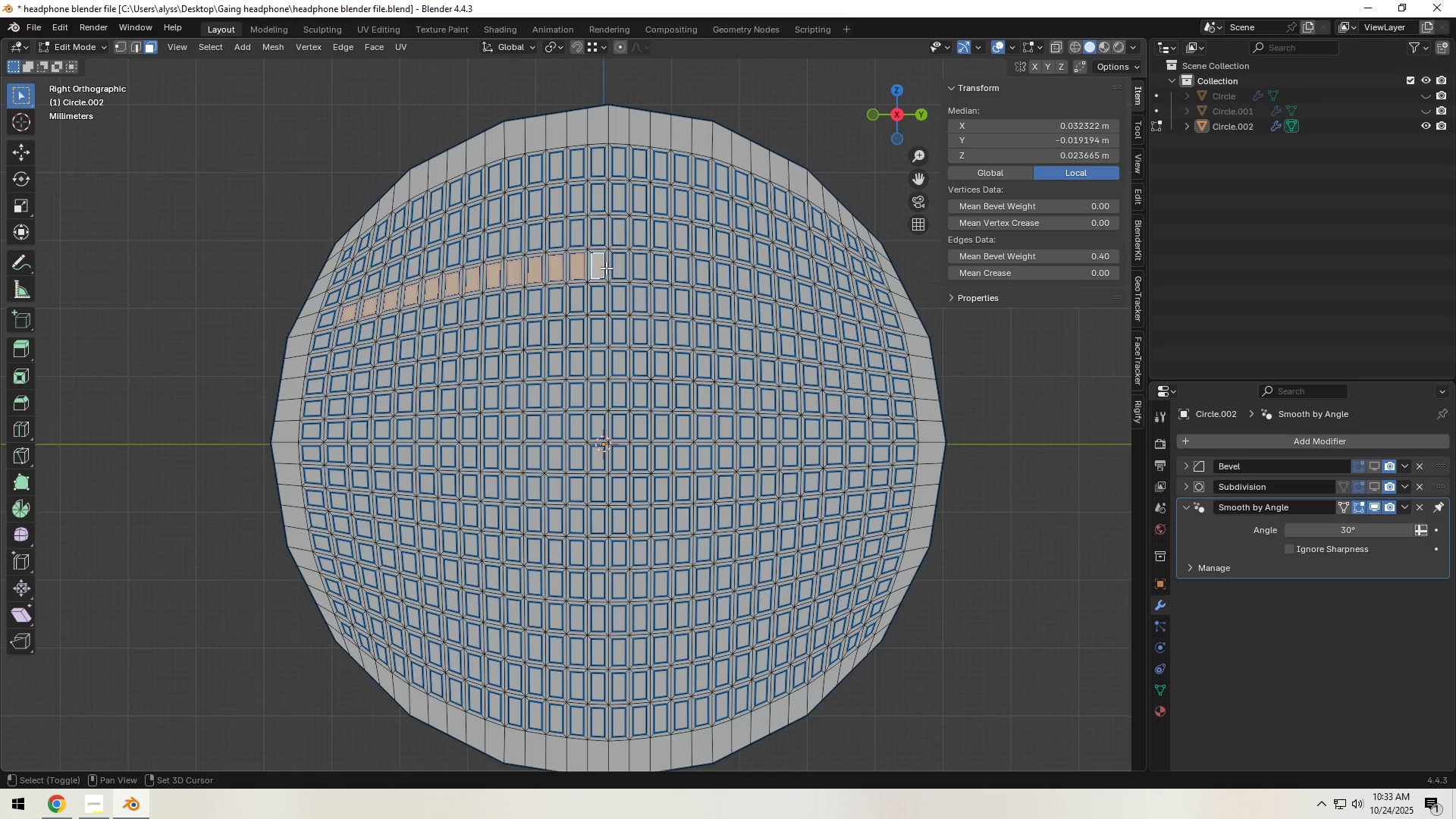 
hold_key(key=ShiftLeft, duration=1.53)
left_click([620, 267])
 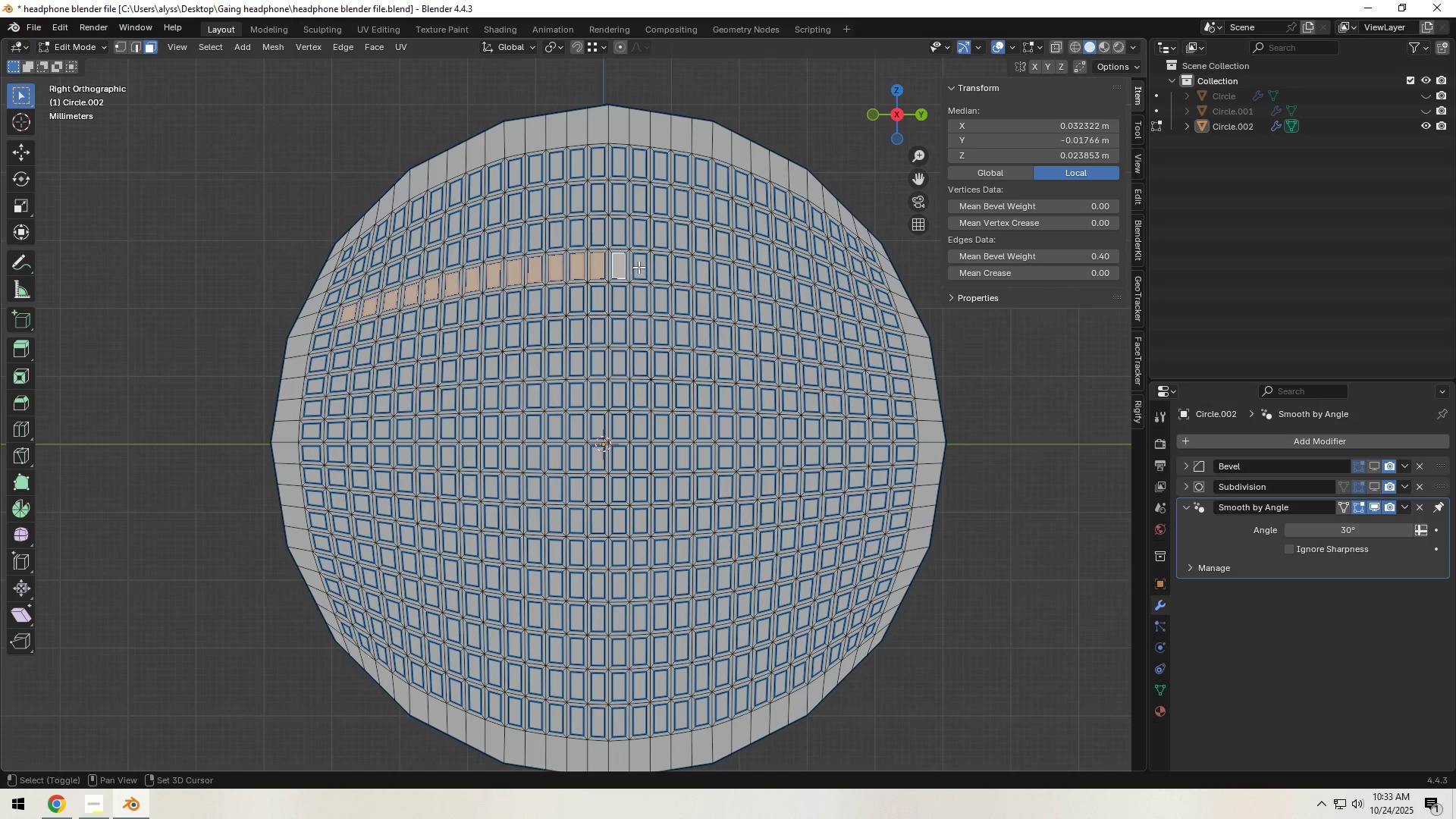 
left_click([641, 267])
 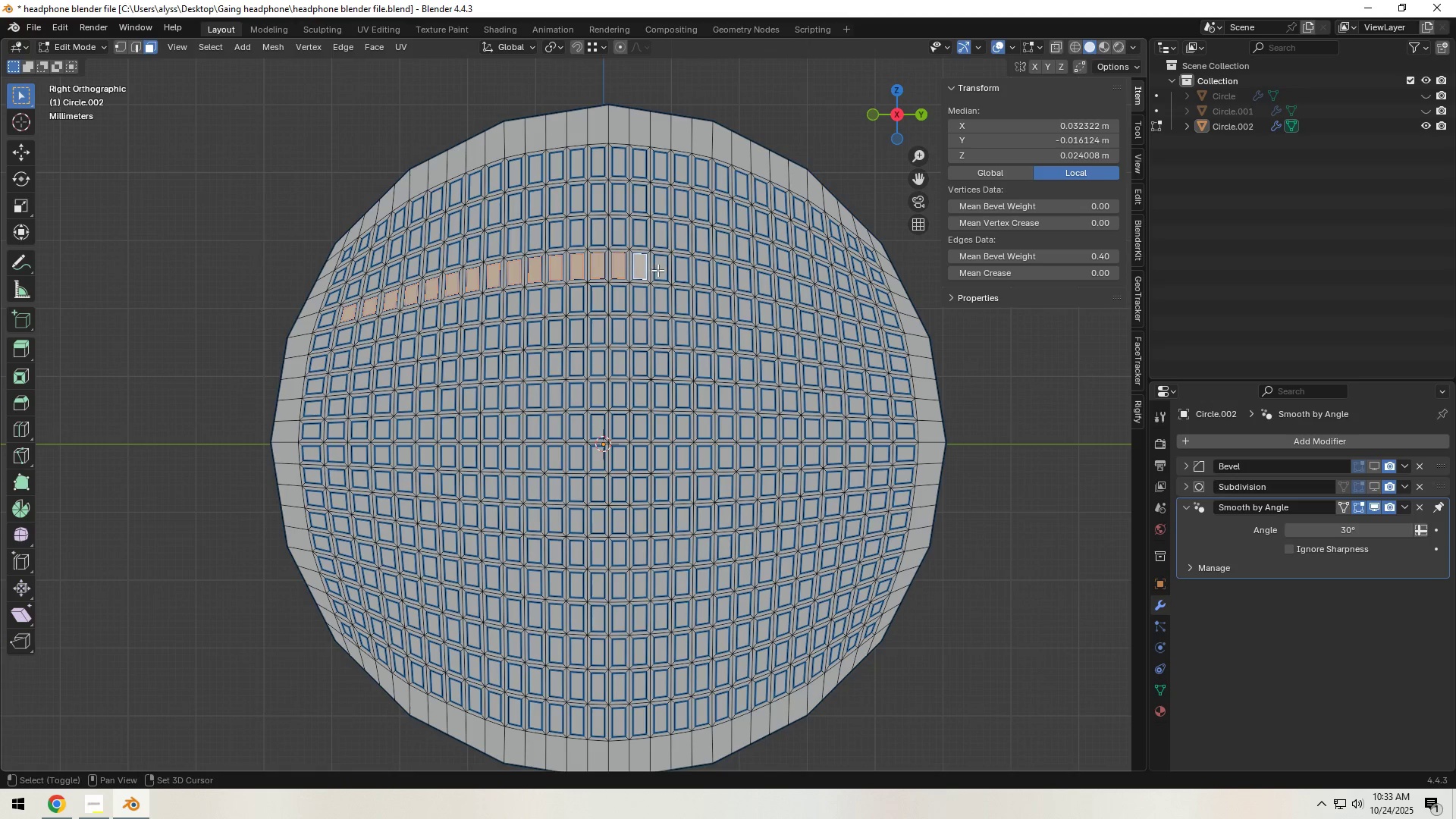 
hold_key(key=ShiftLeft, duration=1.52)
left_click([665, 270])
 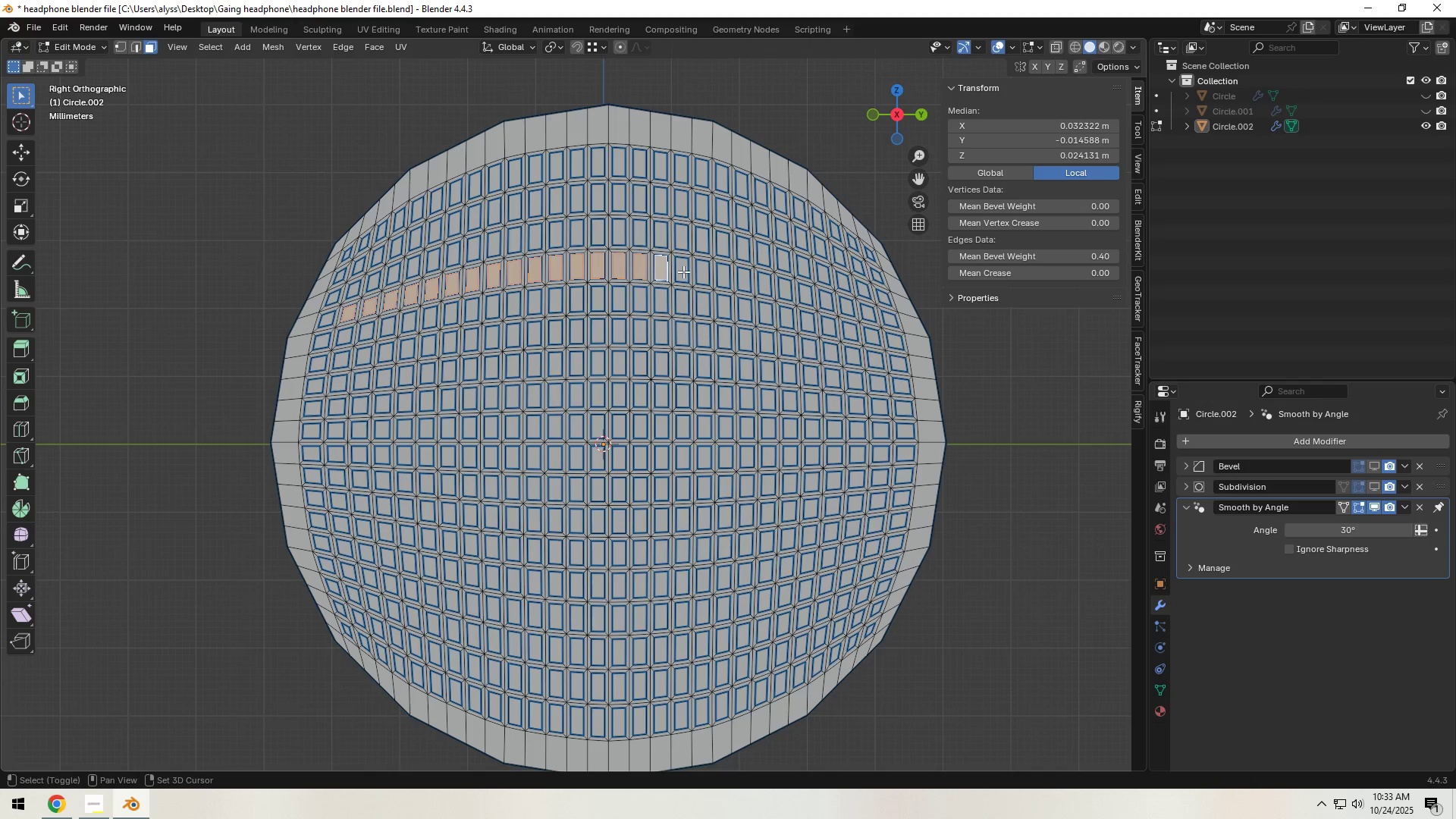 
left_click([686, 271])
 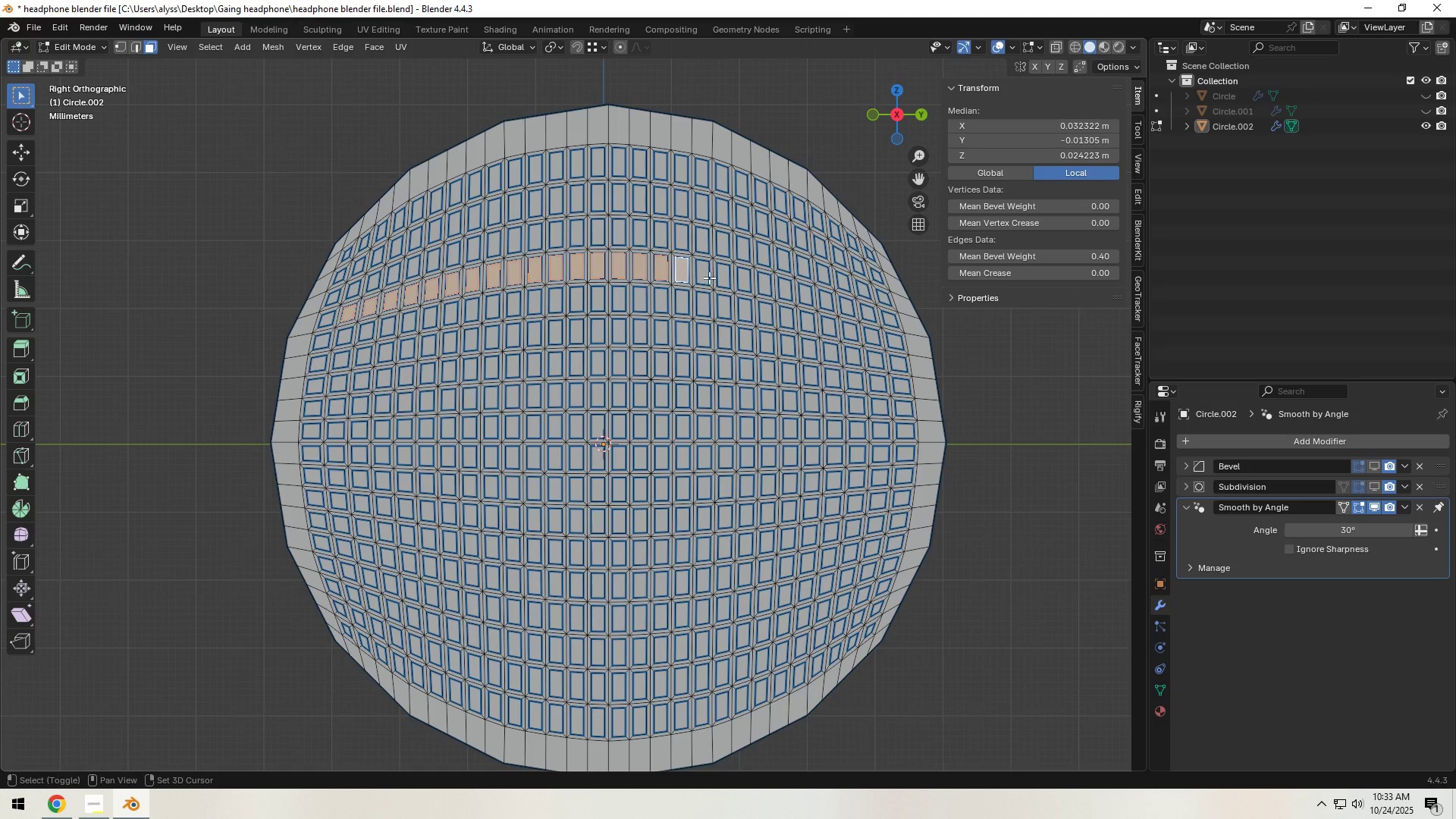 
hold_key(key=ShiftLeft, duration=1.52)
left_click([705, 276])
 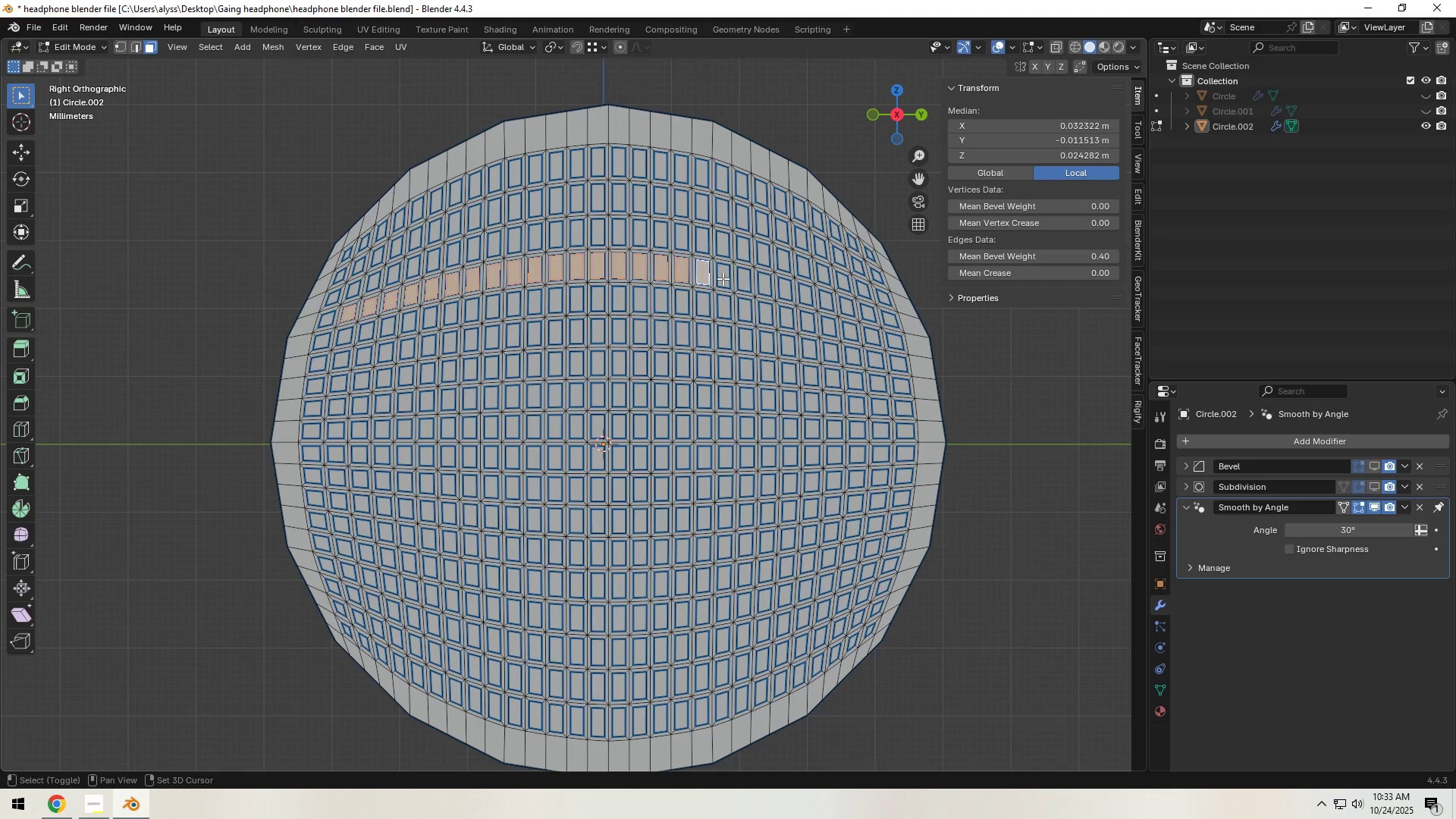 
hold_key(key=ShiftLeft, duration=1.52)
left_click([743, 280])
 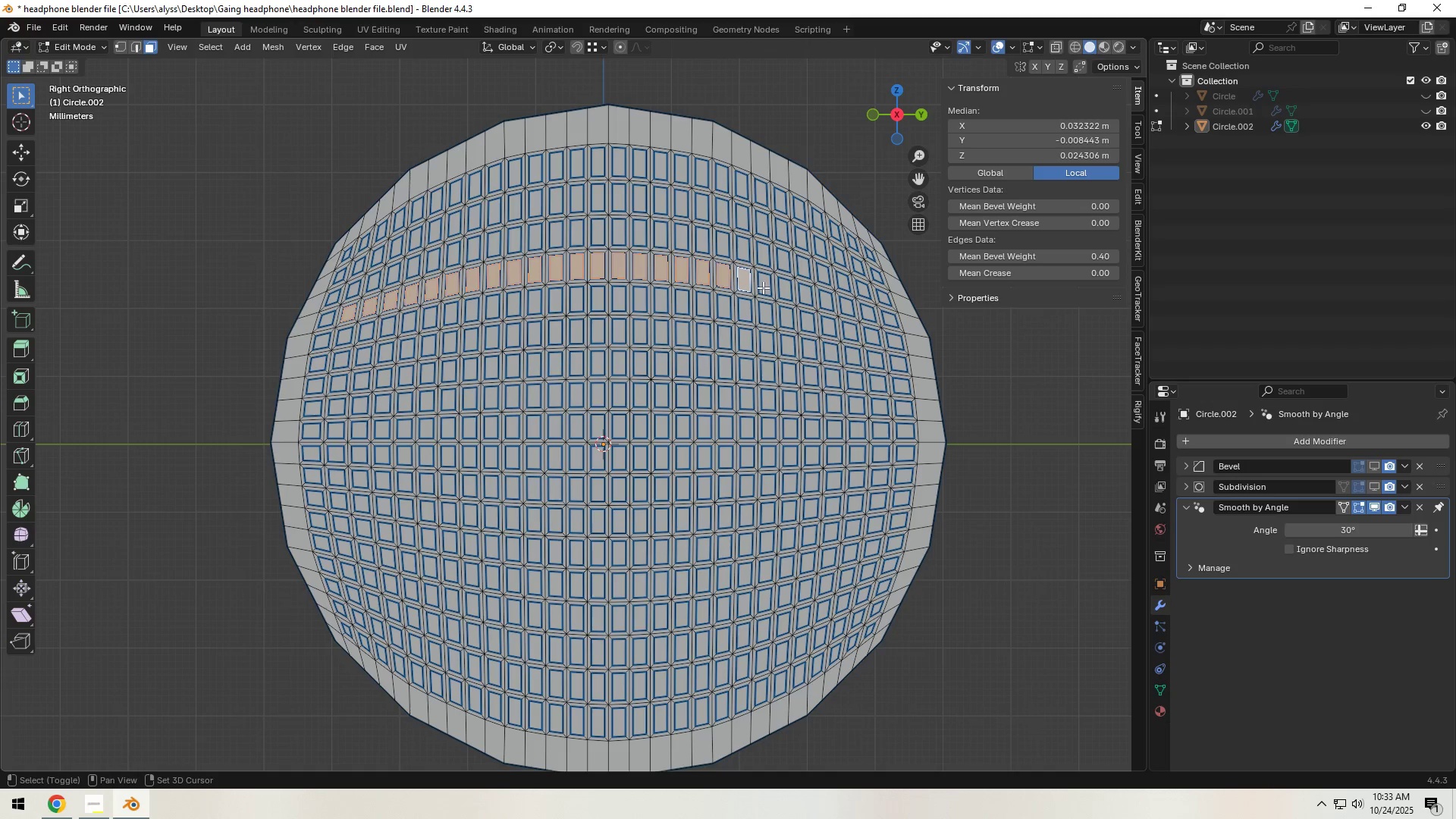 
left_click([767, 287])
 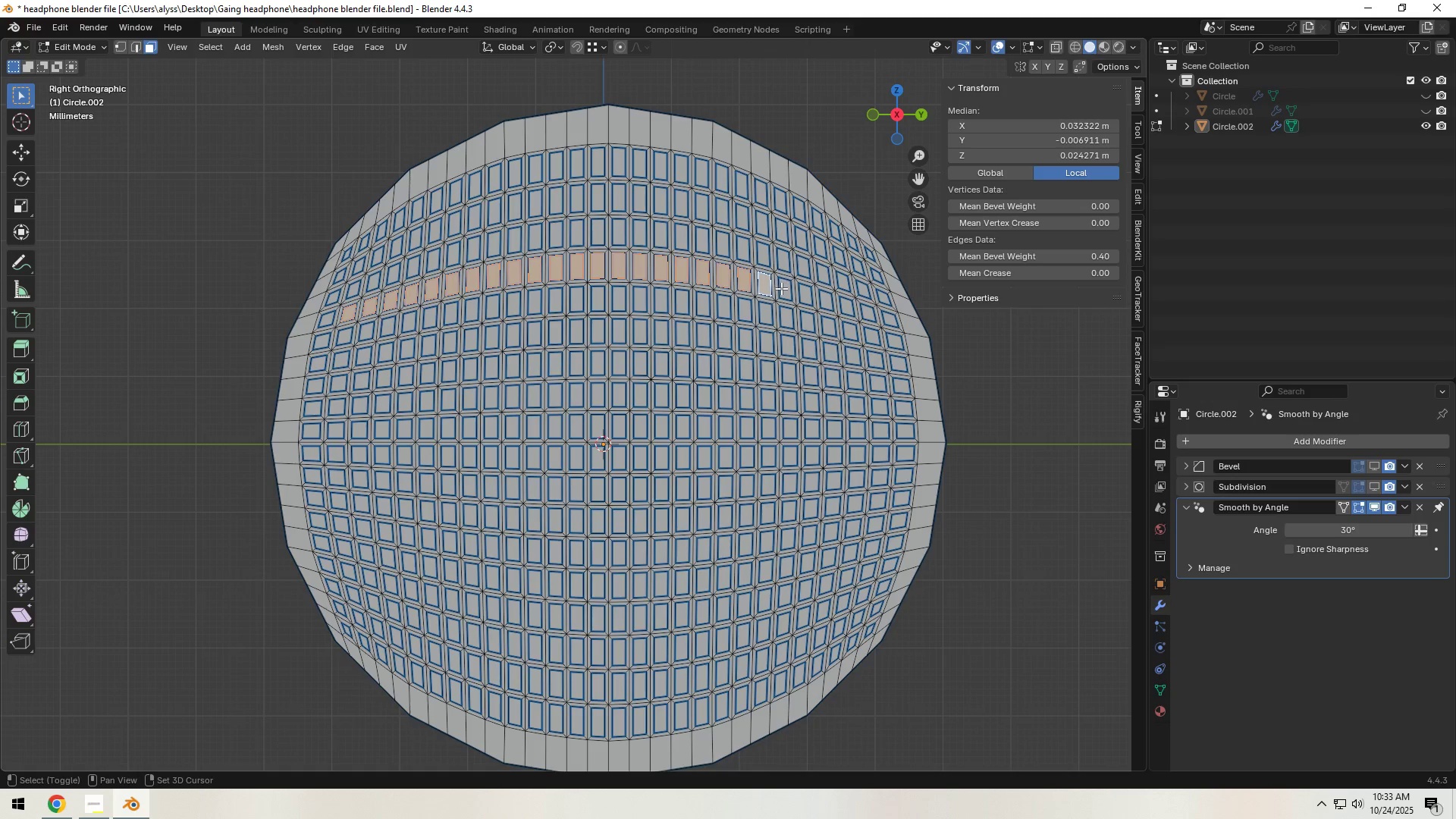 
hold_key(key=ShiftLeft, duration=1.51)
left_click([786, 288])
 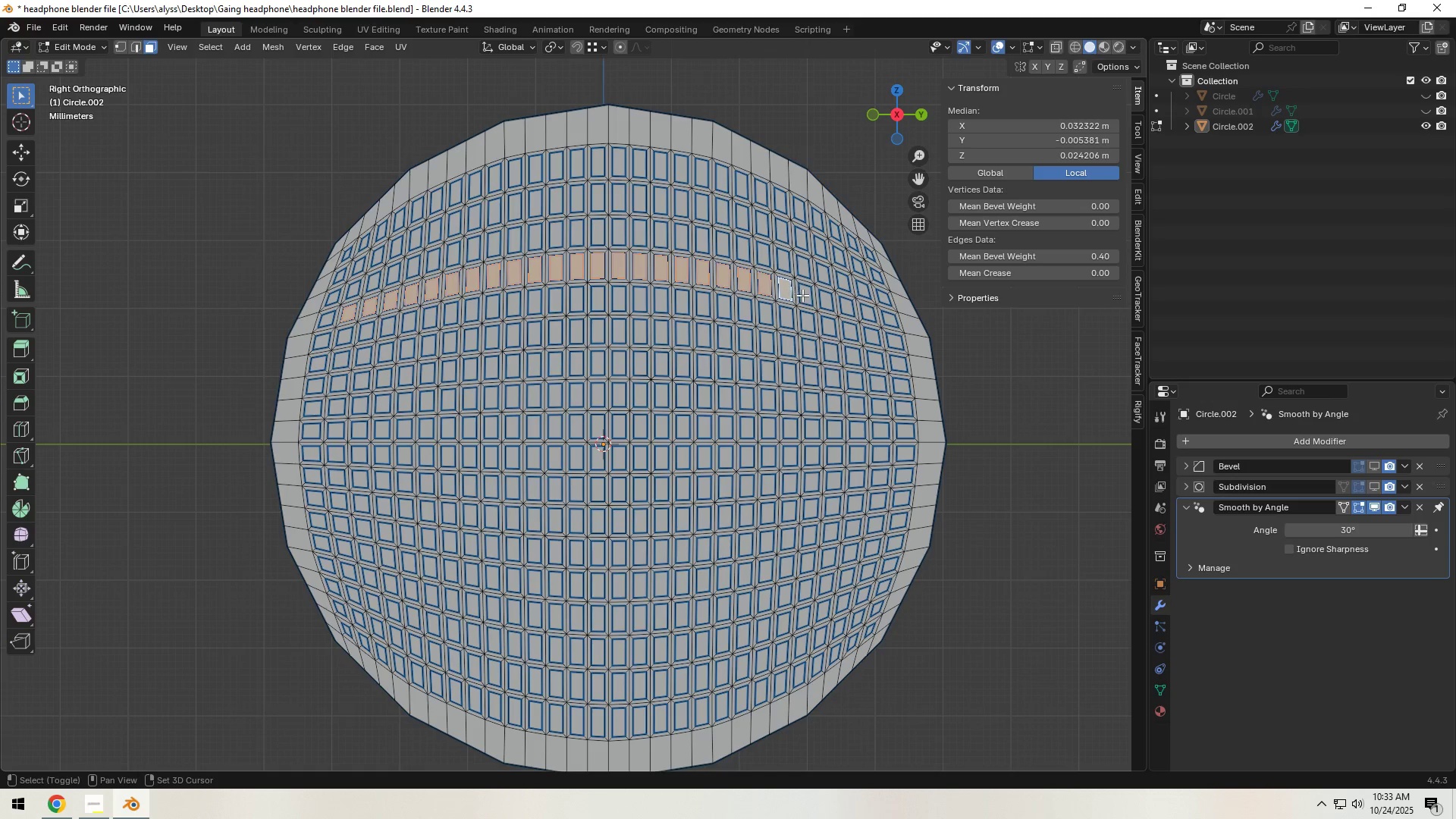 
left_click([808, 297])
 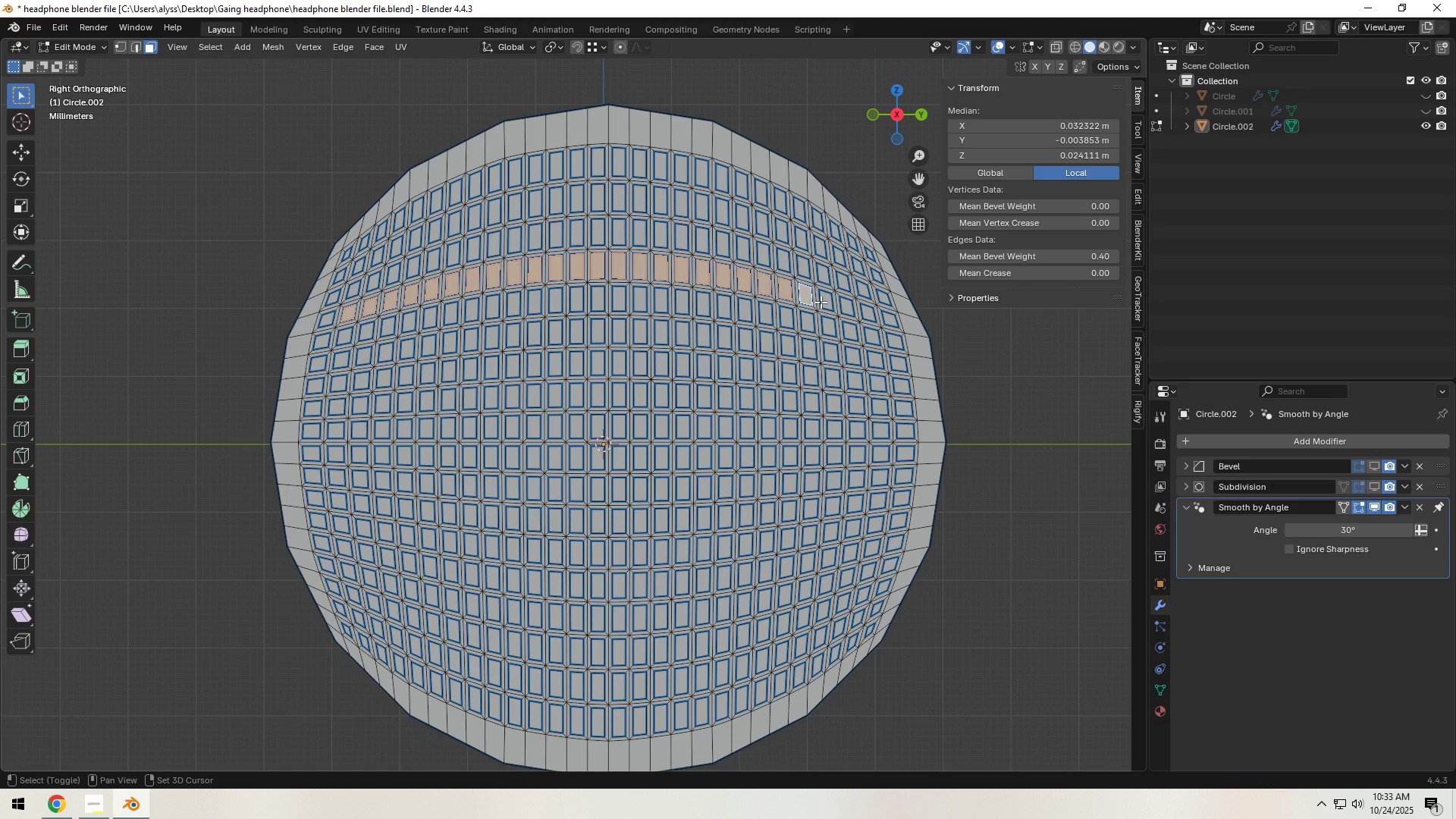 
left_click([824, 302])
 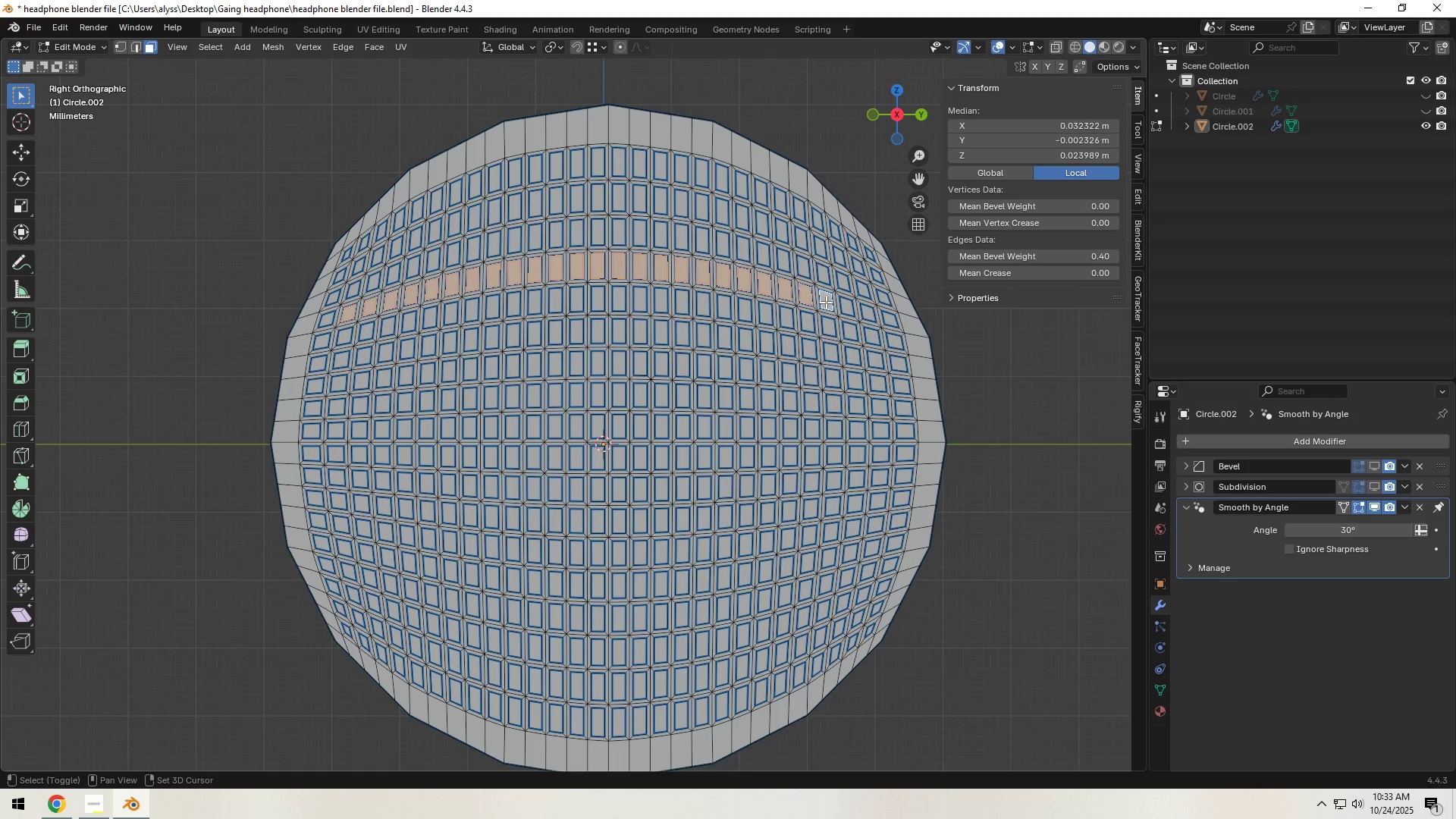 
hold_key(key=ShiftLeft, duration=1.51)
left_click([848, 306])
 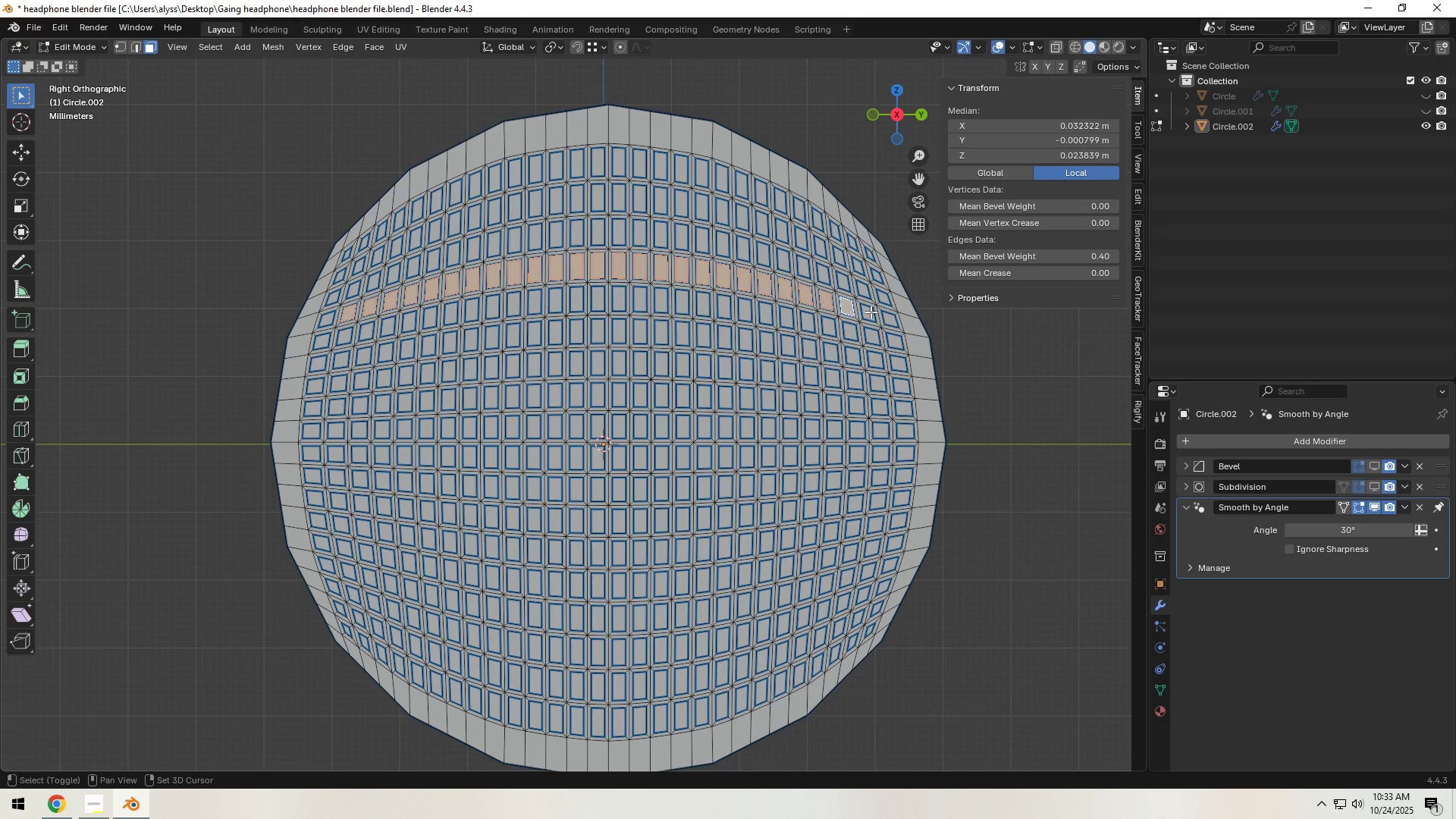 
hold_key(key=ShiftLeft, duration=1.53)
left_click([869, 314])
 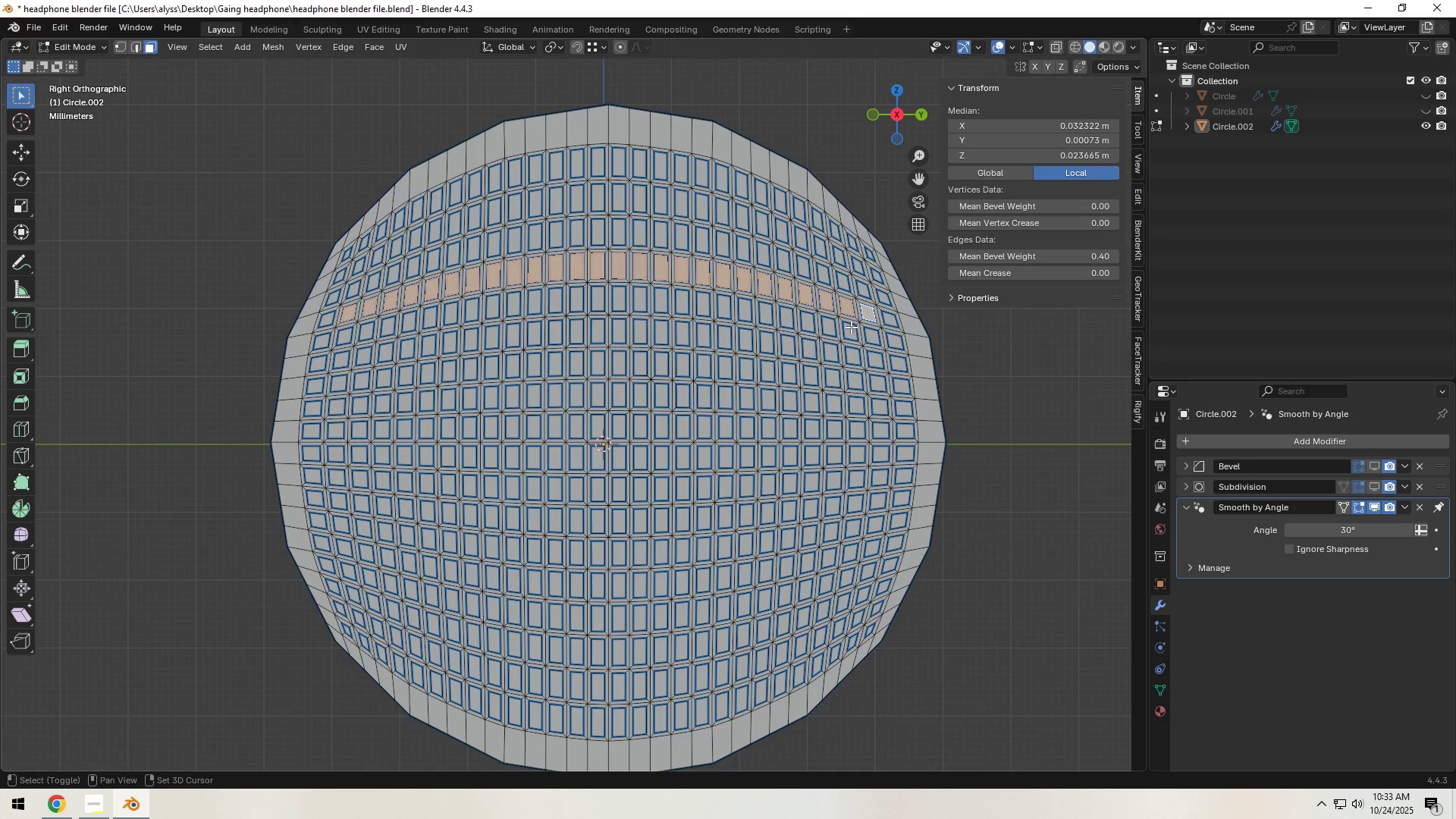 
left_click([849, 332])
 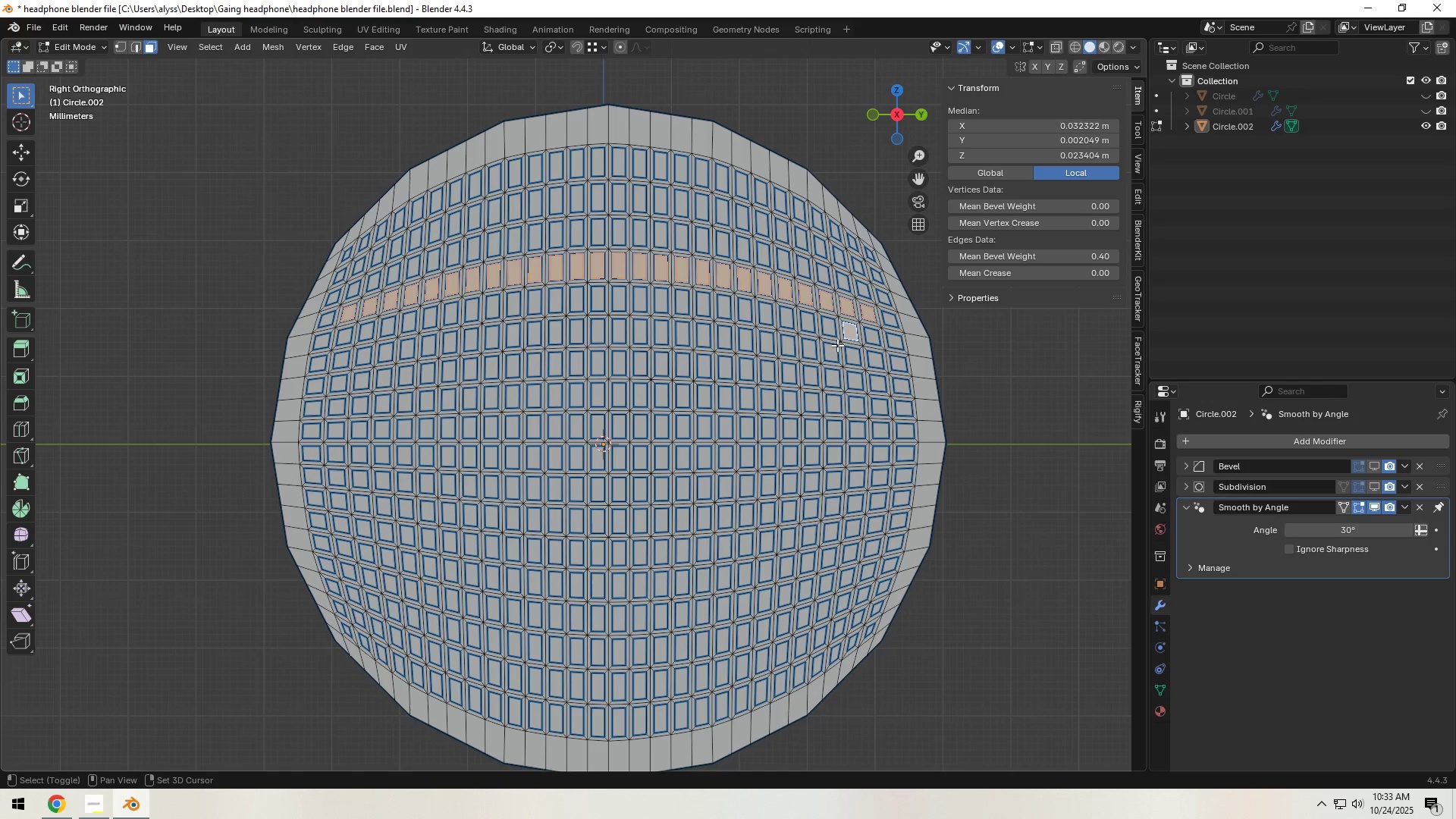 
hold_key(key=ShiftLeft, duration=1.52)
left_click([830, 355])
 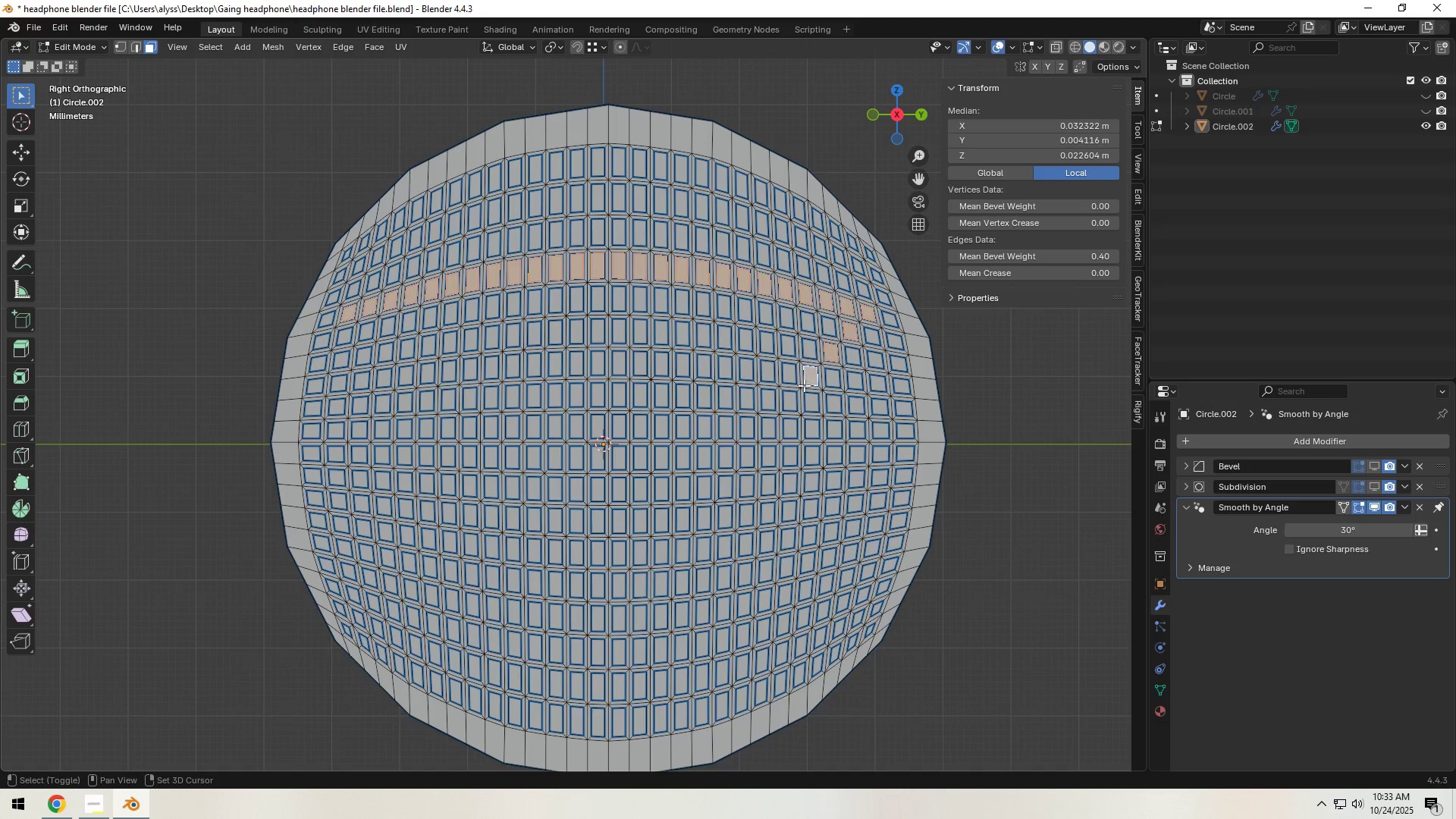 
hold_key(key=ShiftLeft, duration=1.51)
 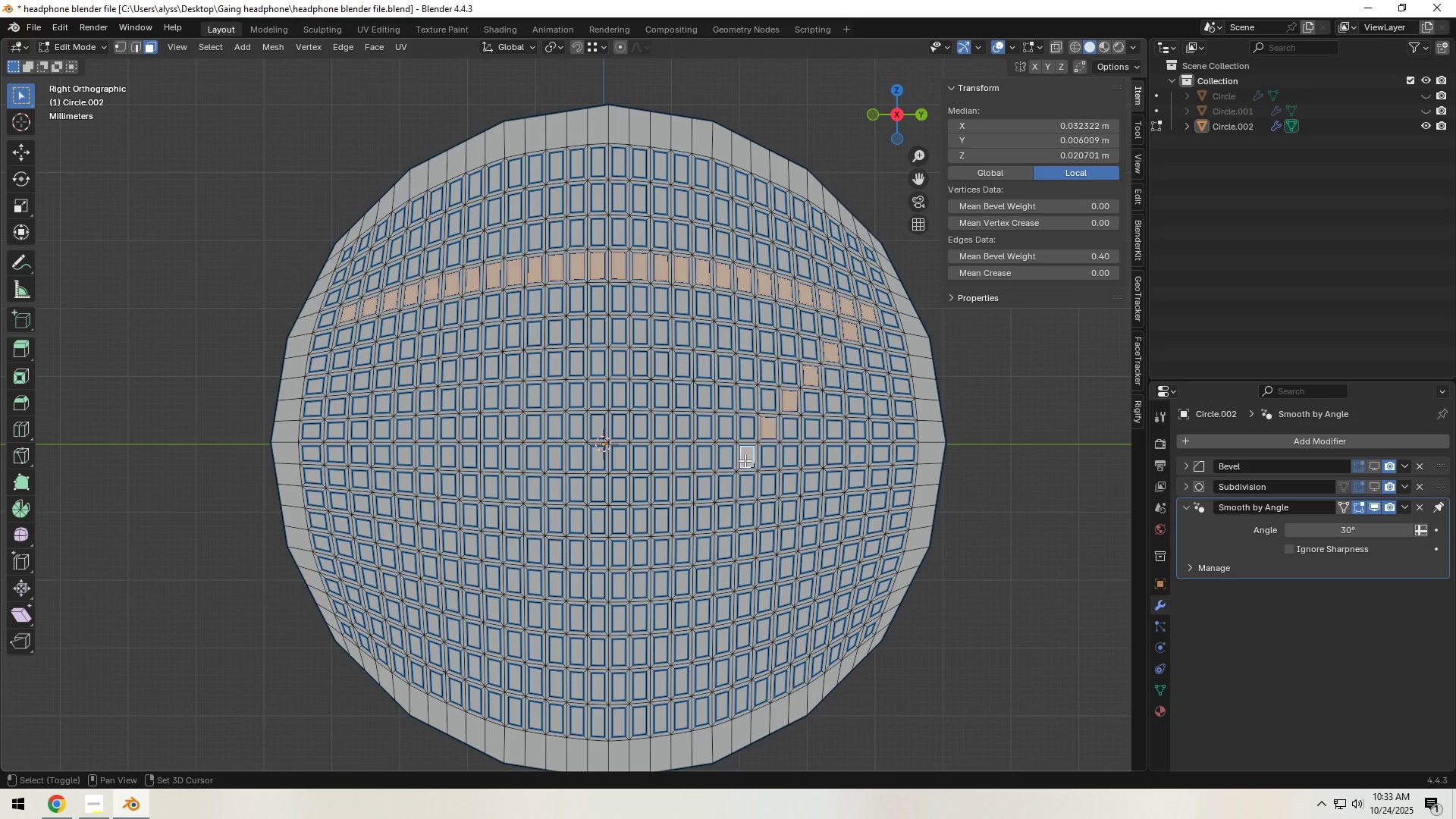 
hold_key(key=ShiftLeft, duration=1.52)
 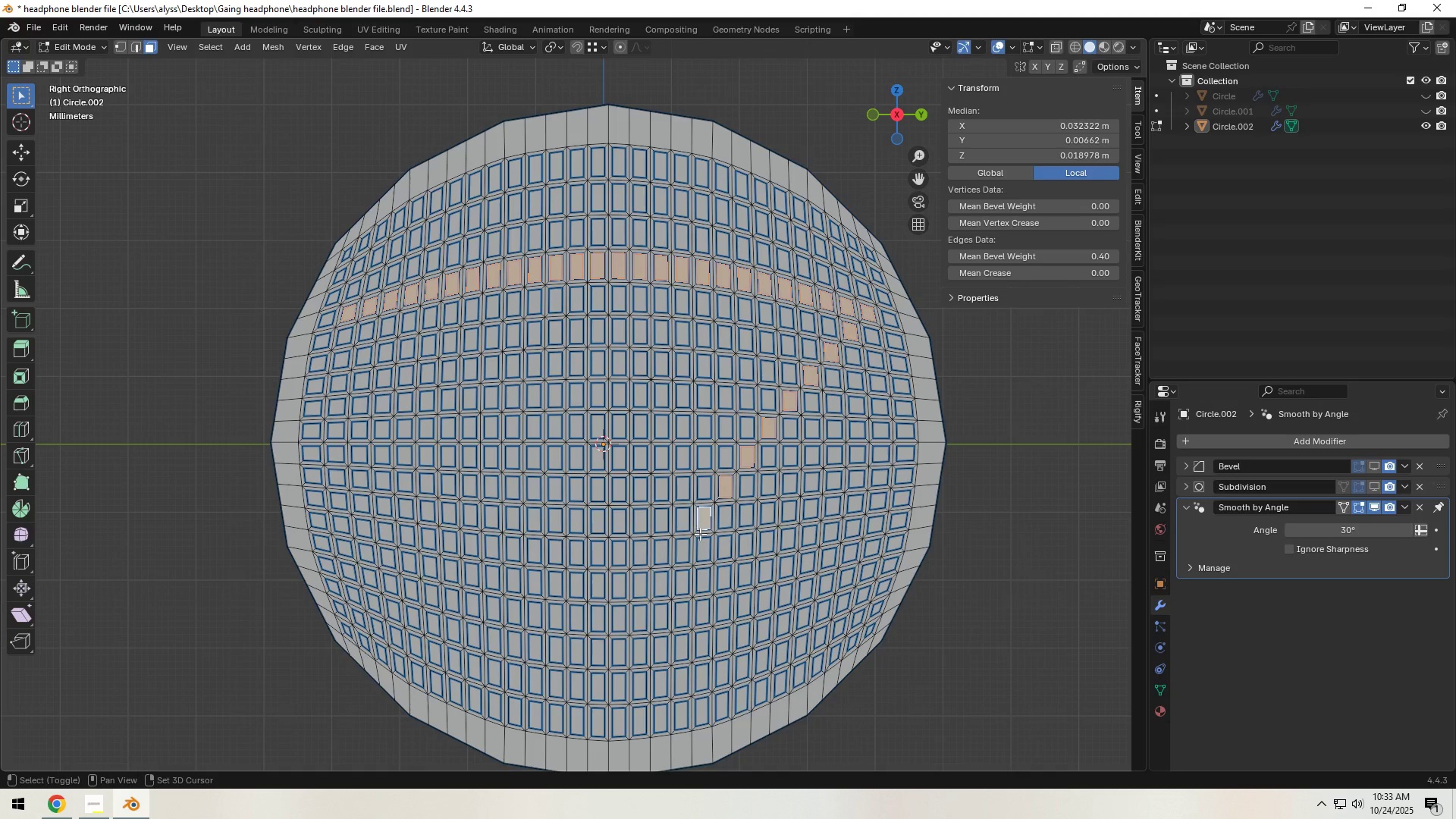 
hold_key(key=ShiftLeft, duration=1.53)
 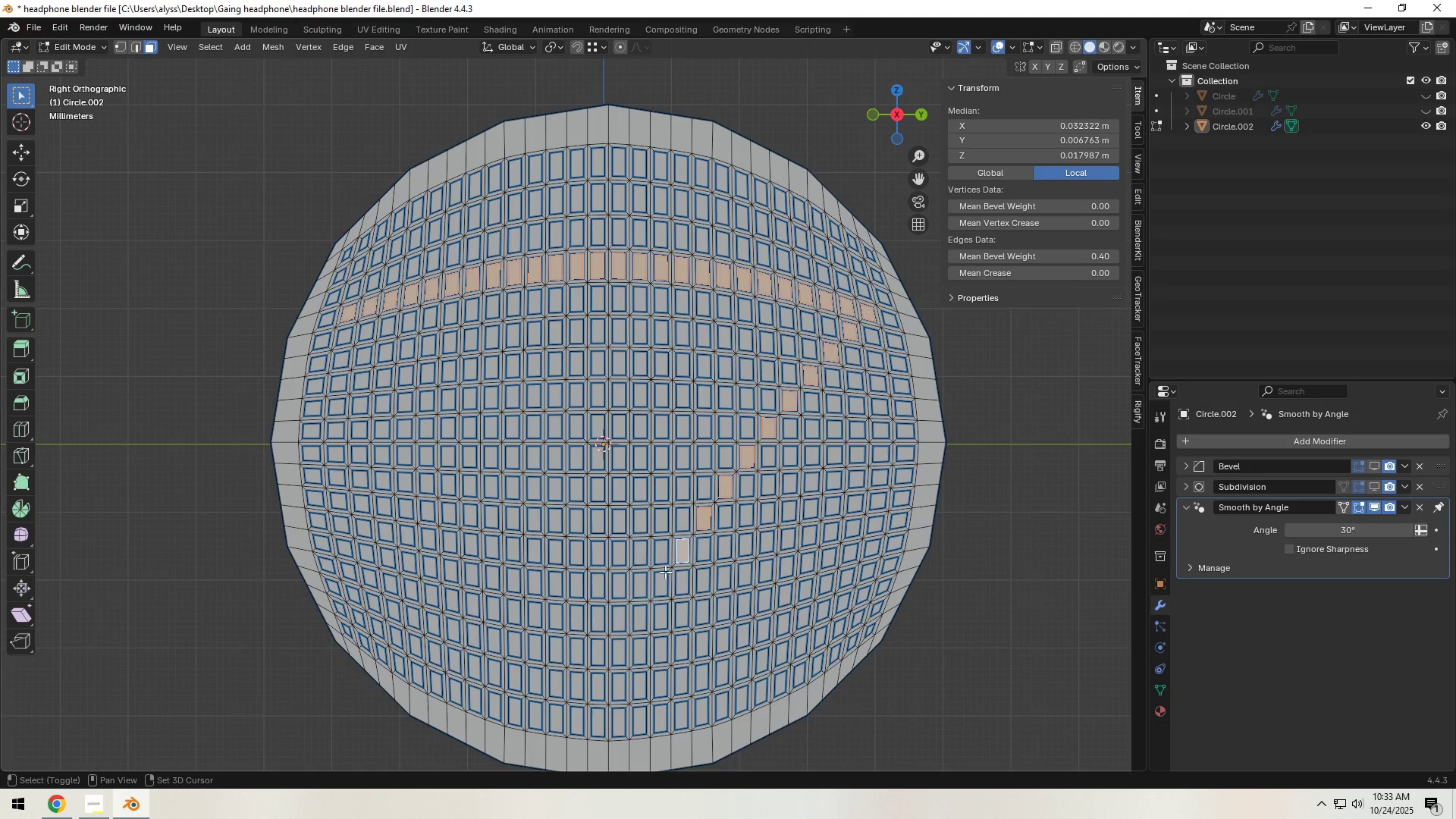 
hold_key(key=ShiftLeft, duration=1.51)
left_click([656, 585])
 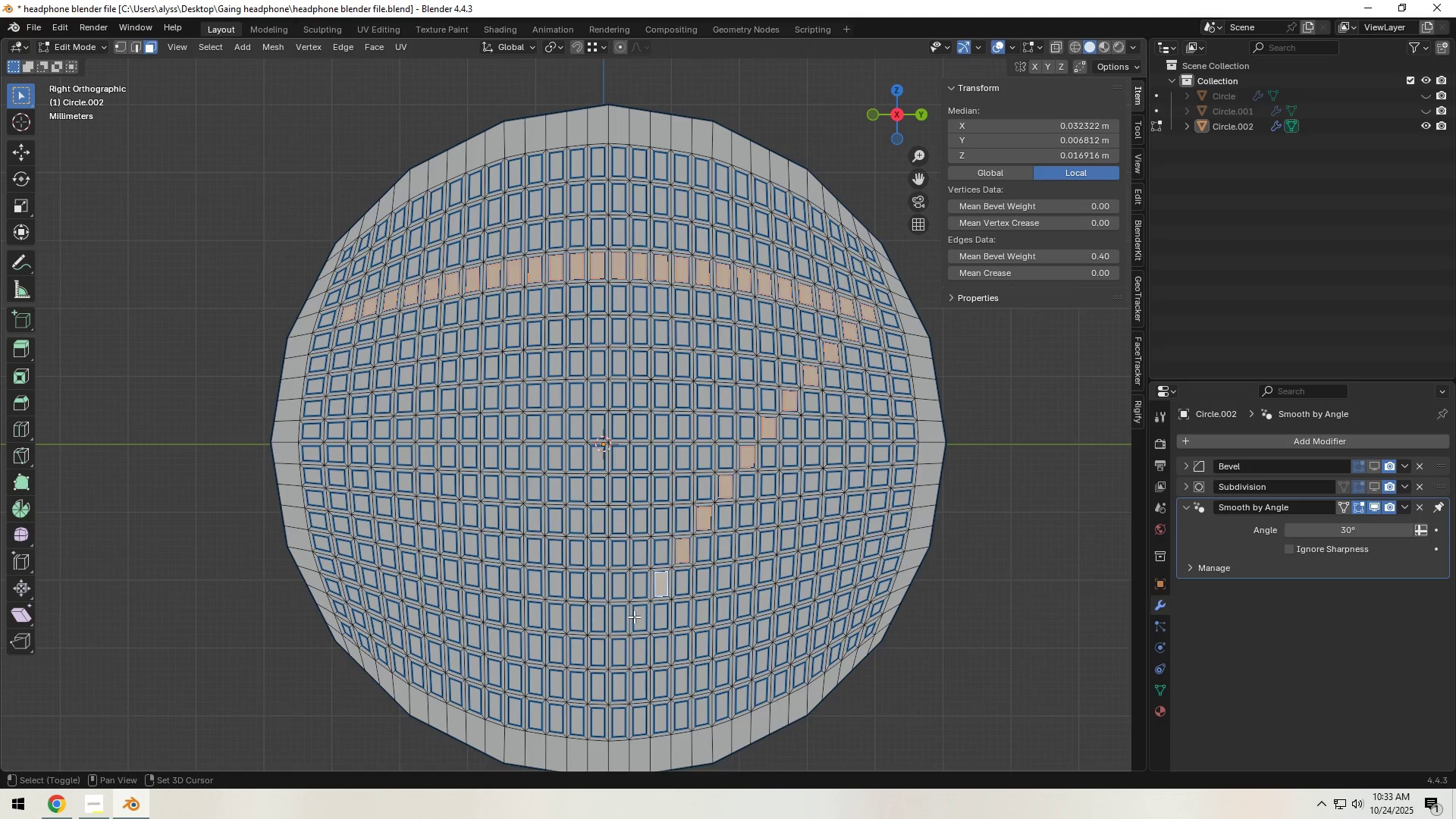 
hold_key(key=ShiftLeft, duration=1.52)
 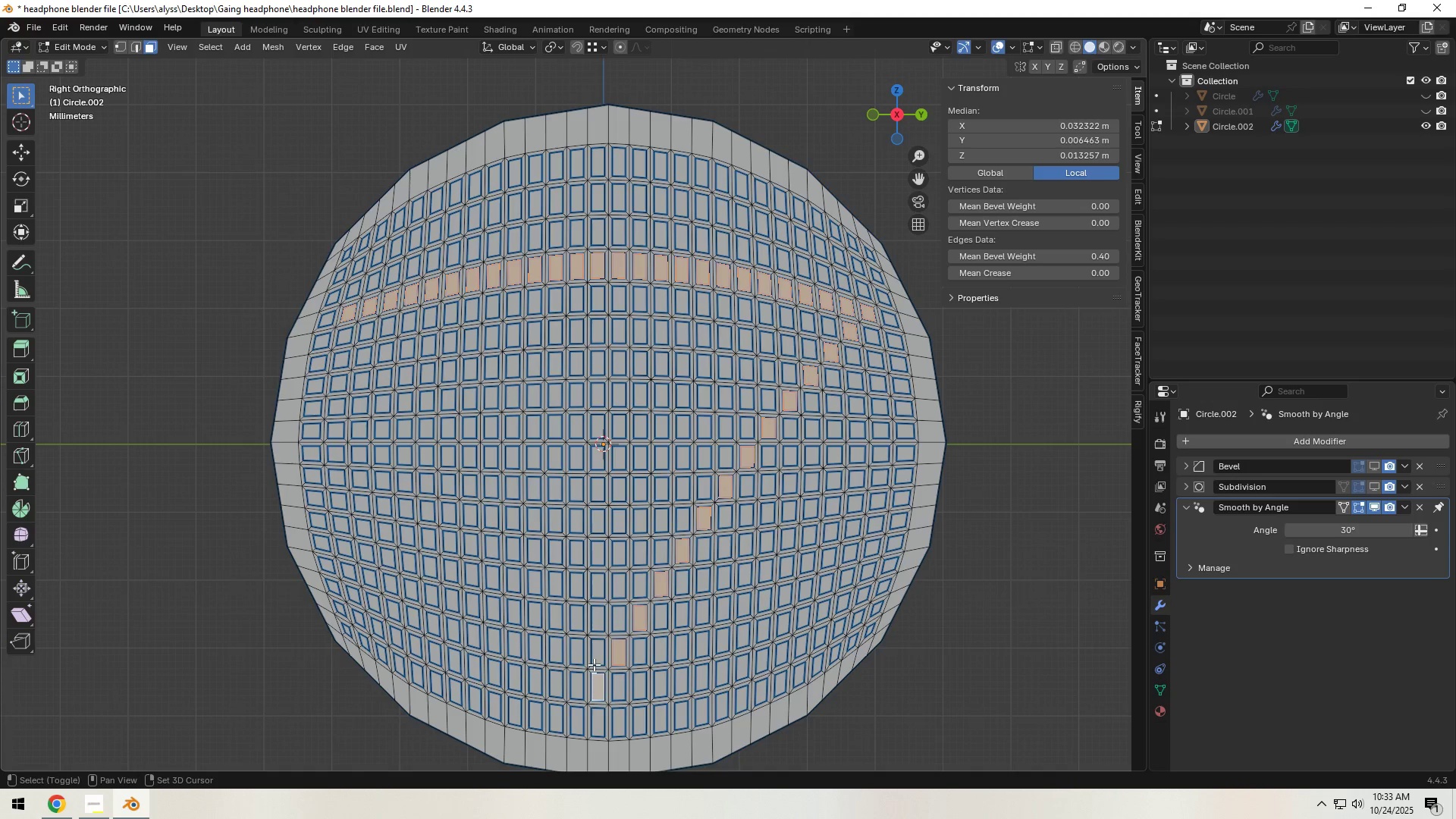 
hold_key(key=ShiftLeft, duration=1.52)
 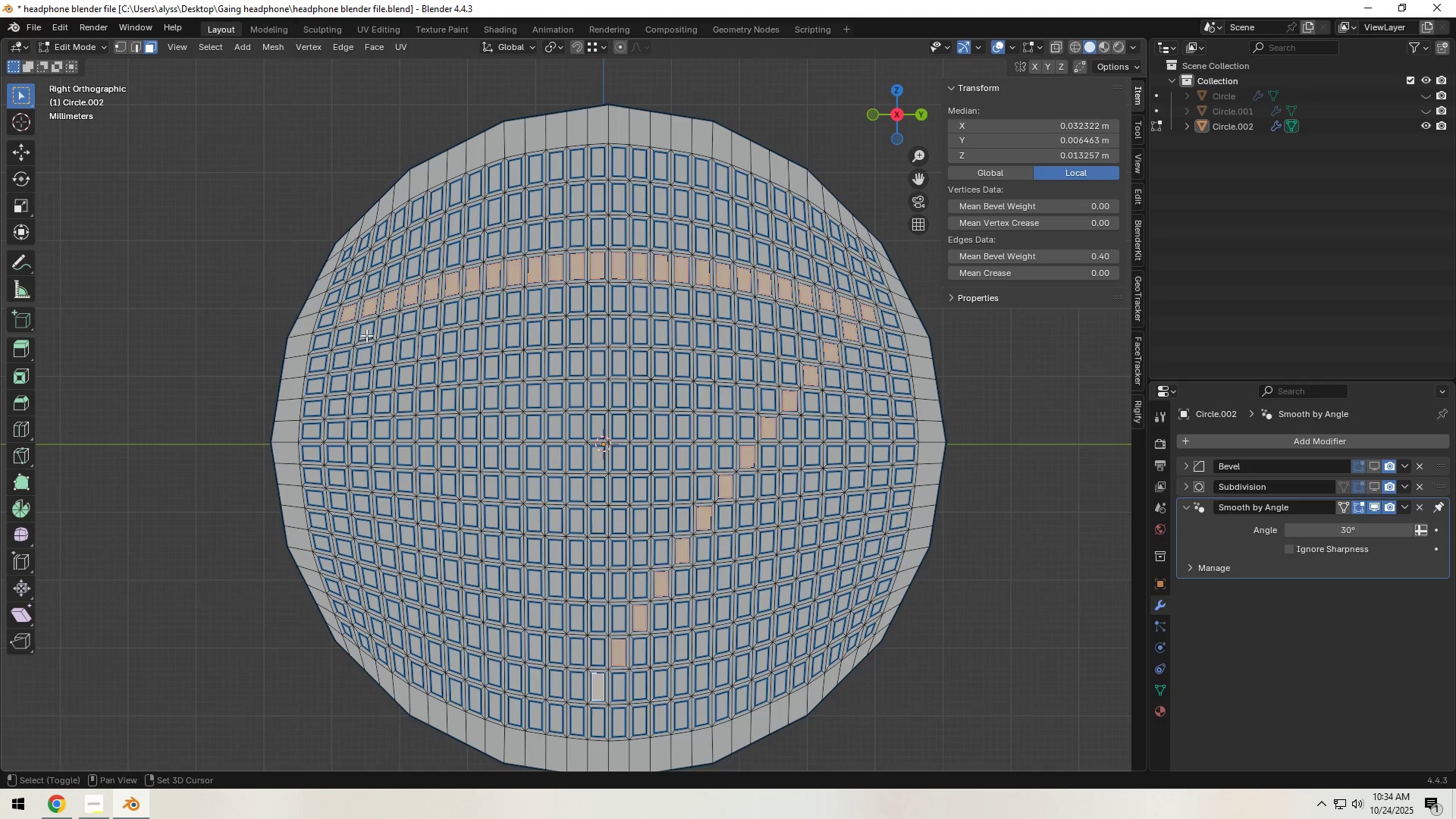 
hold_key(key=ShiftLeft, duration=1.52)
 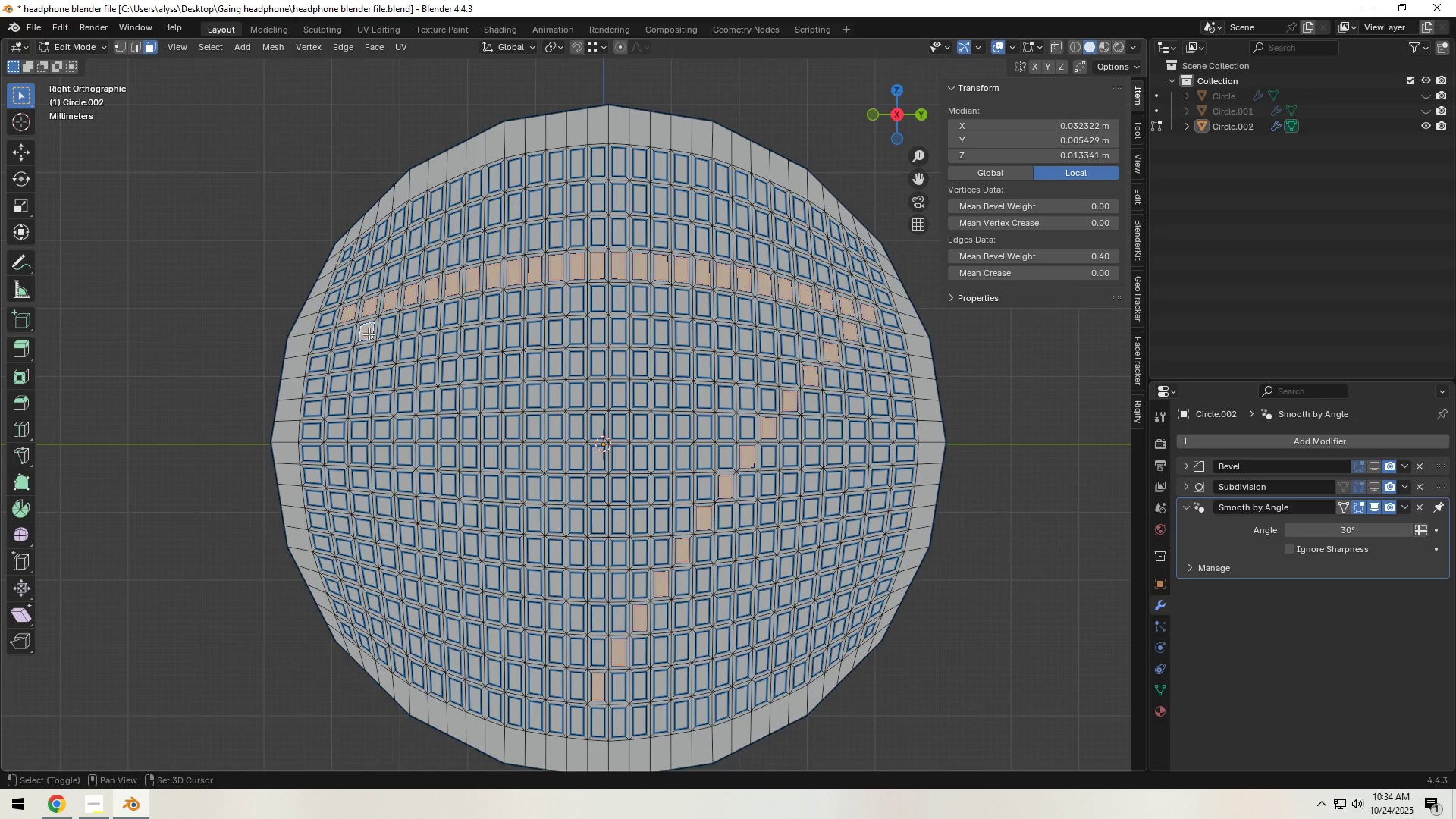 
hold_key(key=ShiftLeft, duration=1.51)
left_click([369, 334])
 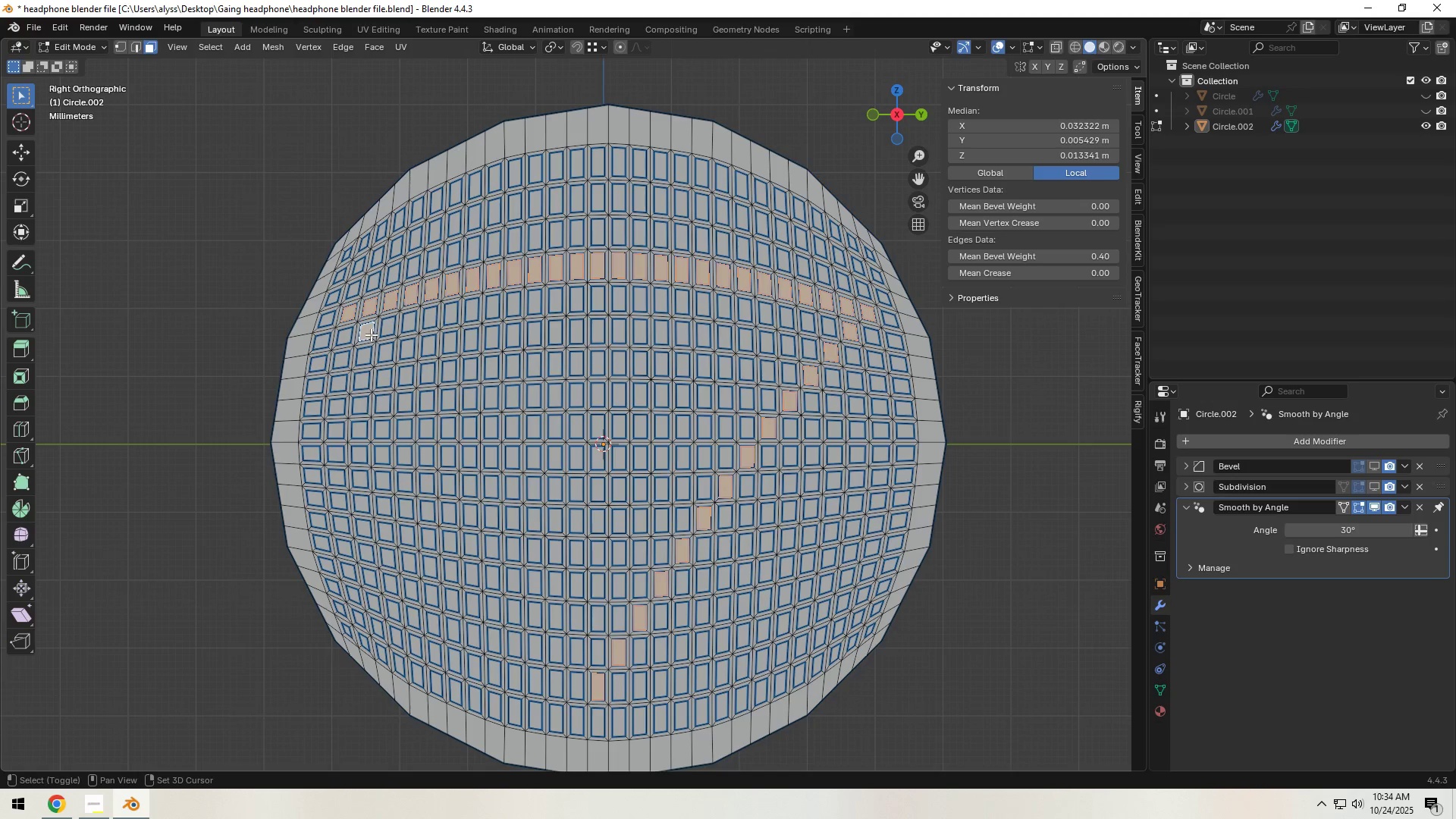 
hold_key(key=ShiftLeft, duration=1.52)
left_click([382, 348])
 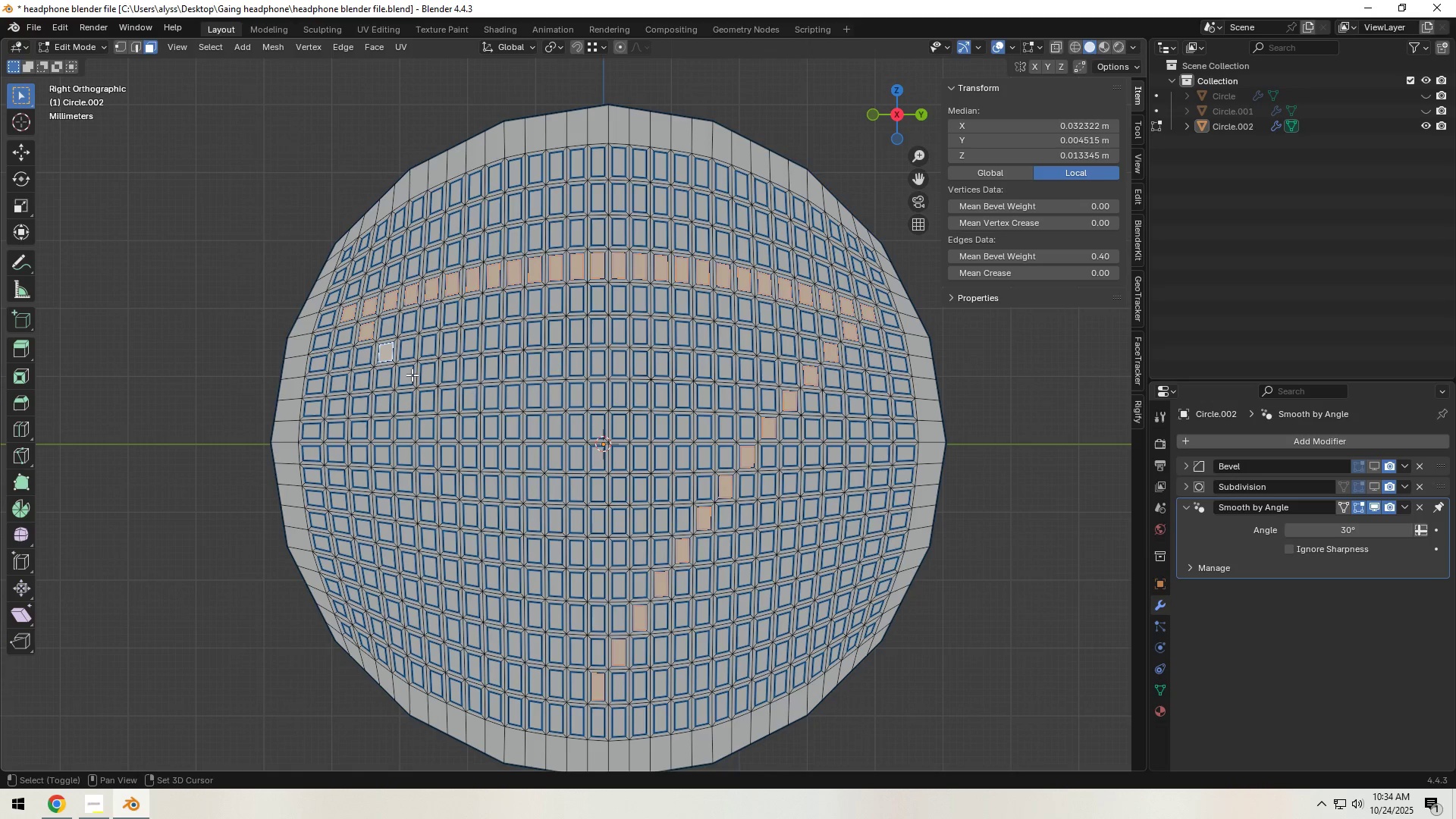 
left_click([409, 377])
 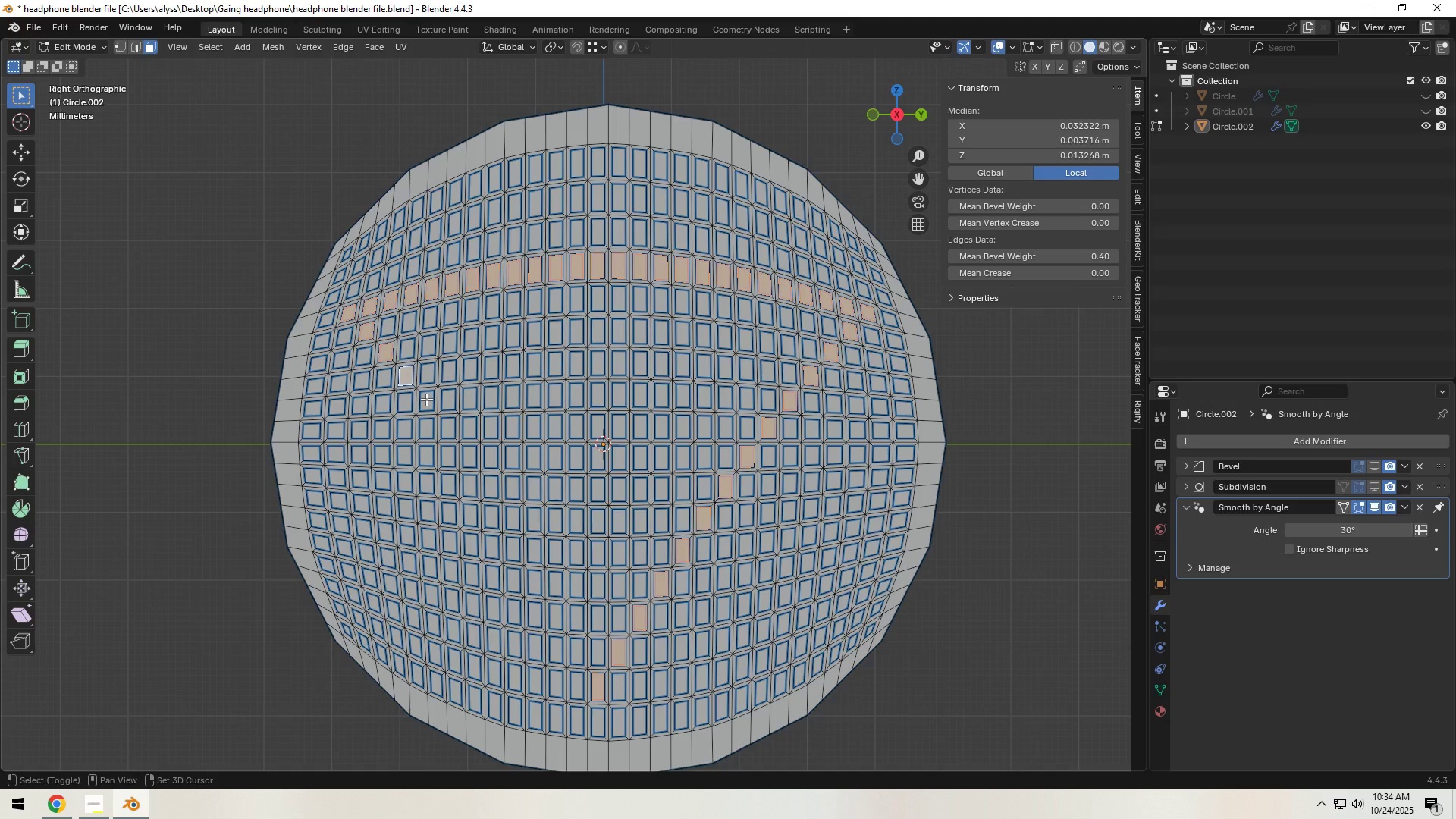 
left_click([426, 399])
 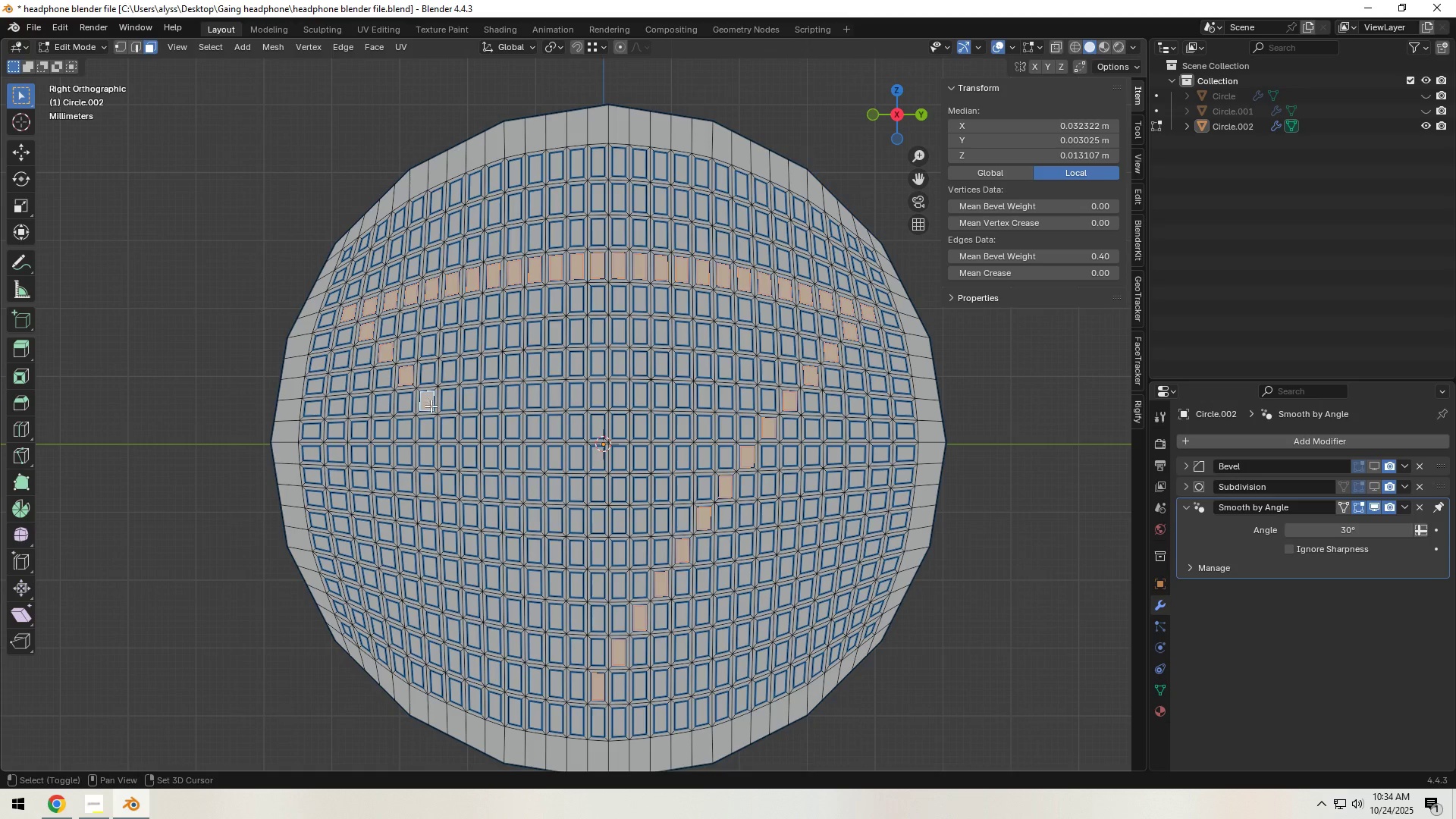 
hold_key(key=ShiftLeft, duration=1.52)
left_click([447, 425])
 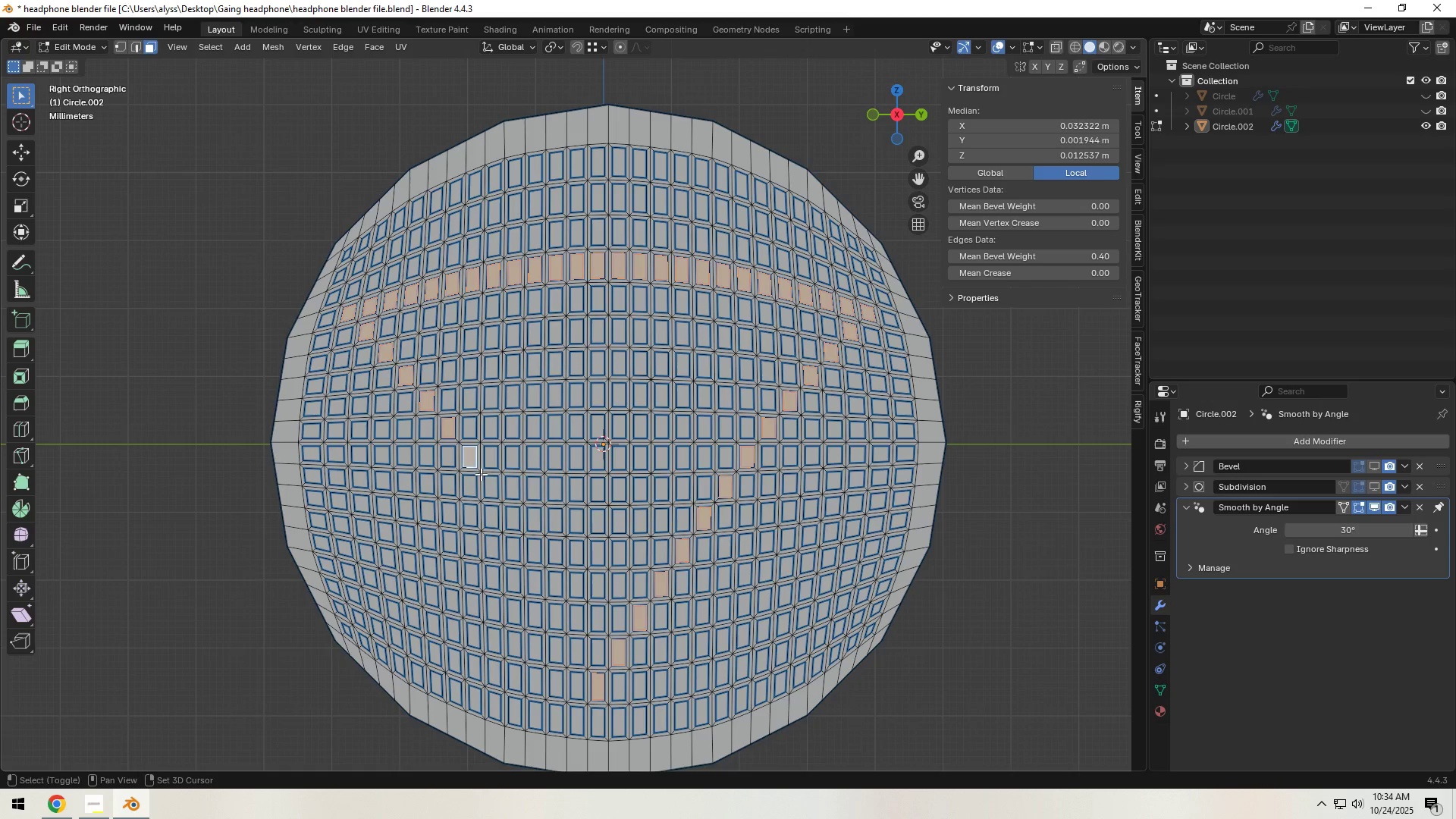 
hold_key(key=ShiftLeft, duration=1.52)
left_click([516, 523])
 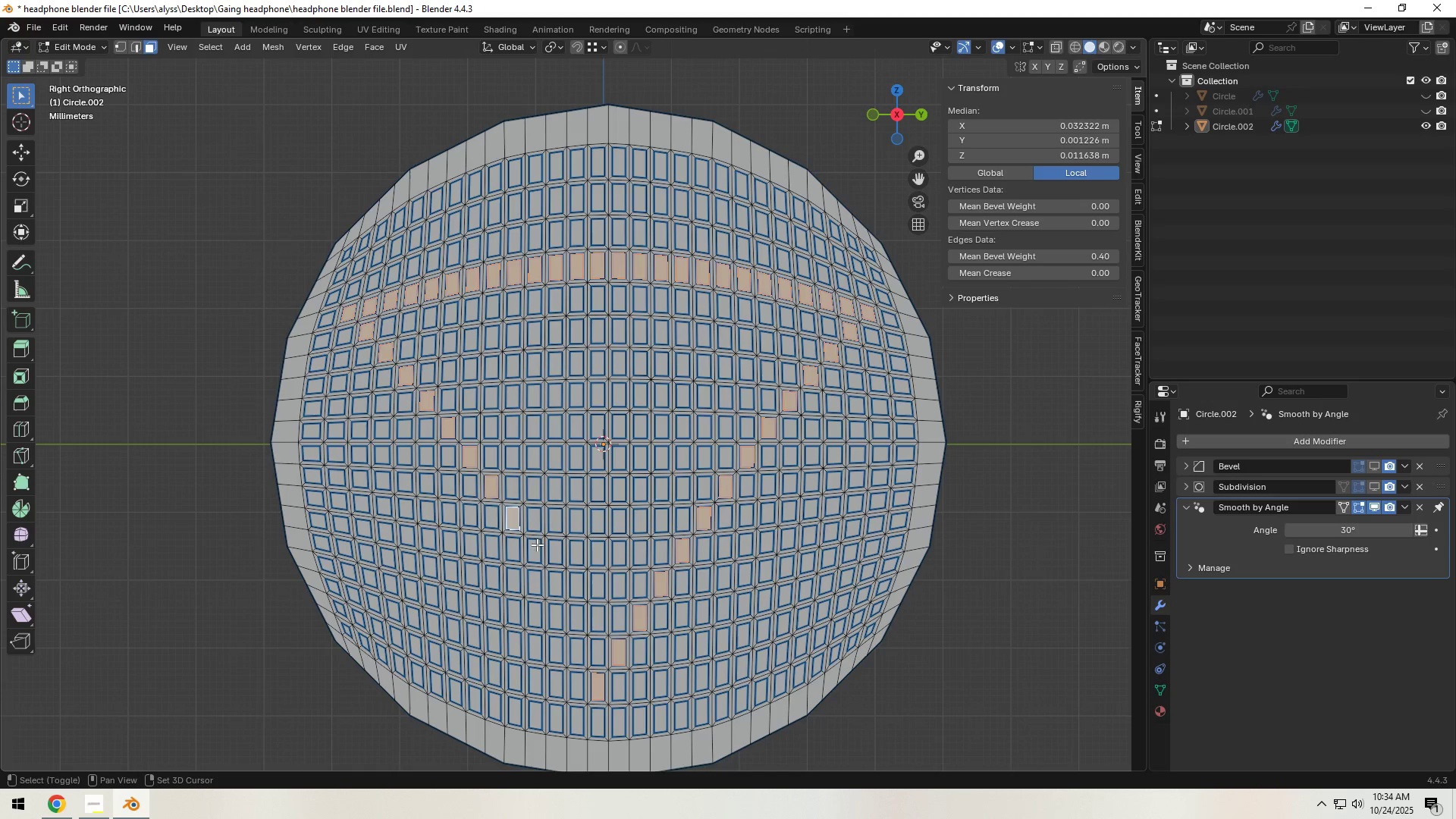 
hold_key(key=ShiftLeft, duration=1.53)
left_click([538, 552])
 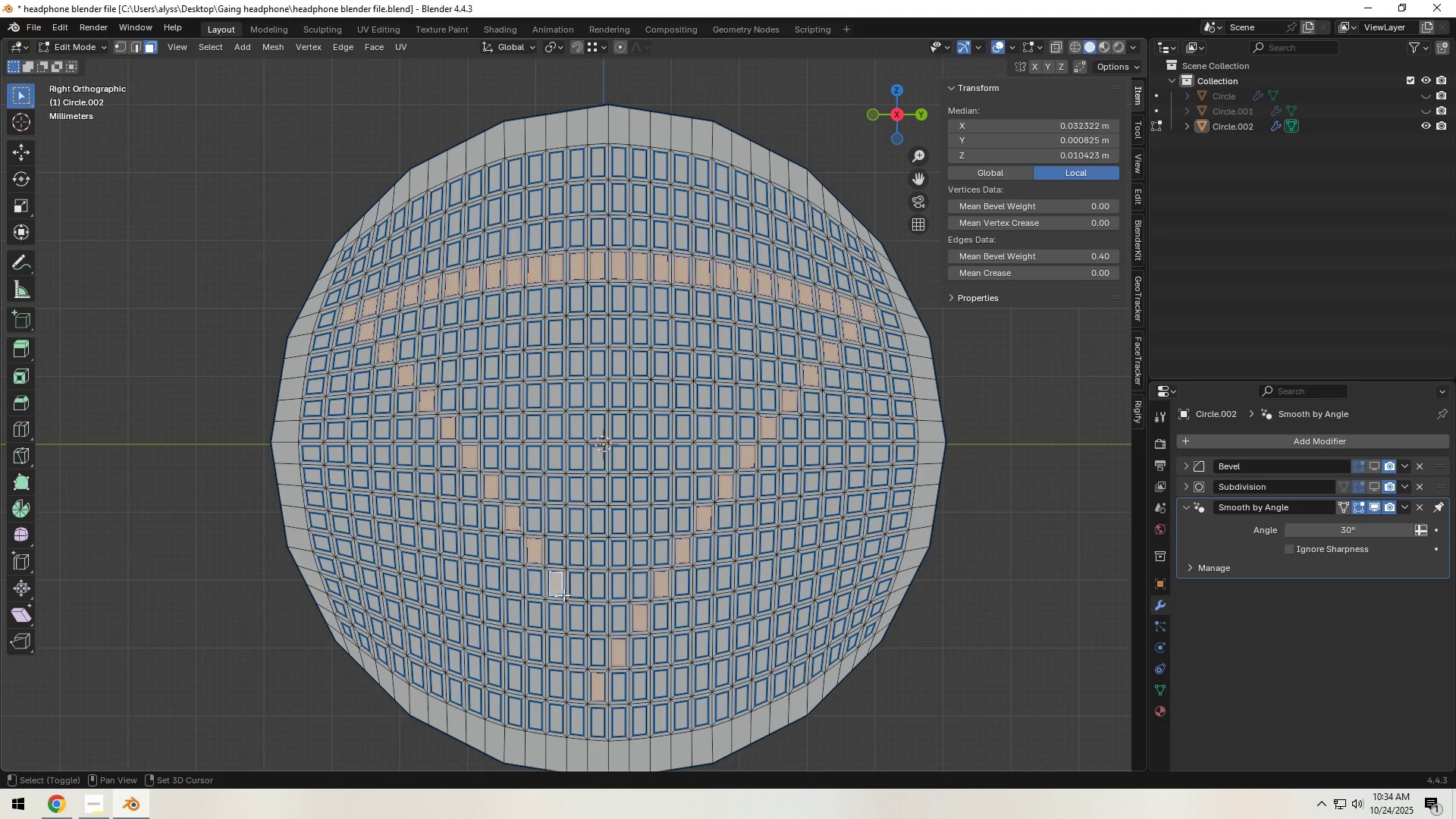 
left_click([574, 616])
 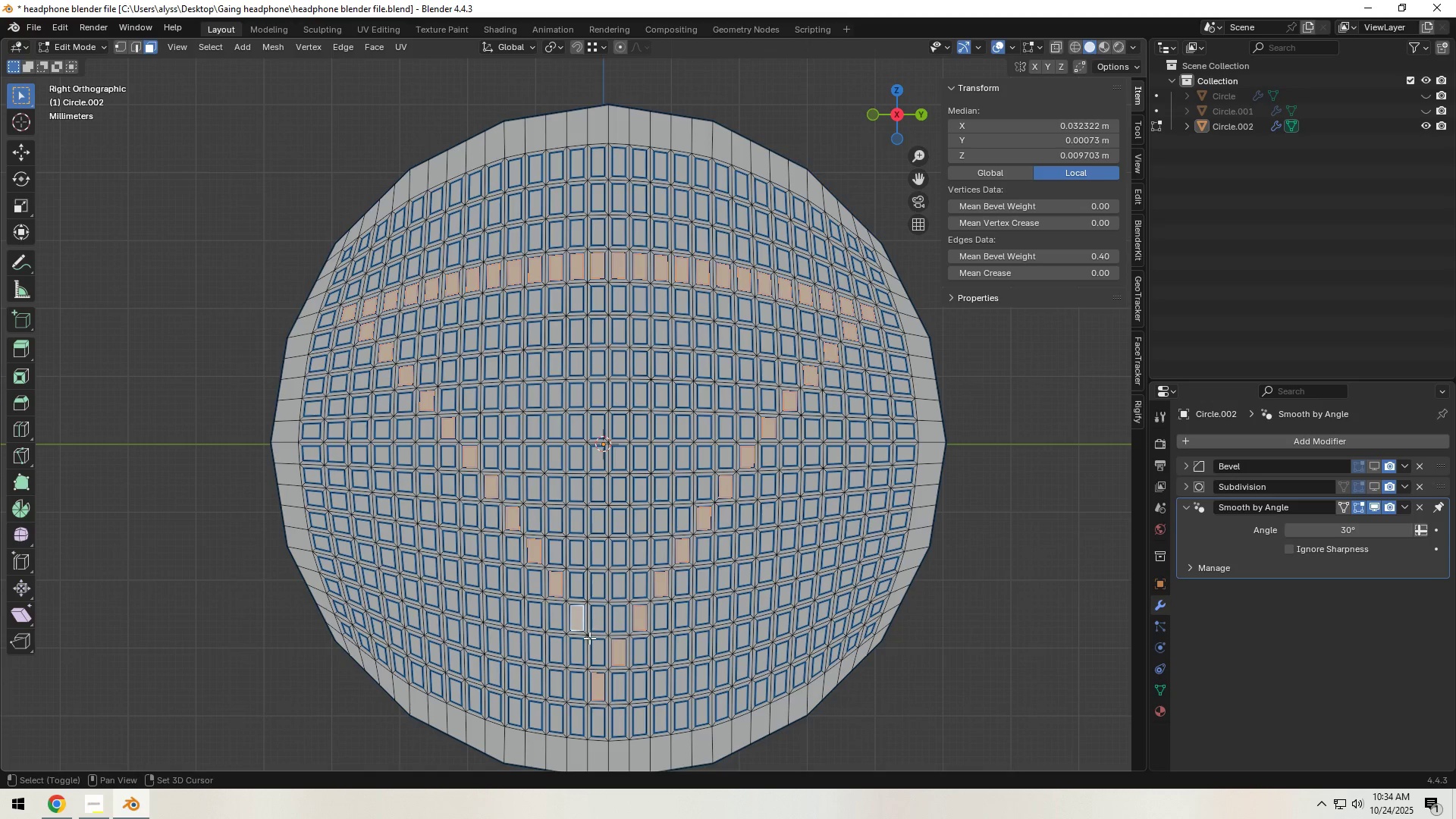 
hold_key(key=ShiftLeft, duration=1.52)
left_click([593, 646])
 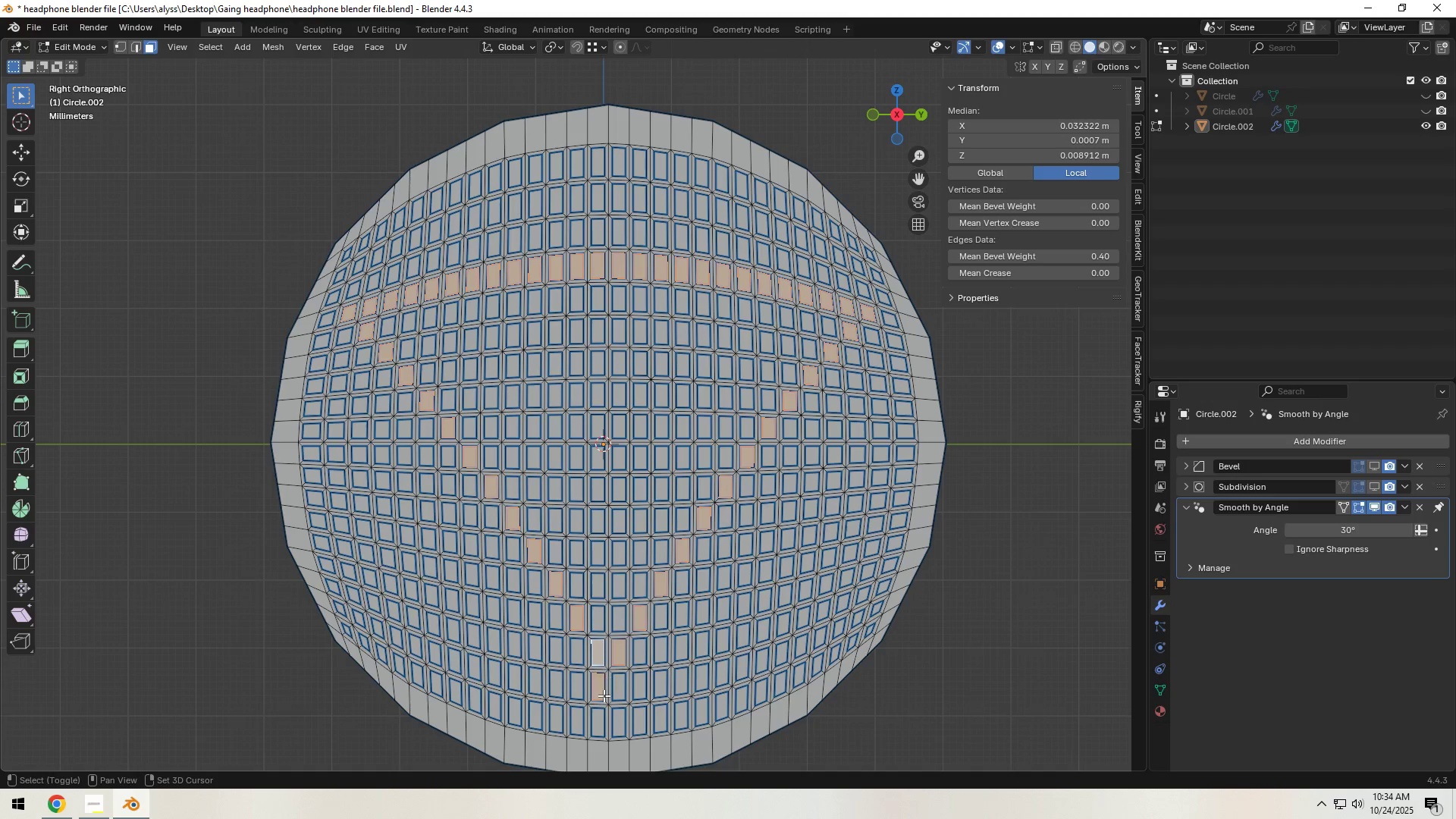 
left_click([600, 692])
 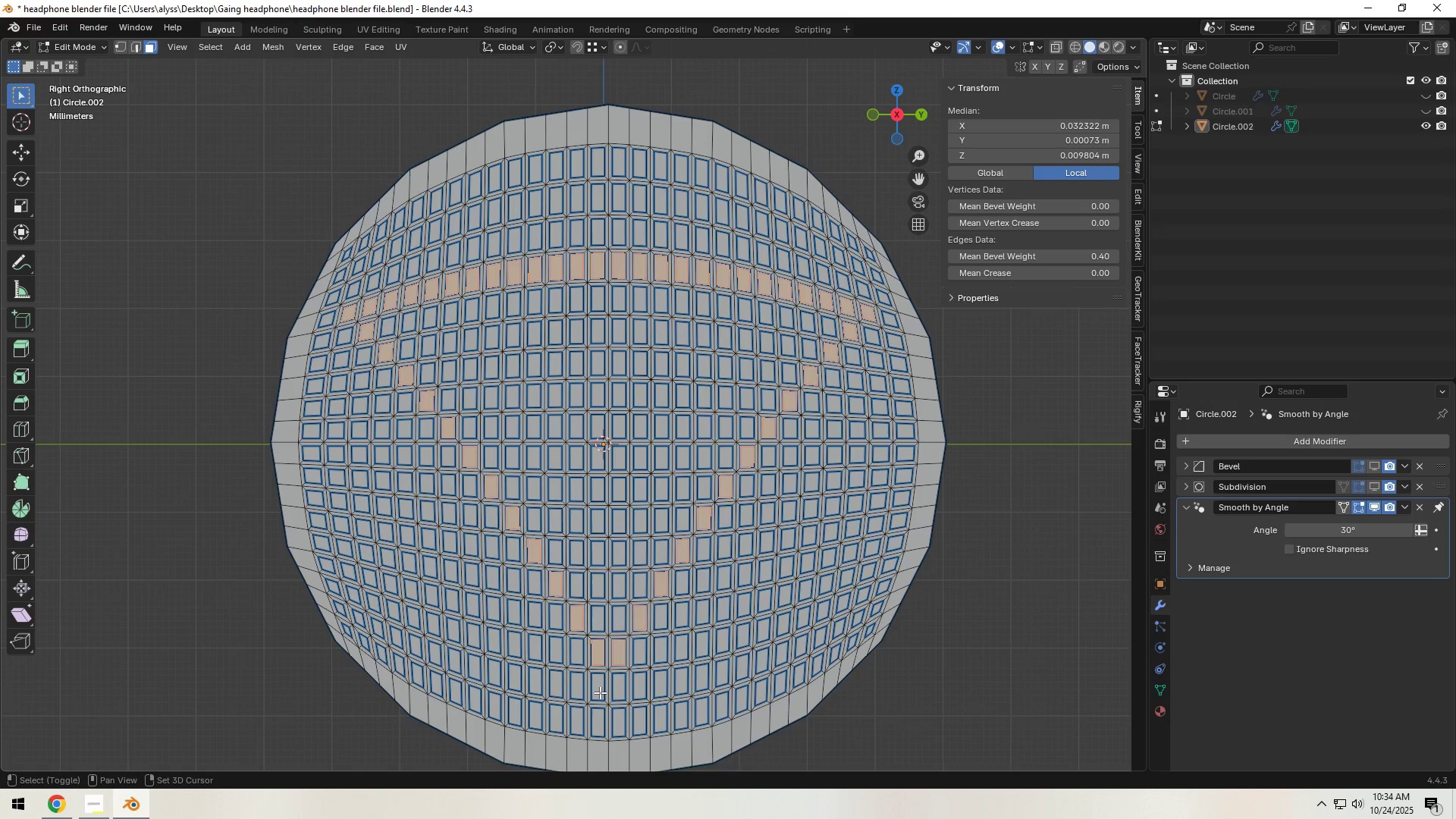 
hold_key(key=ShiftLeft, duration=1.52)
left_click([619, 617])
 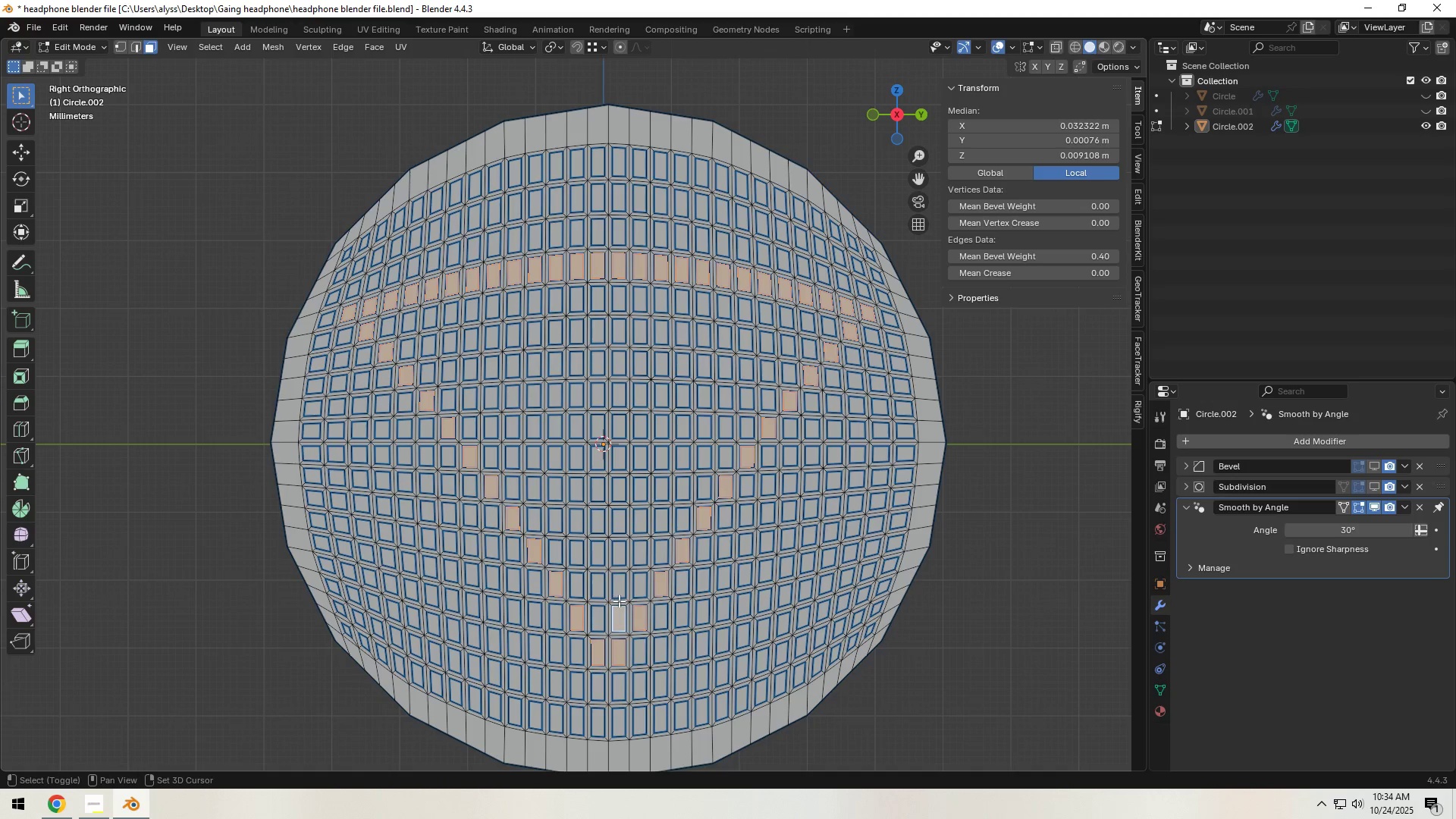 
hold_key(key=ShiftLeft, duration=1.52)
double_click([619, 587])
 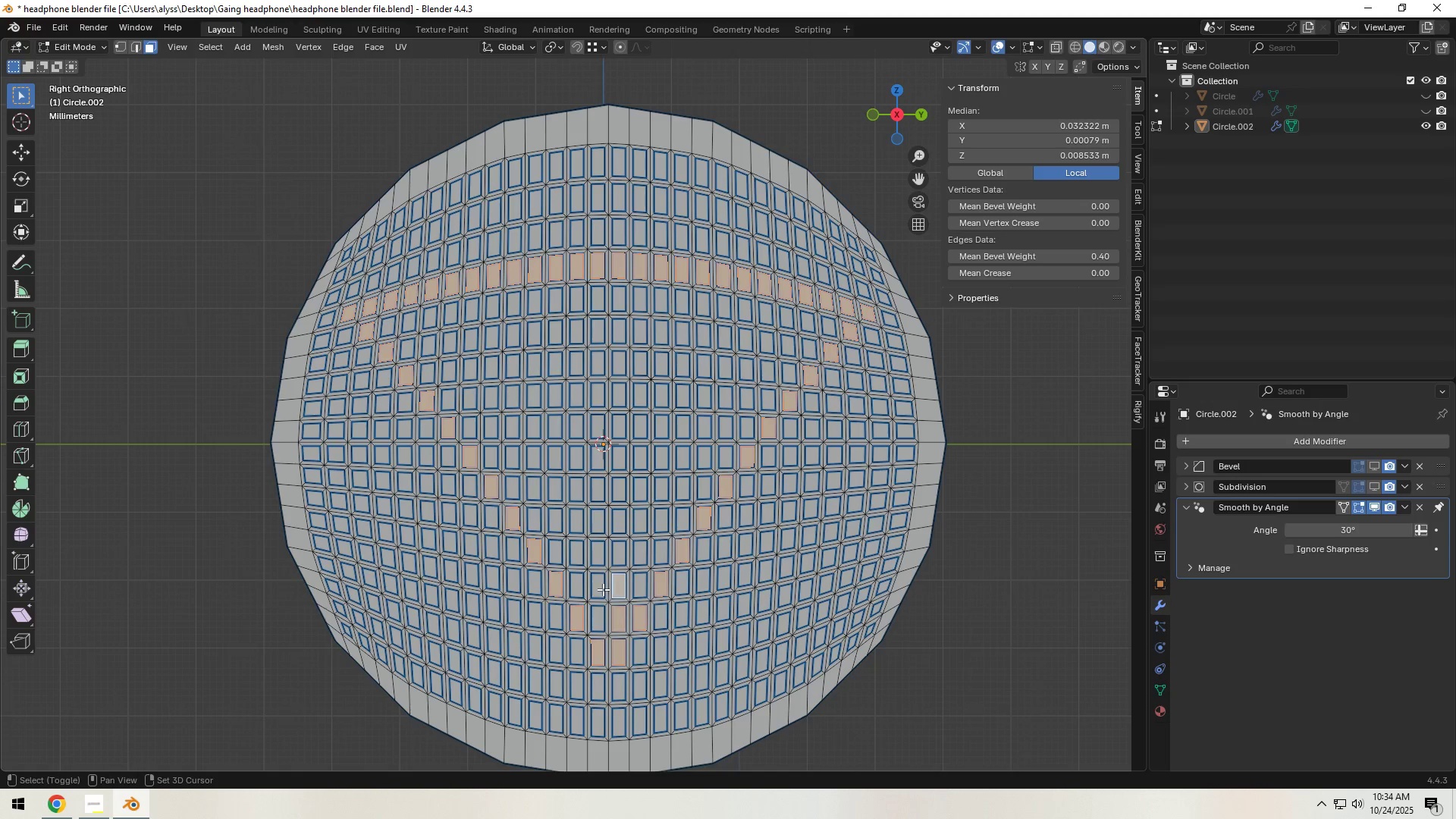 
triple_click([600, 587])
 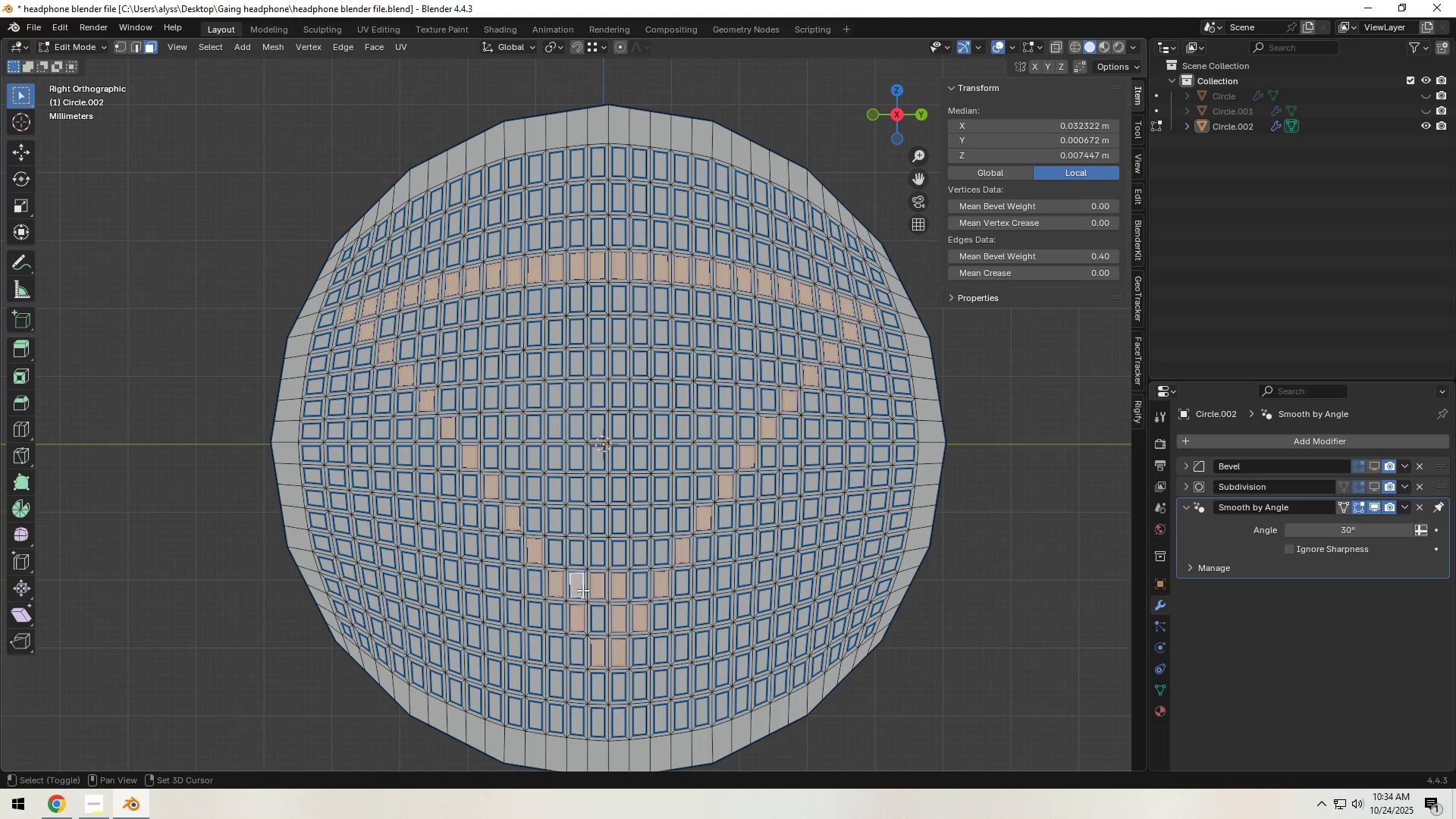 
hold_key(key=ShiftLeft, duration=1.51)
left_click([635, 588])
 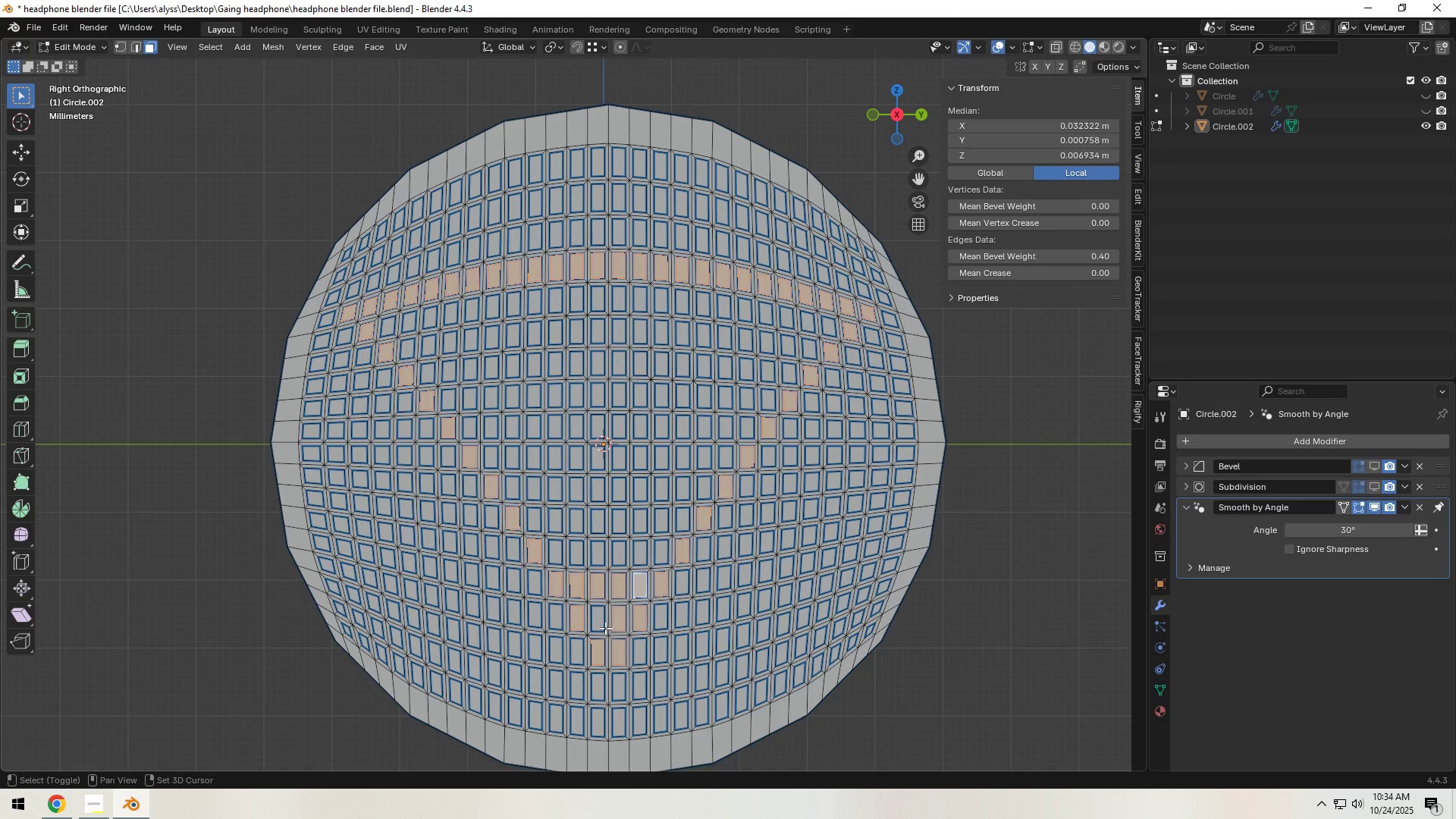 
left_click([599, 621])
 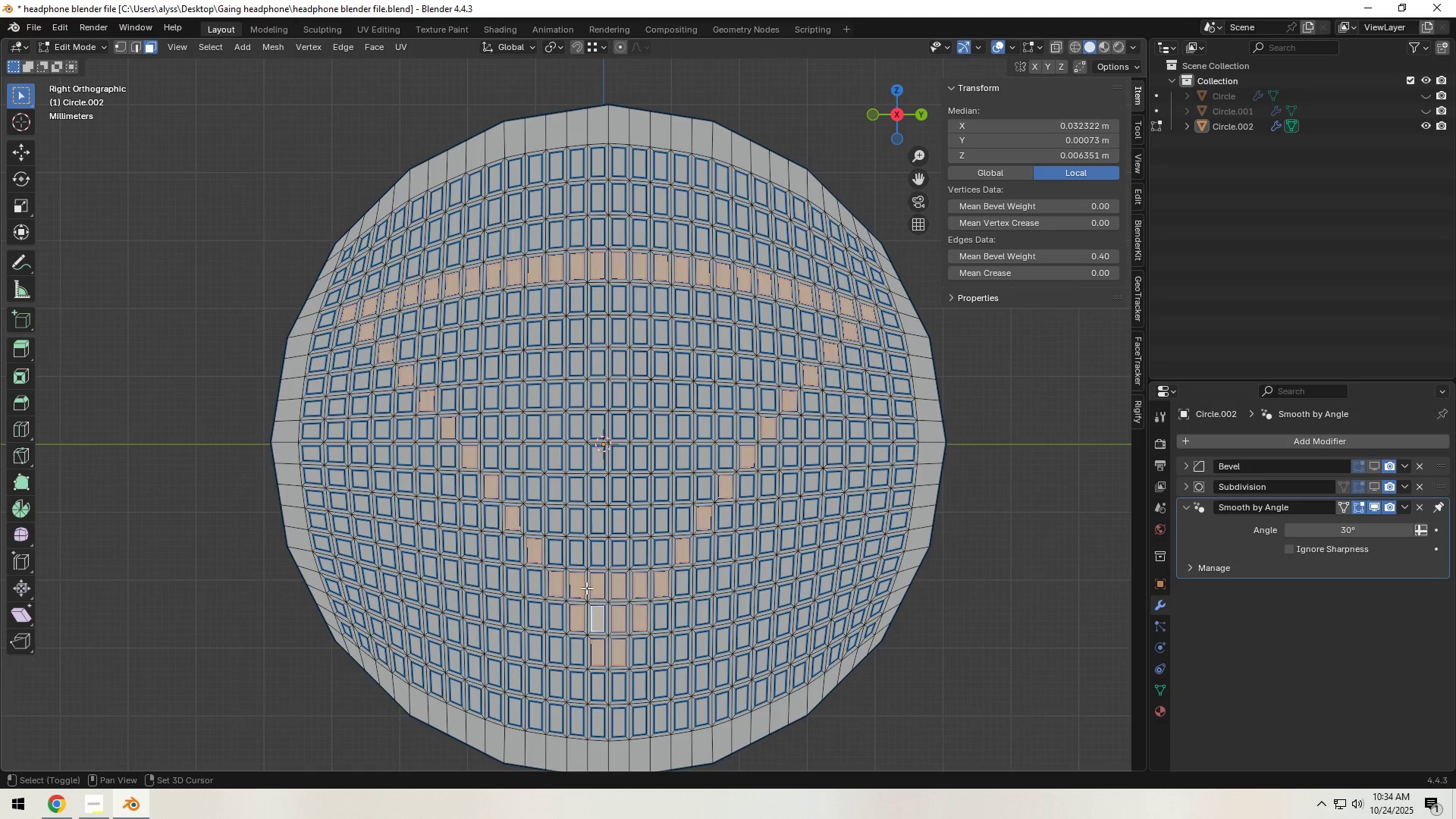 
hold_key(key=ShiftLeft, duration=1.52)
left_click([557, 557])
 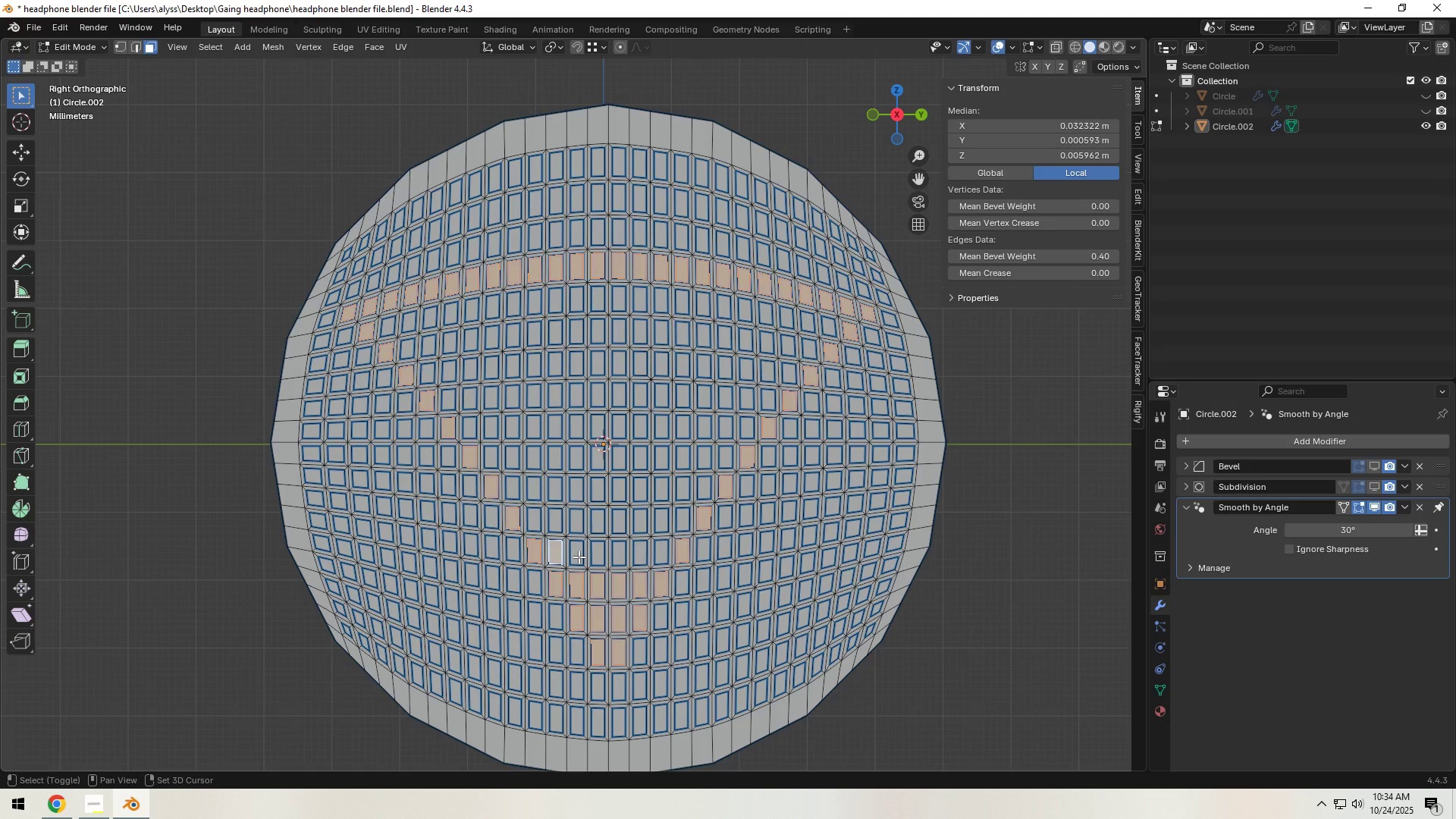 
hold_key(key=ShiftLeft, duration=1.52)
left_click([579, 556])
 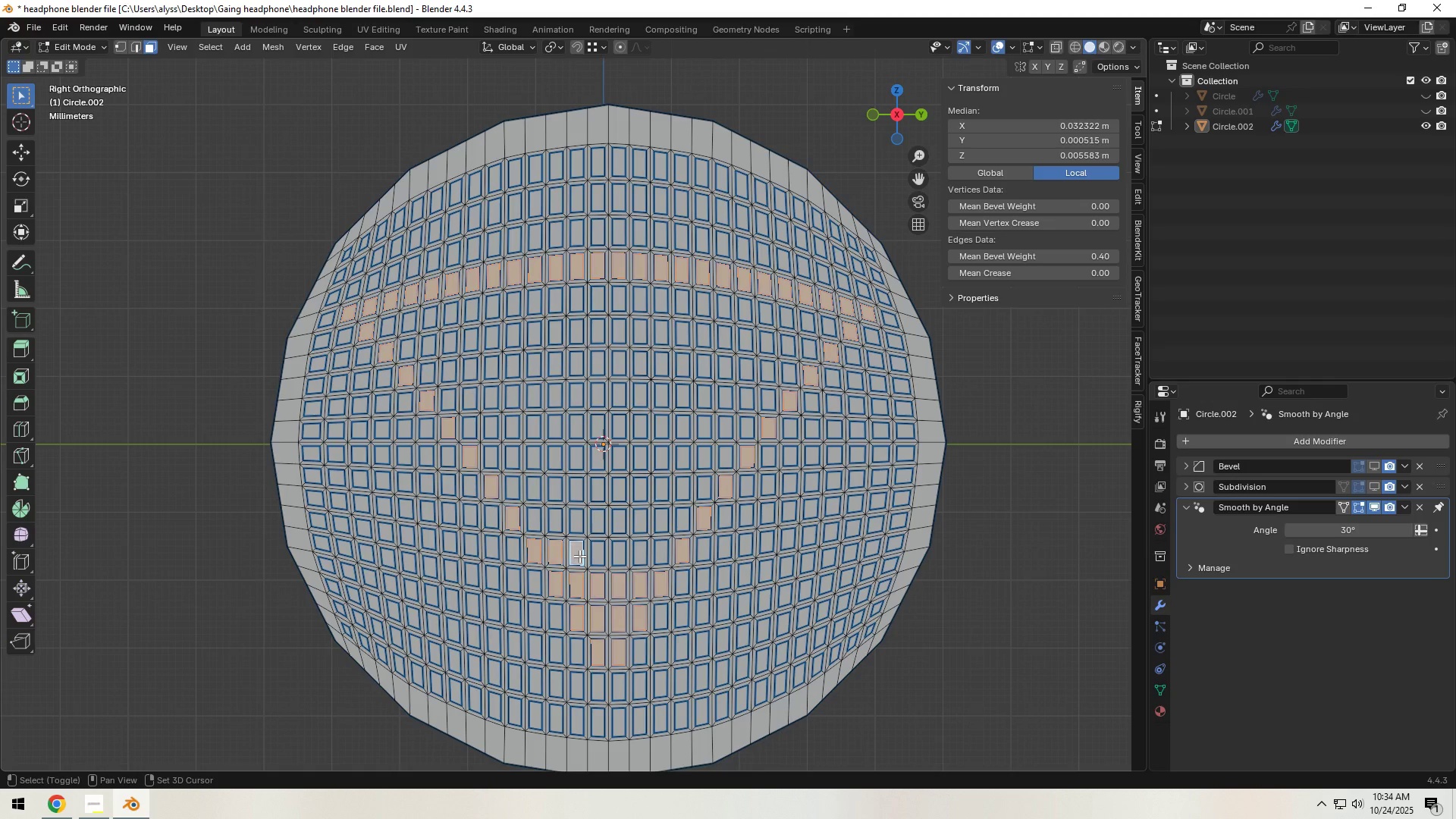 
left_click([600, 554])
 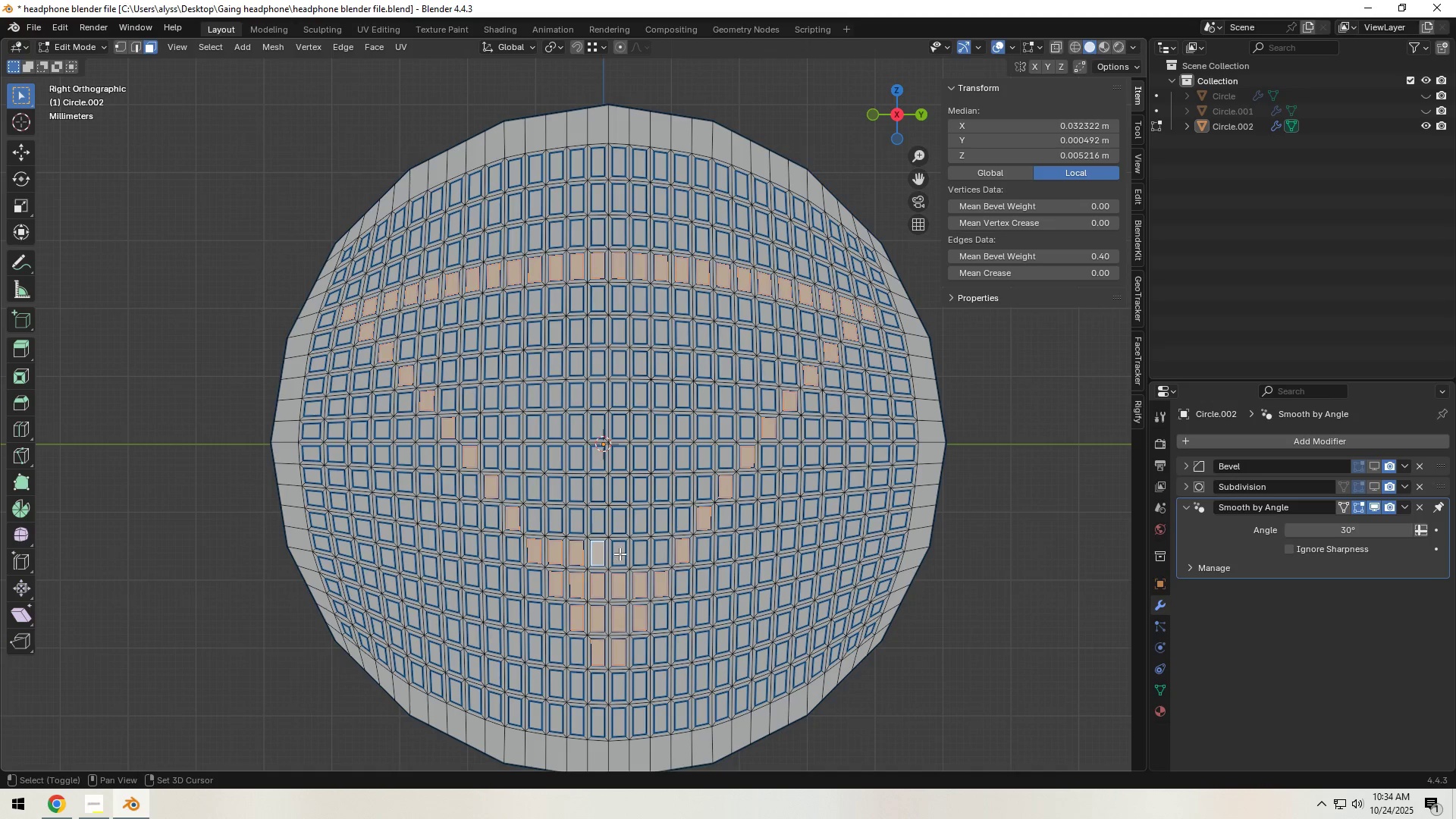 
double_click([620, 554])
 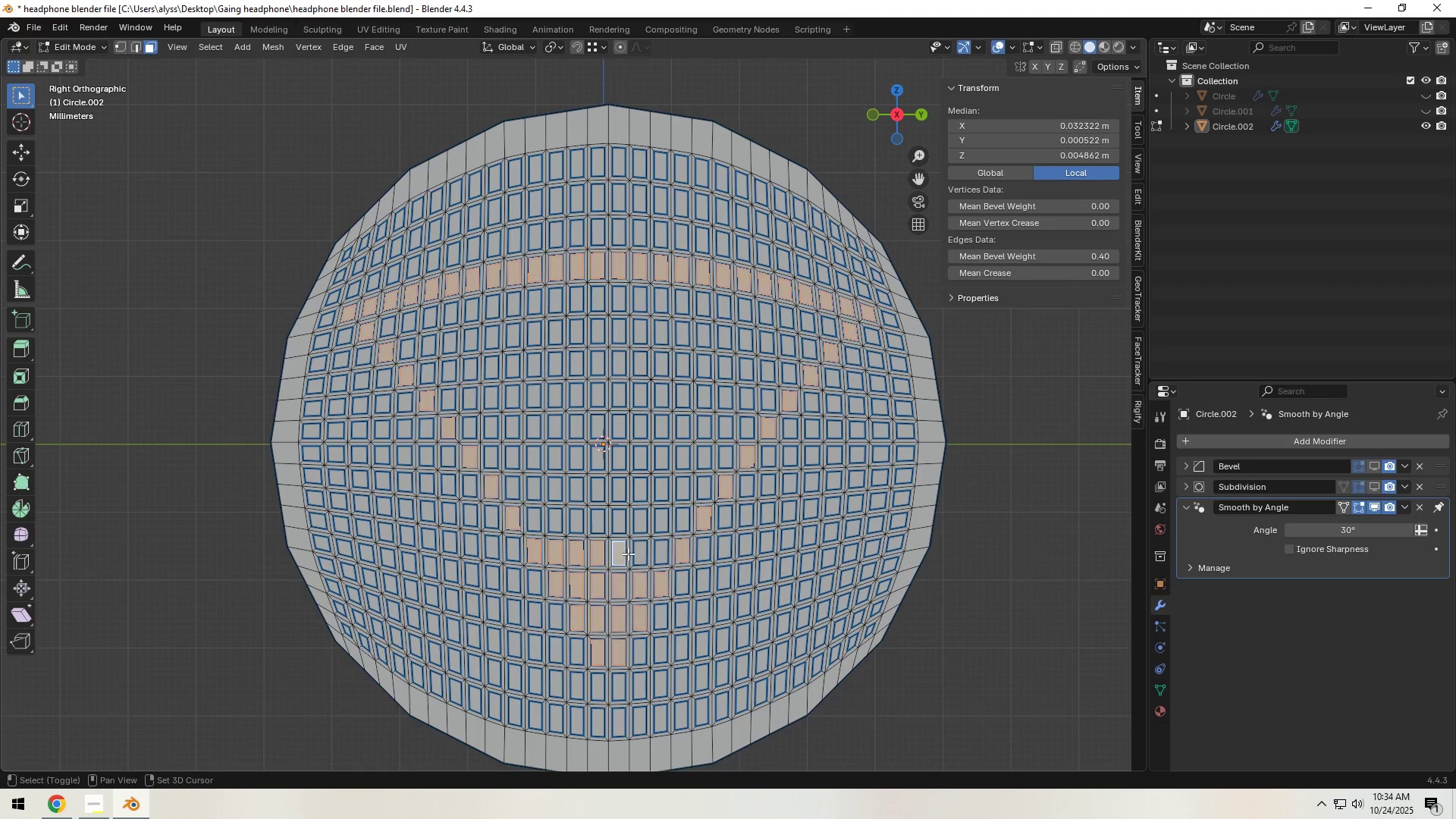 
hold_key(key=ShiftLeft, duration=1.51)
triple_click([640, 554])
 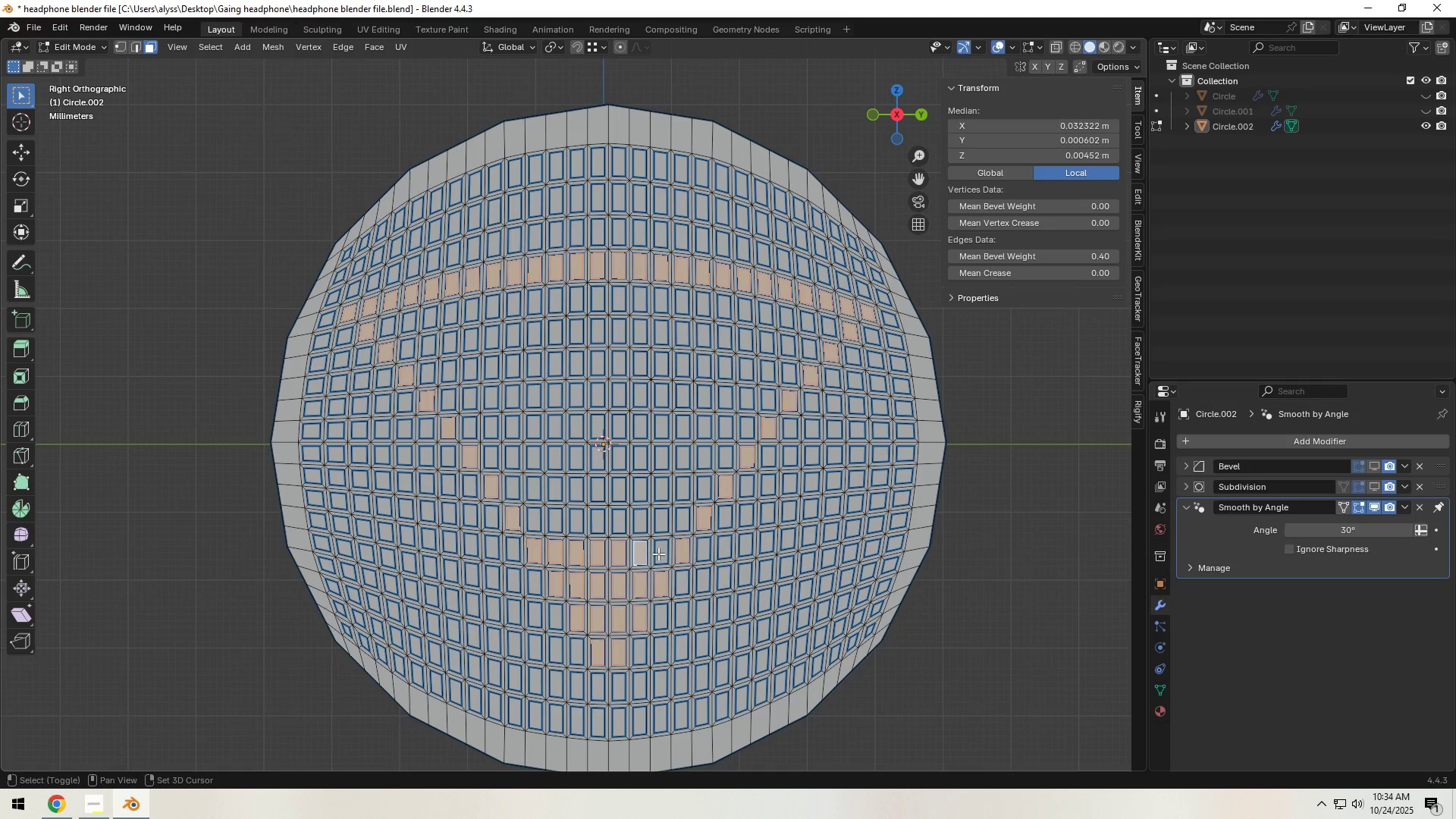 
left_click([662, 554])
 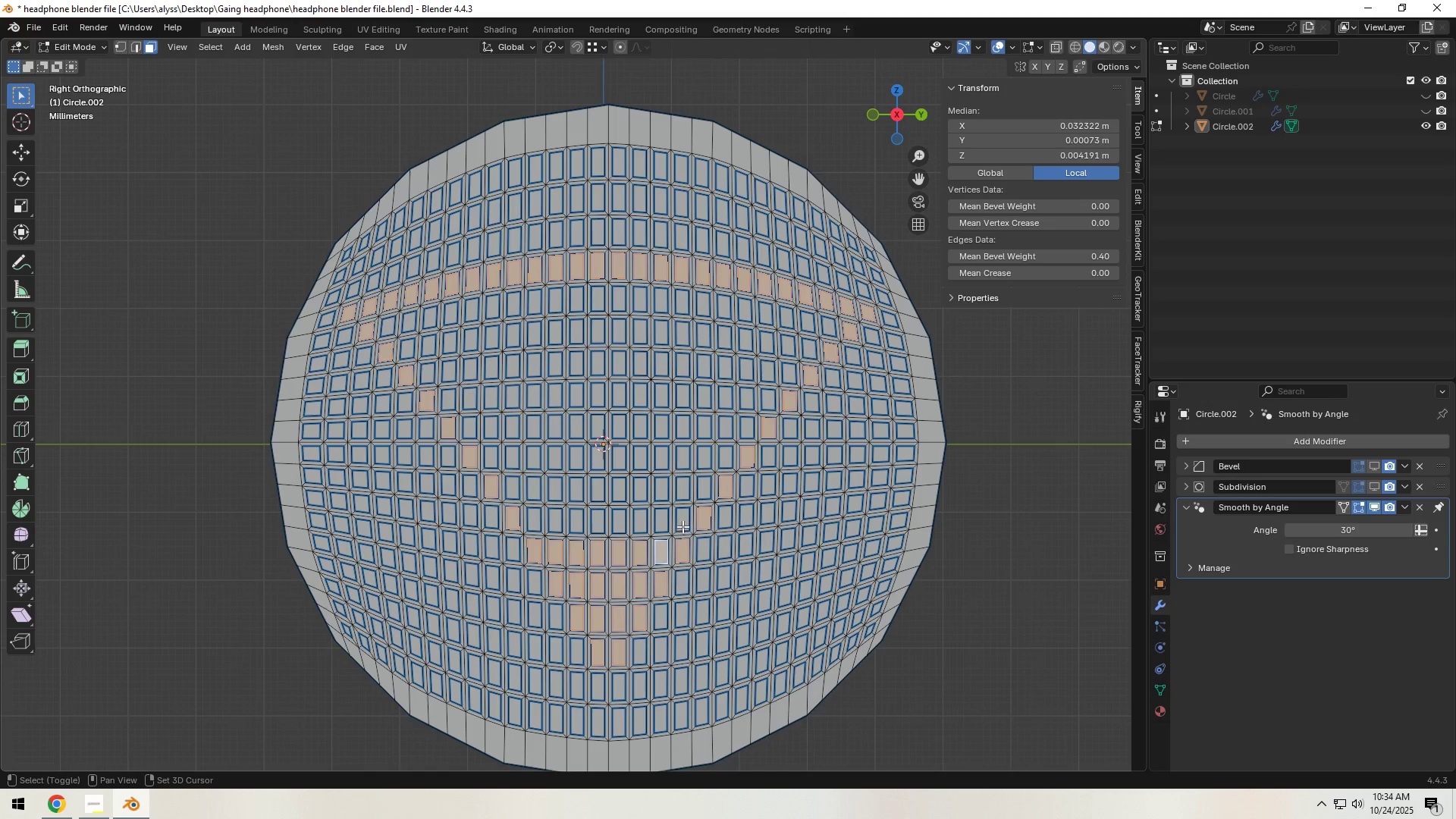 
hold_key(key=ShiftLeft, duration=1.52)
left_click([682, 523])
 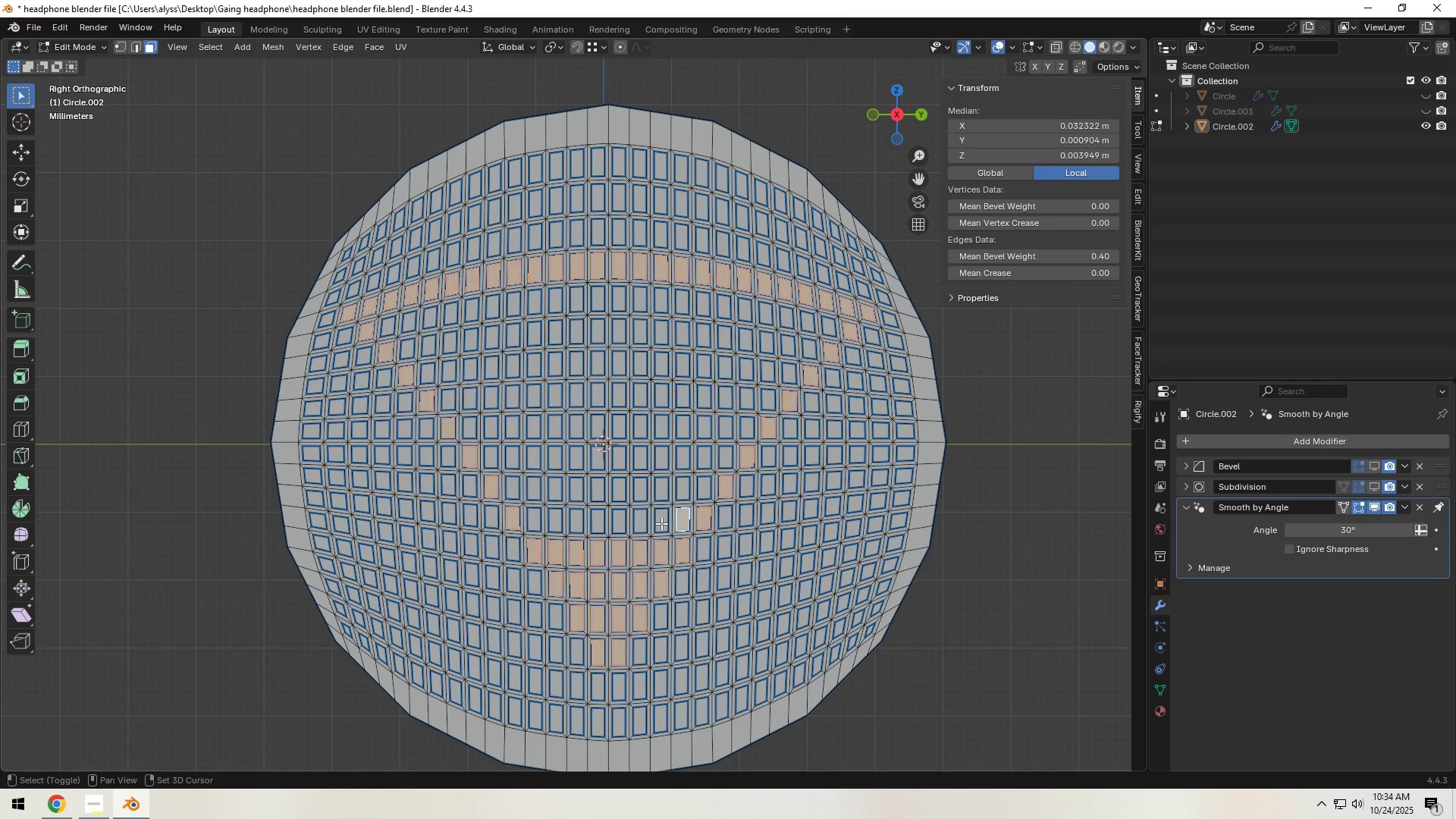 
left_click([660, 523])
 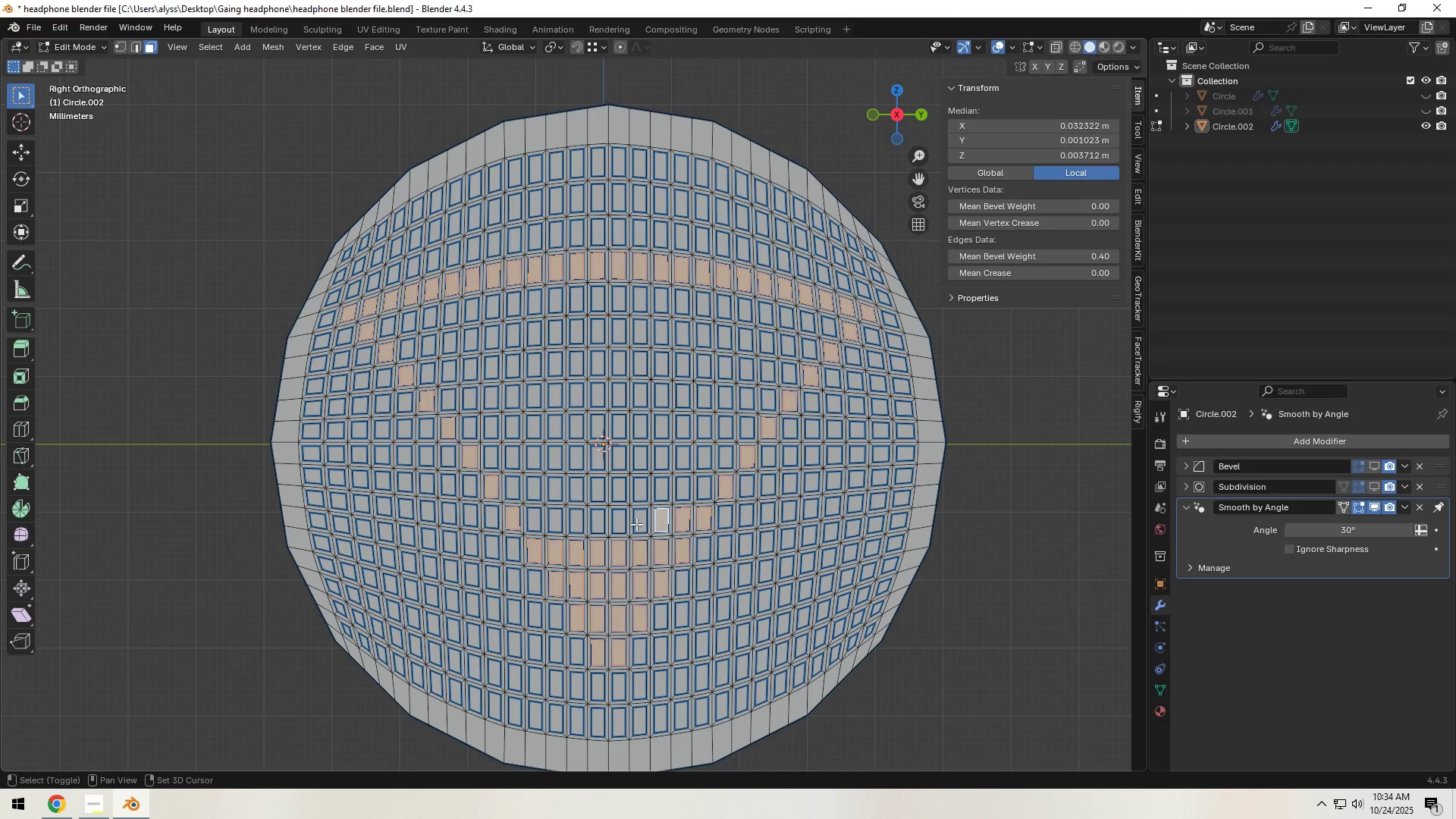 
double_click([635, 524])
 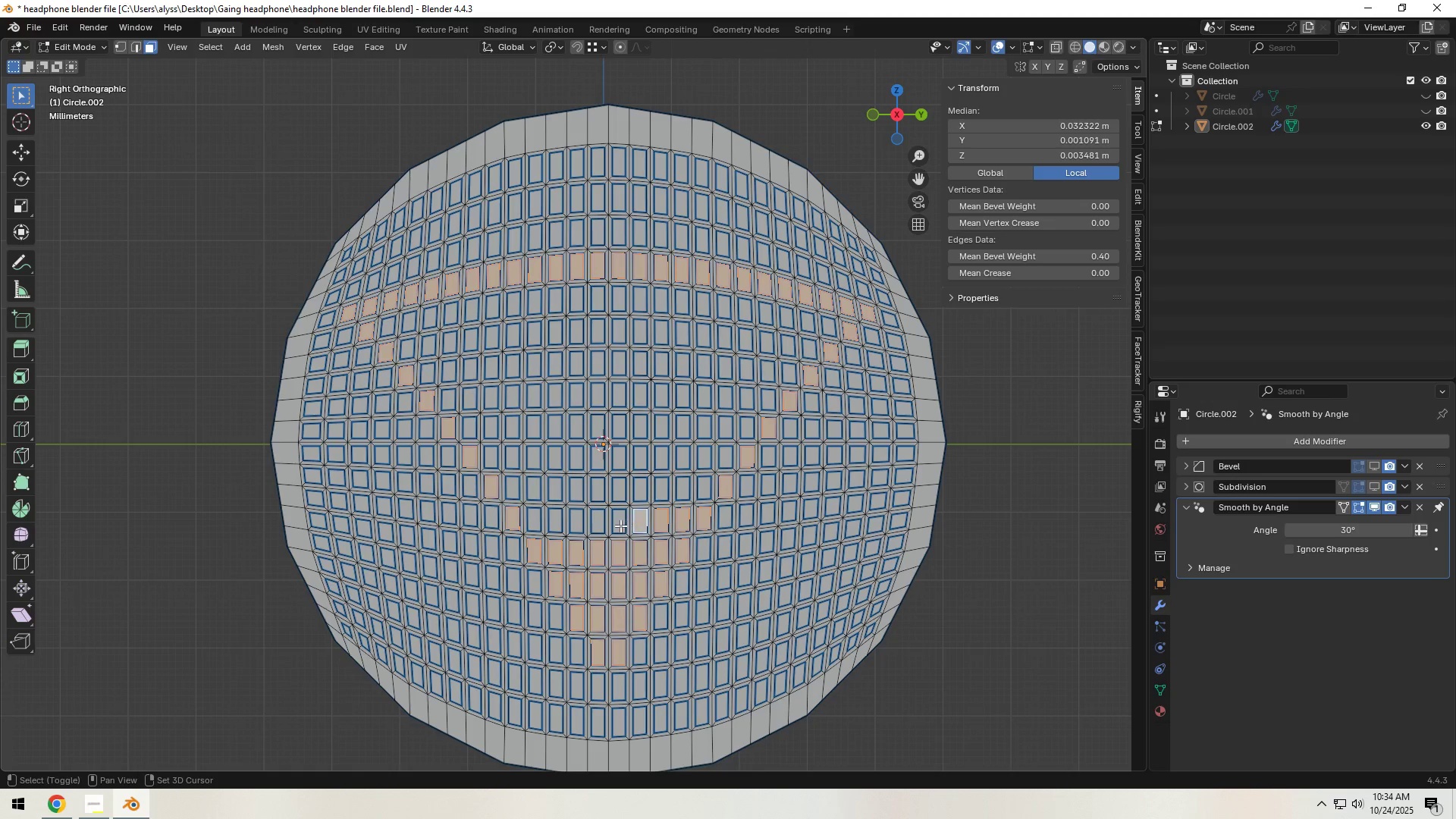 
hold_key(key=ShiftLeft, duration=1.52)
left_click([599, 526])
 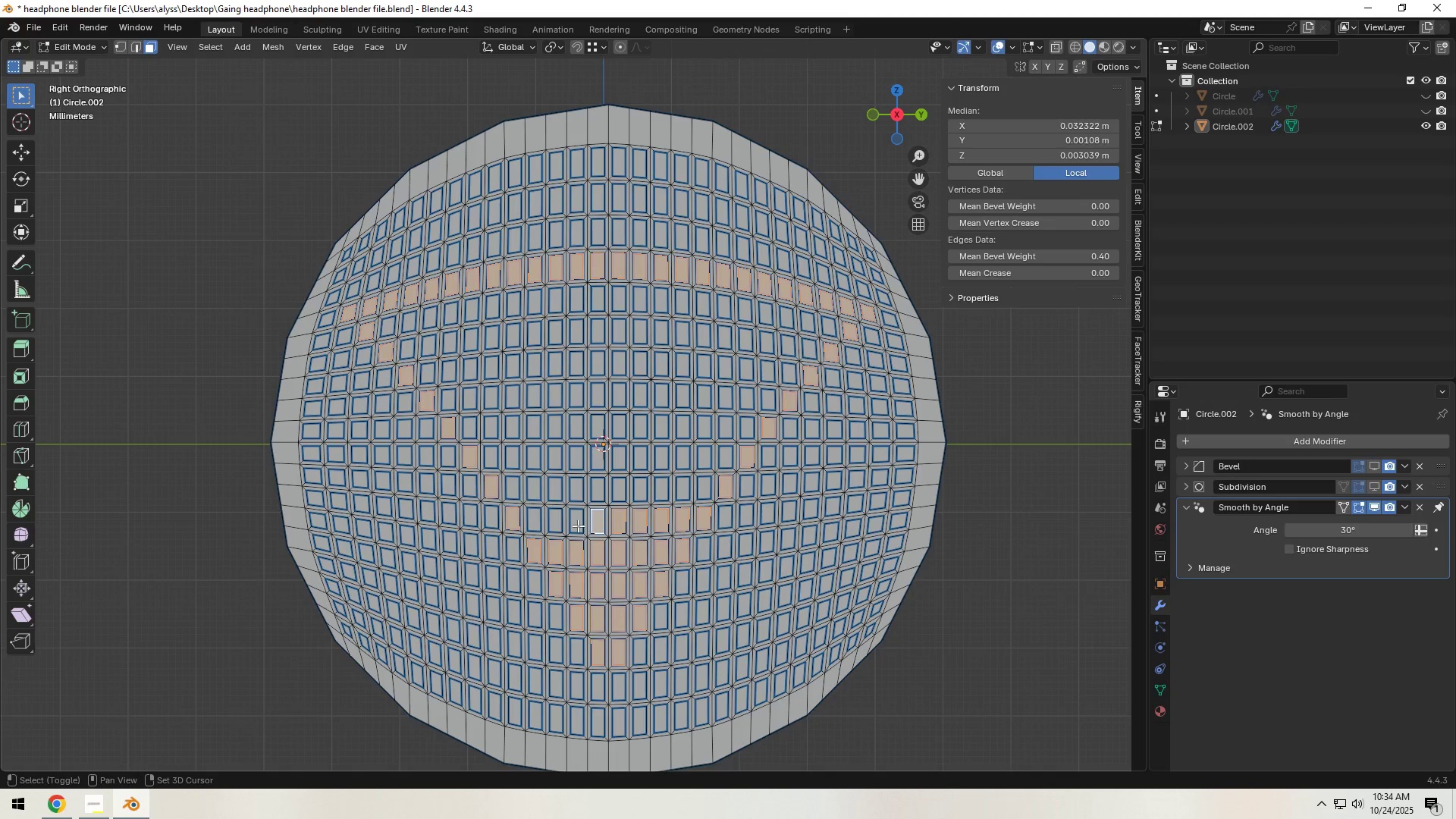 
hold_key(key=ShiftLeft, duration=1.51)
left_click([550, 525])
 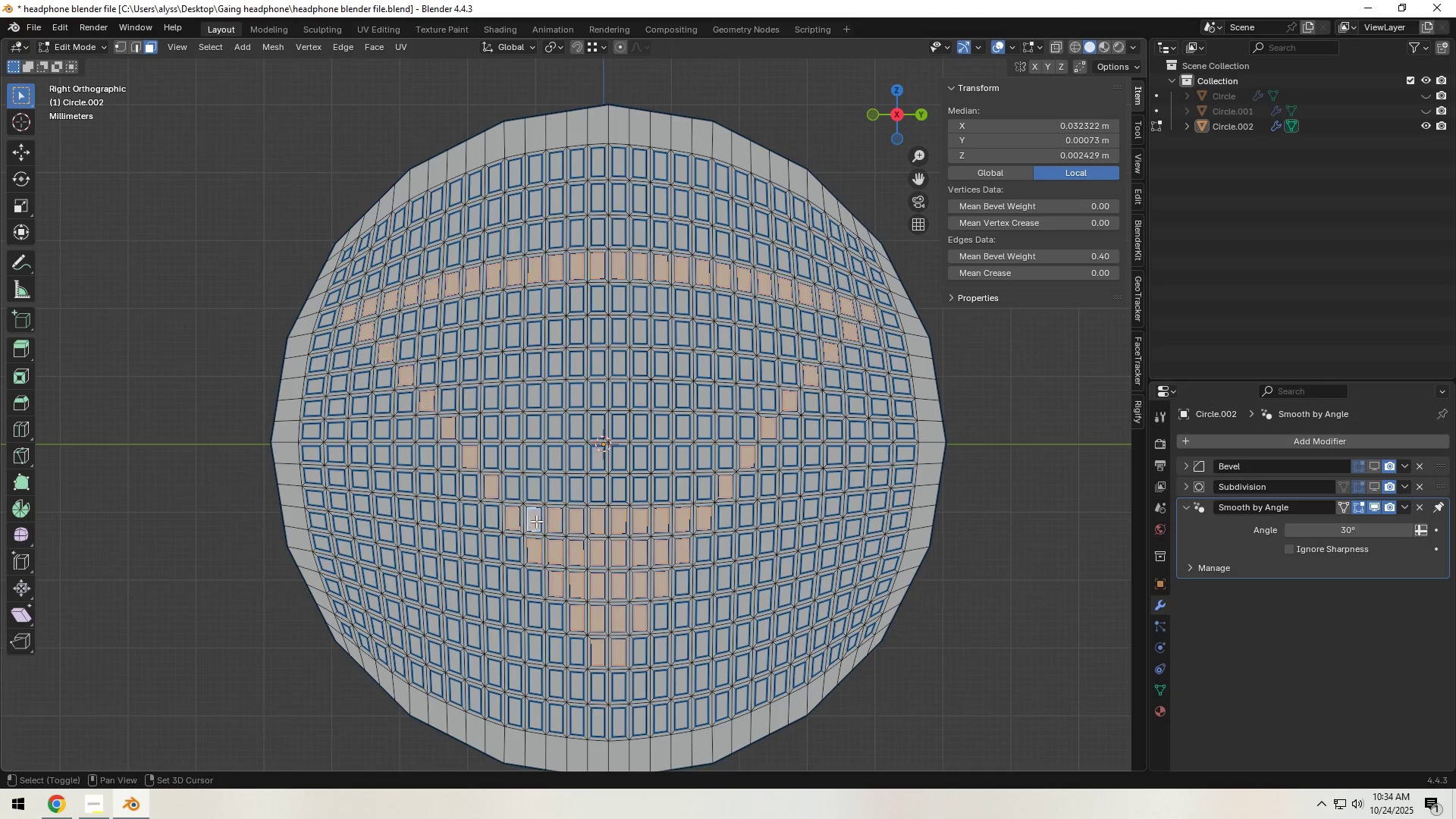 
hold_key(key=ShiftLeft, duration=1.51)
left_click([513, 488])
 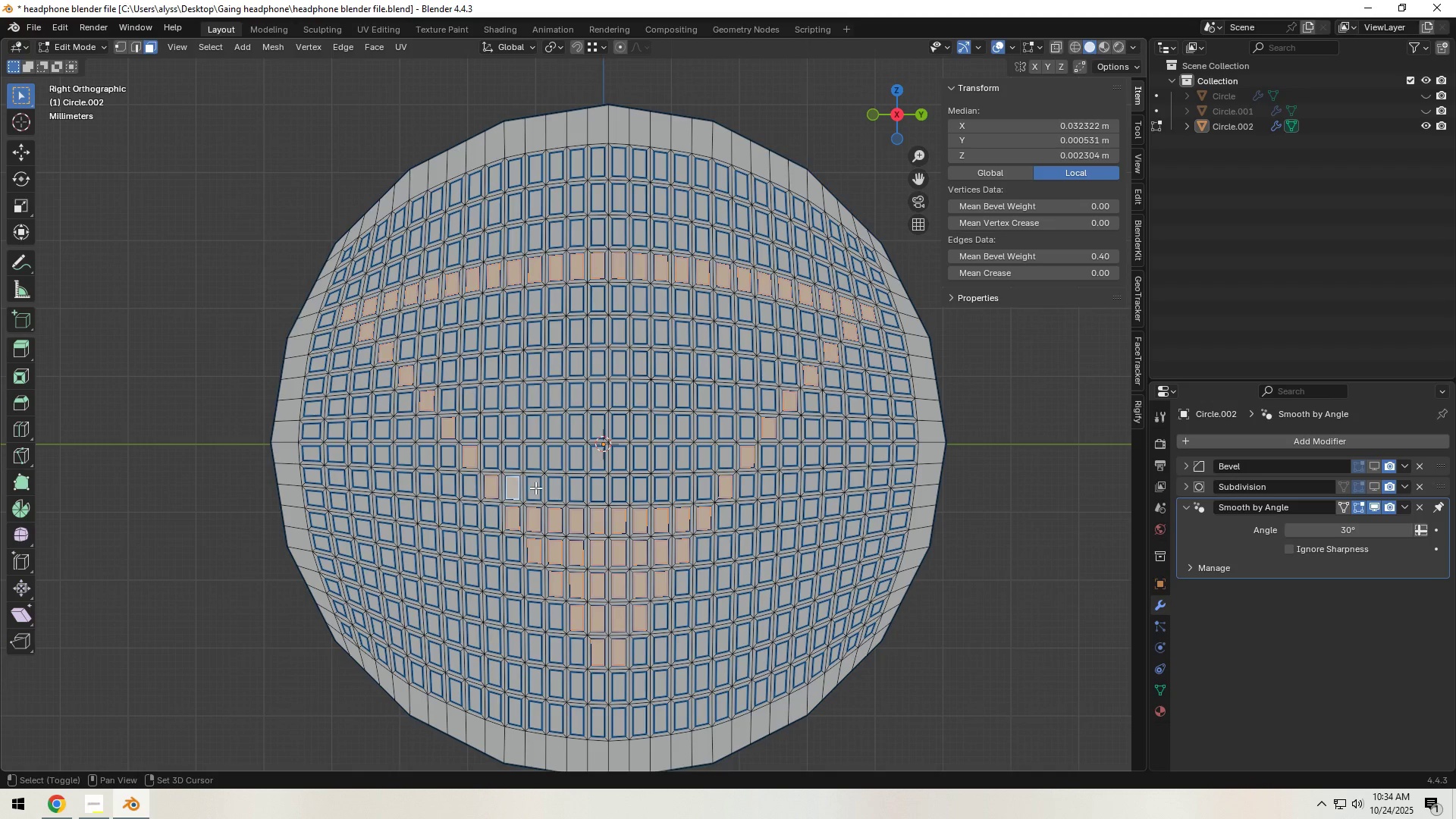 
double_click([535, 488])
 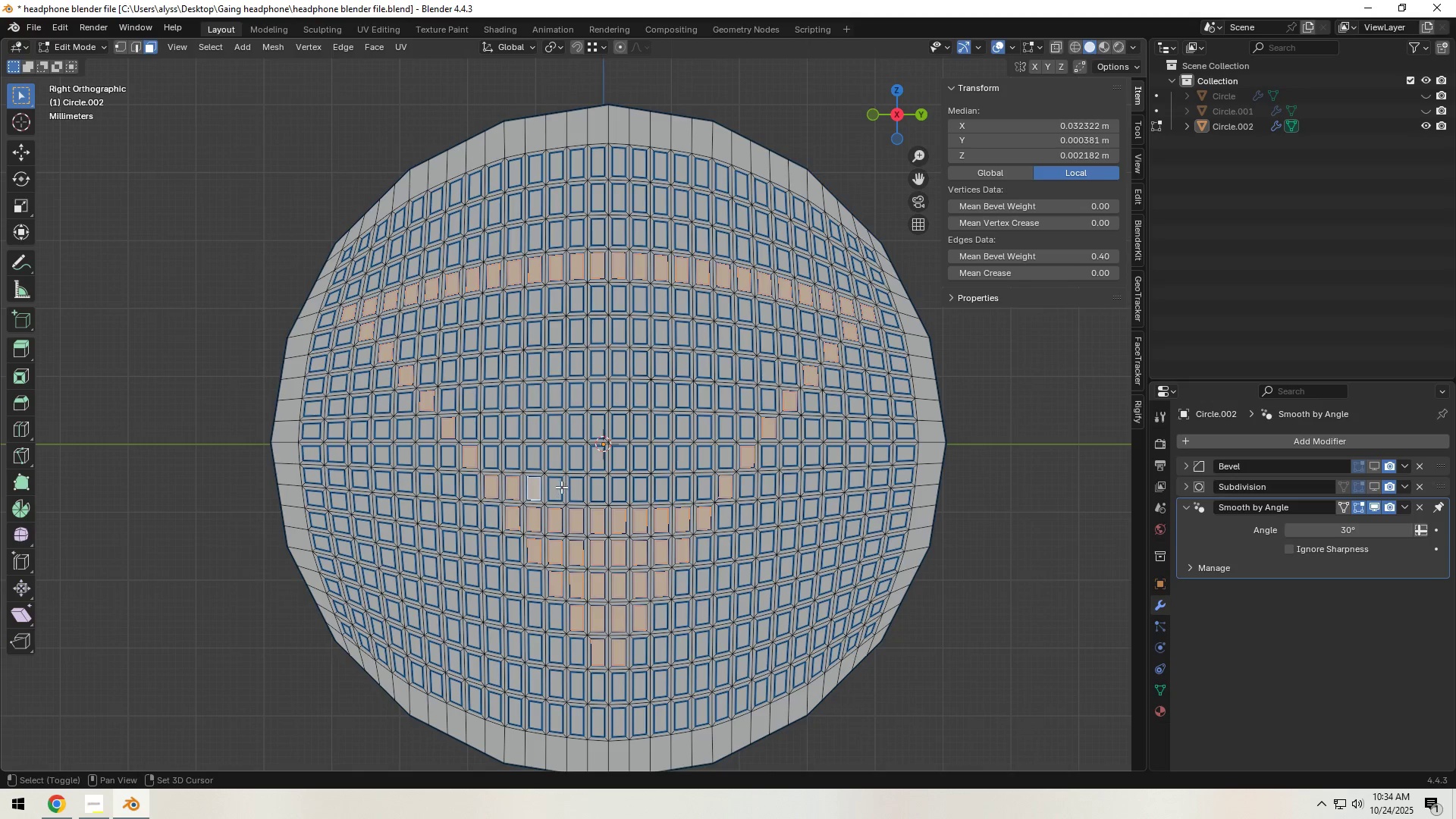 
hold_key(key=ShiftLeft, duration=1.52)
left_click([557, 488])
 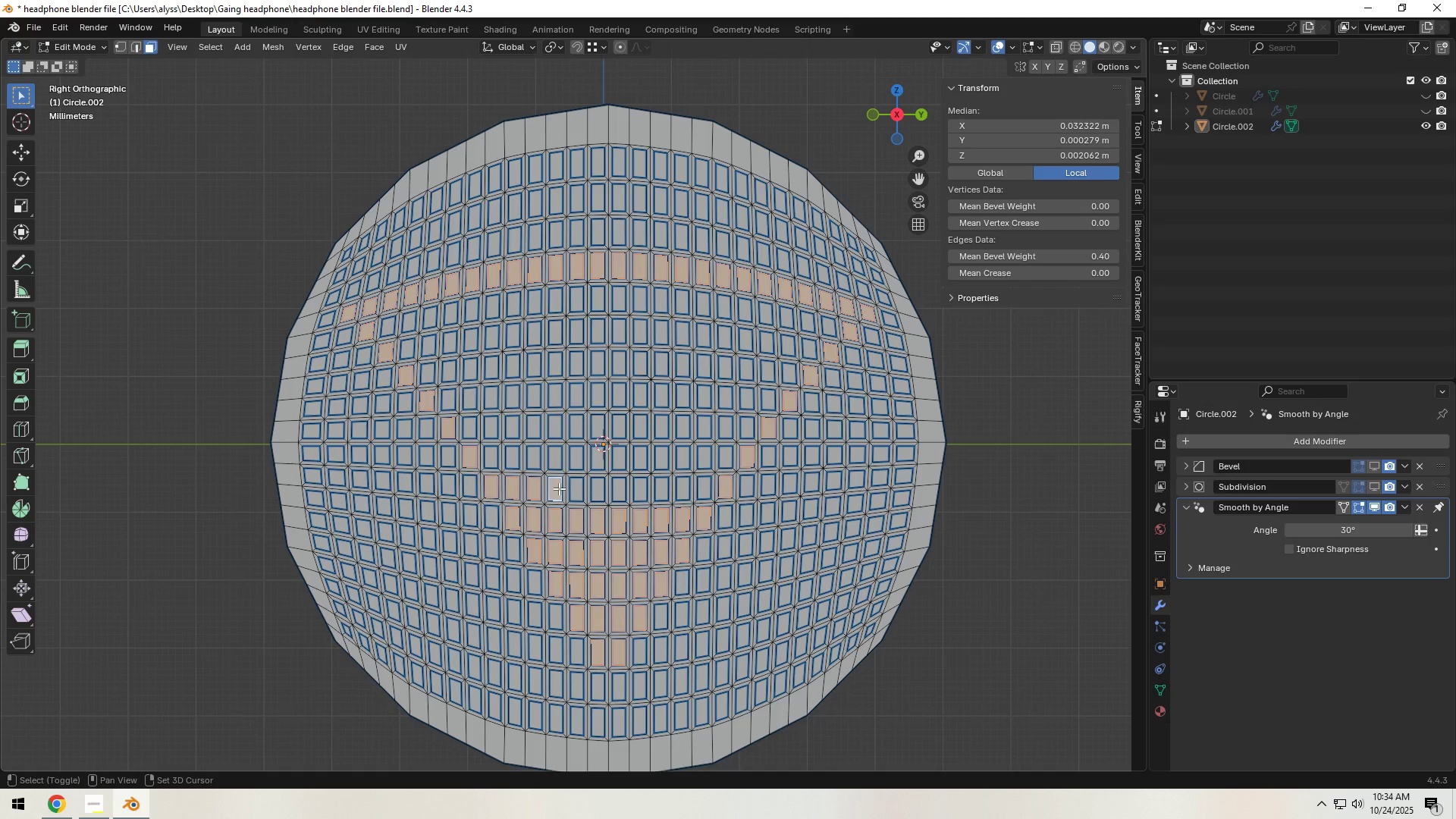 
left_click([576, 488])
 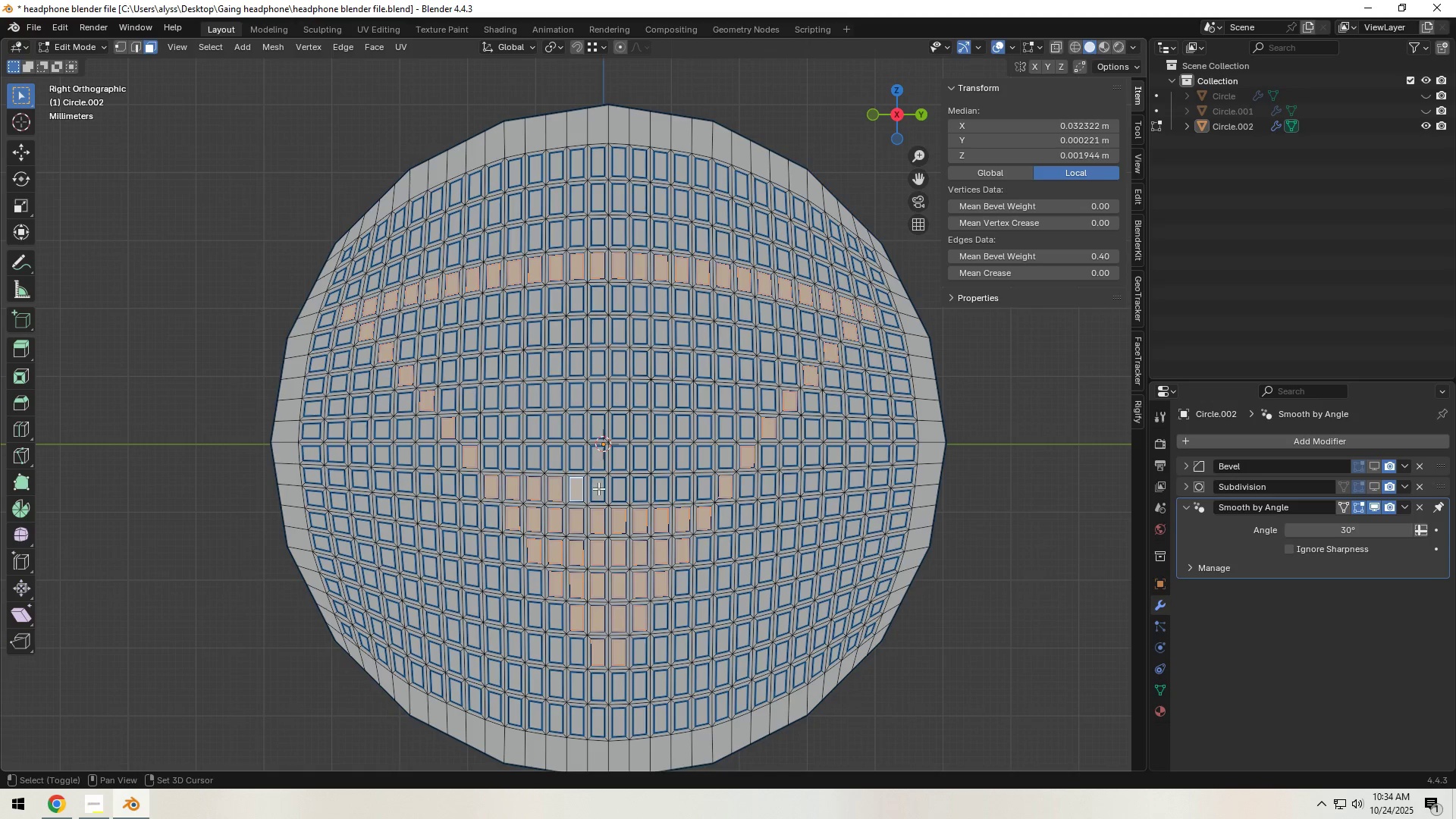 
left_click([598, 488])
 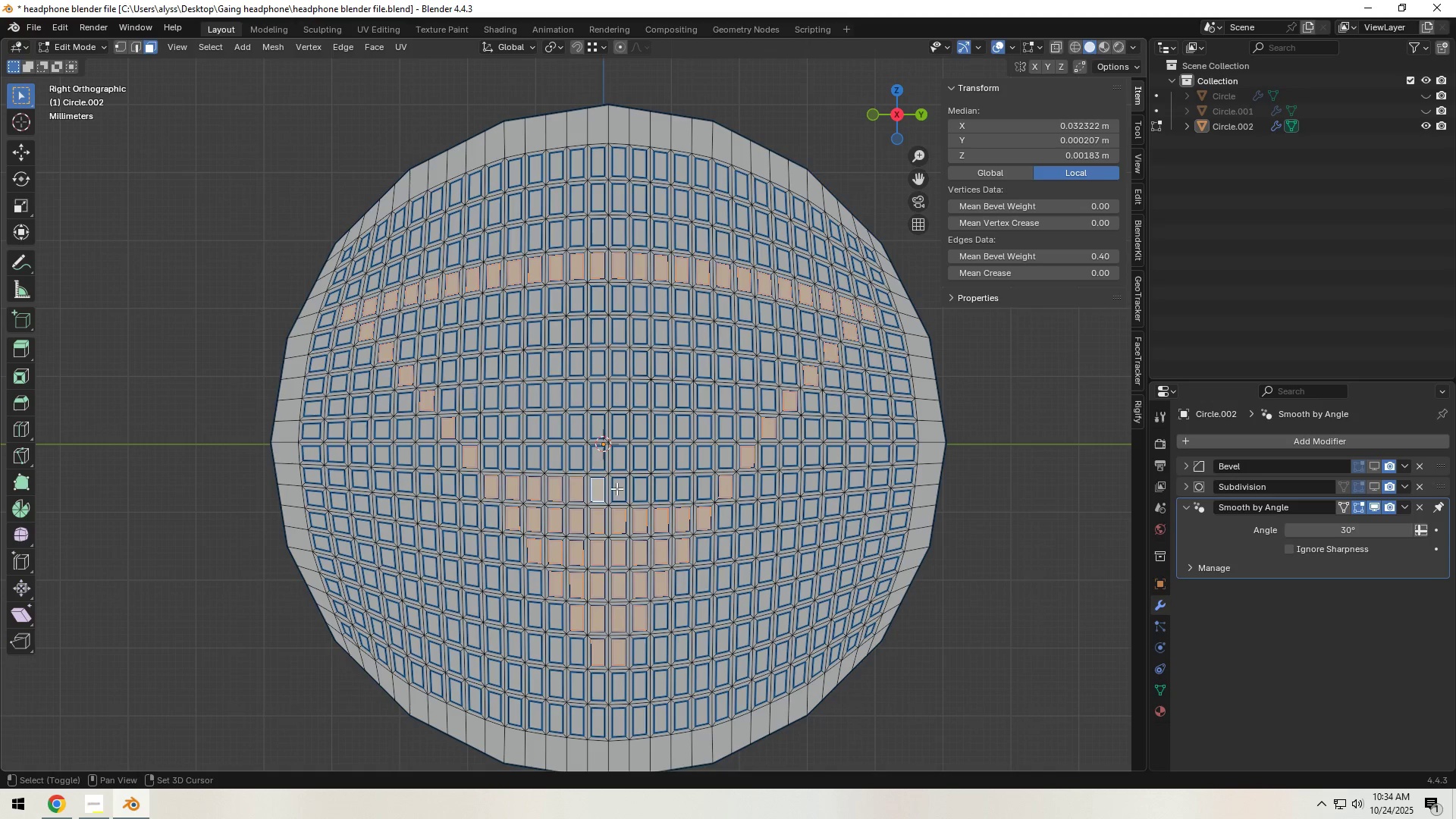 
hold_key(key=ShiftLeft, duration=1.52)
left_click([620, 488])
 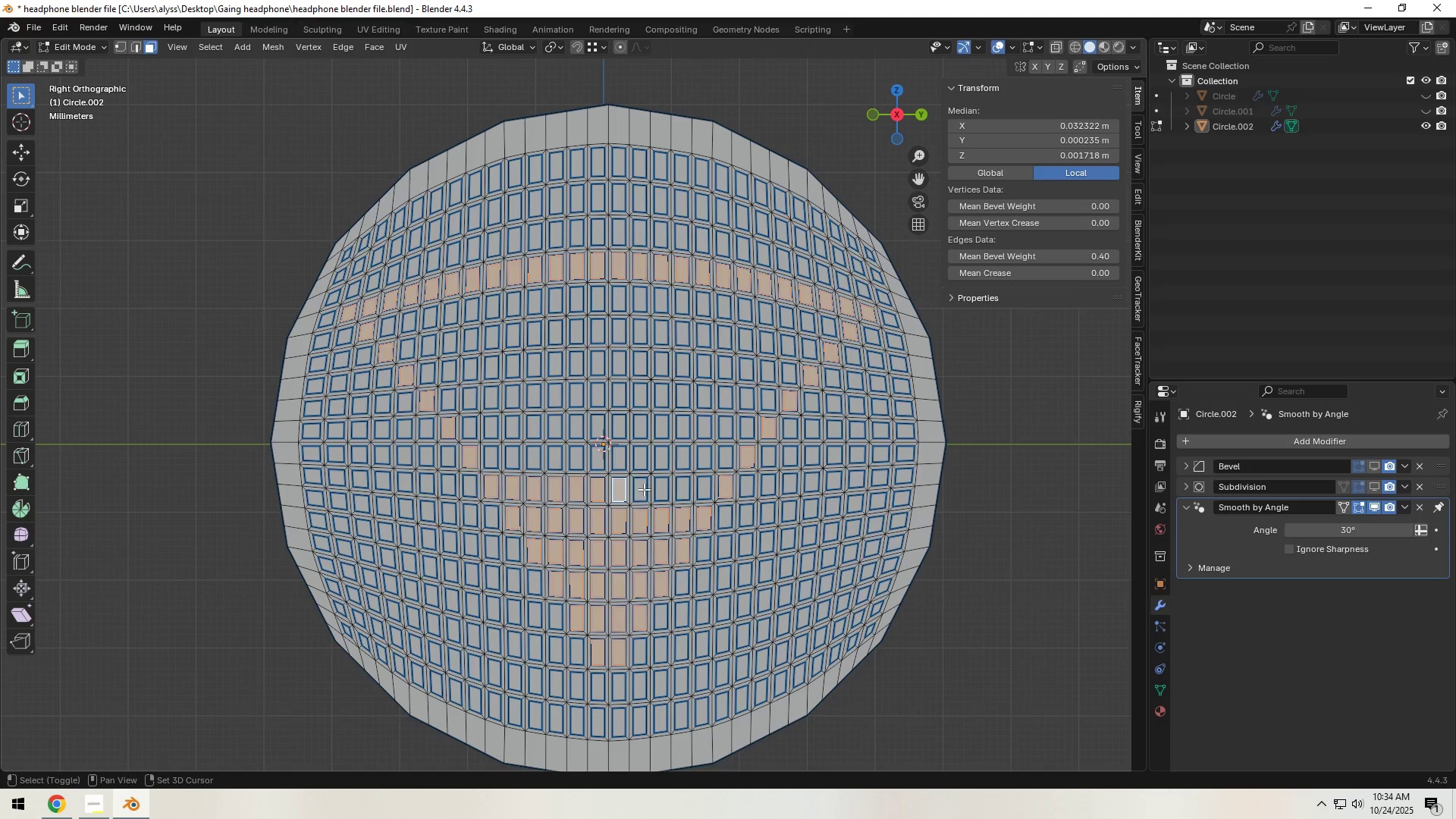 
left_click([640, 490])
 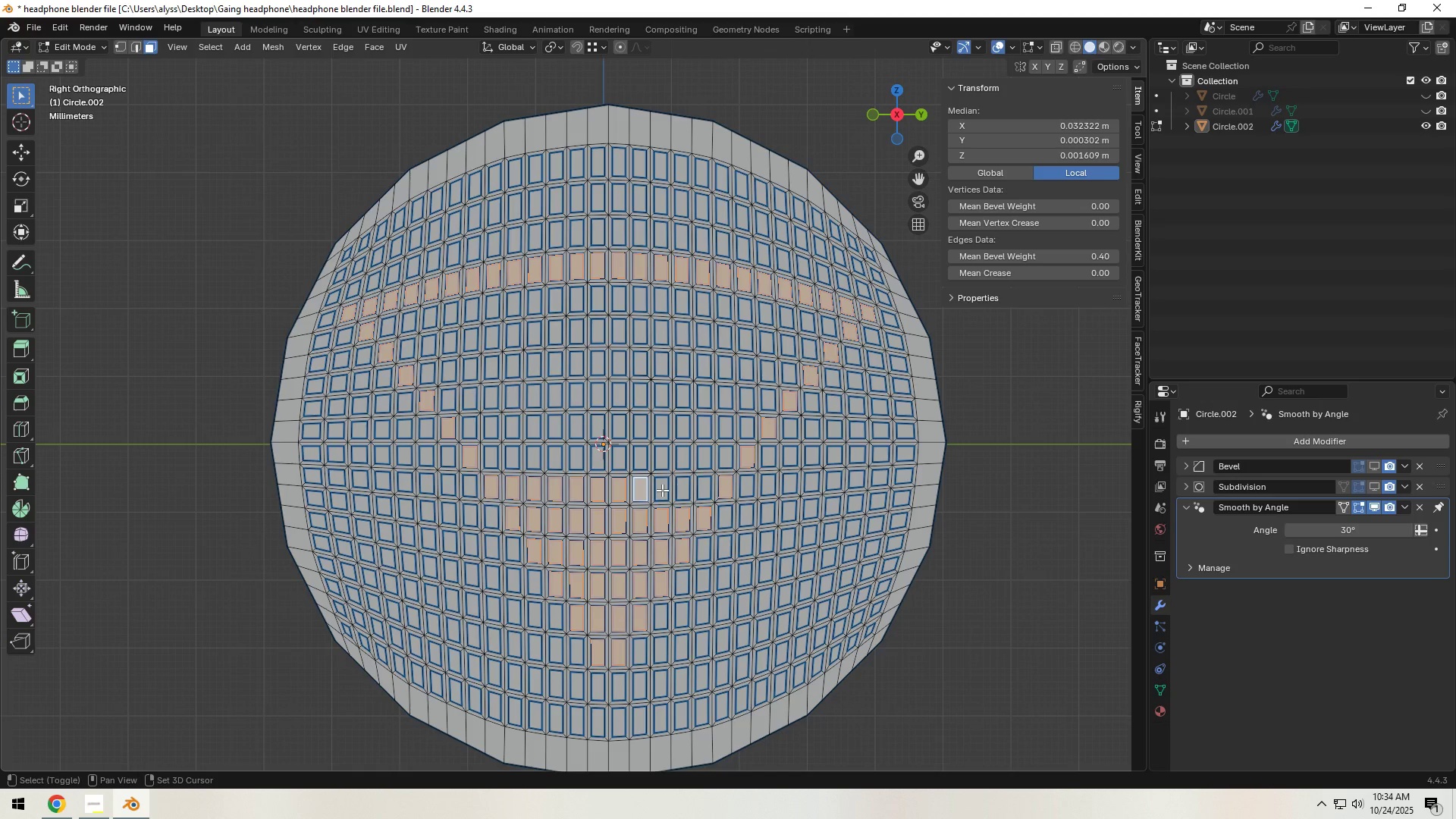 
hold_key(key=ShiftLeft, duration=1.52)
left_click([661, 490])
 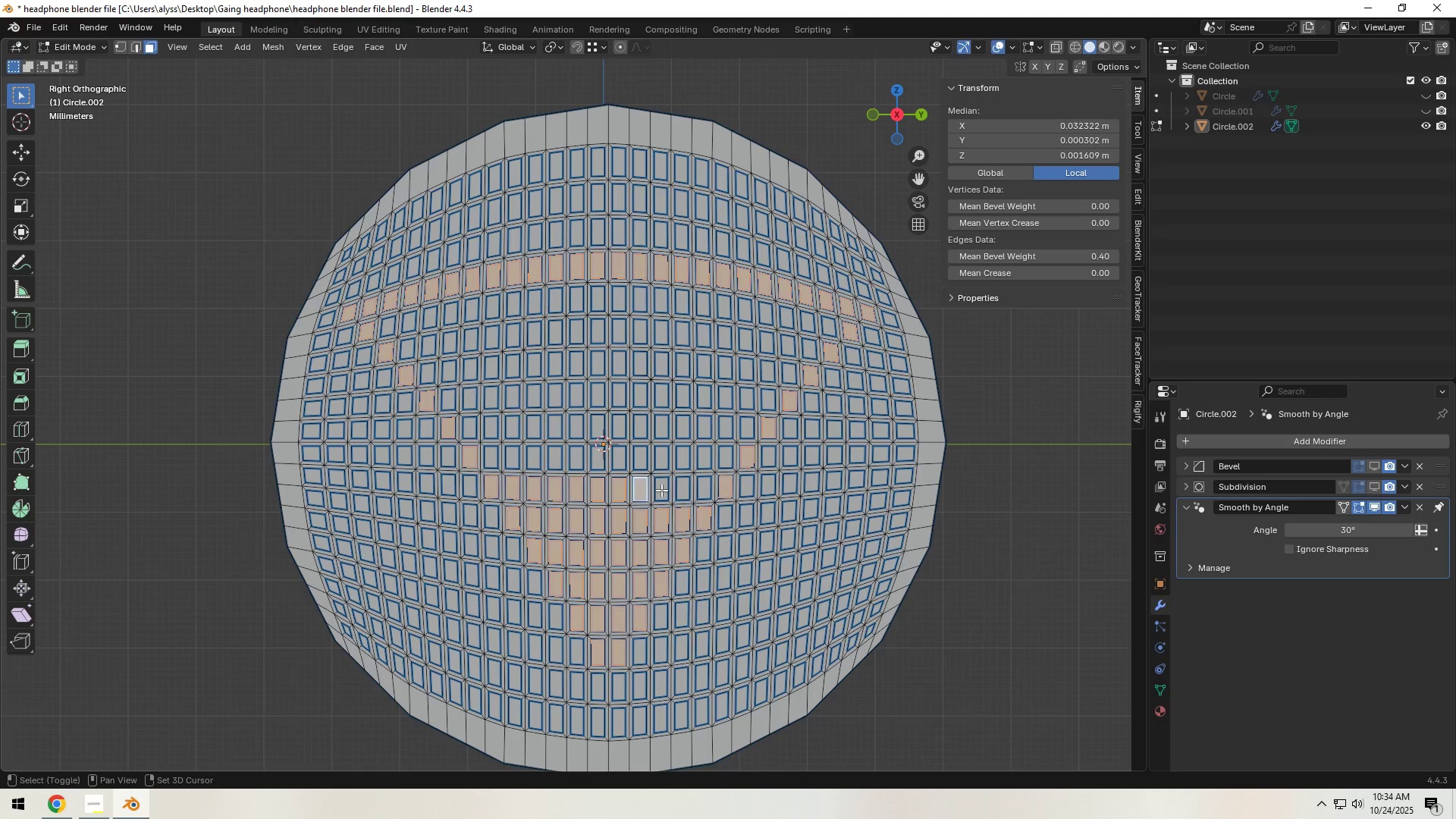 
left_click([683, 491])
 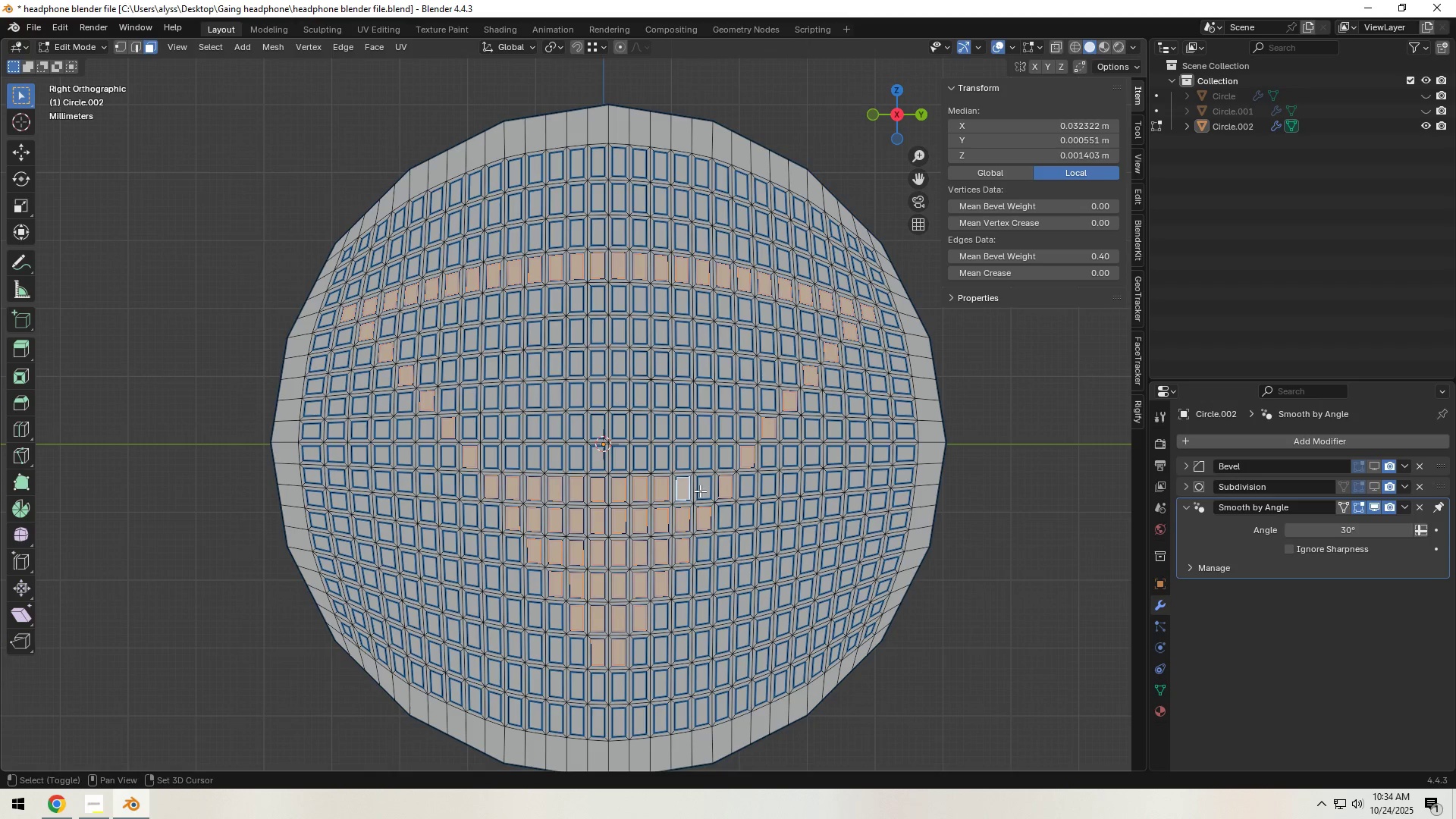 
hold_key(key=ShiftLeft, duration=1.52)
left_click([702, 490])
 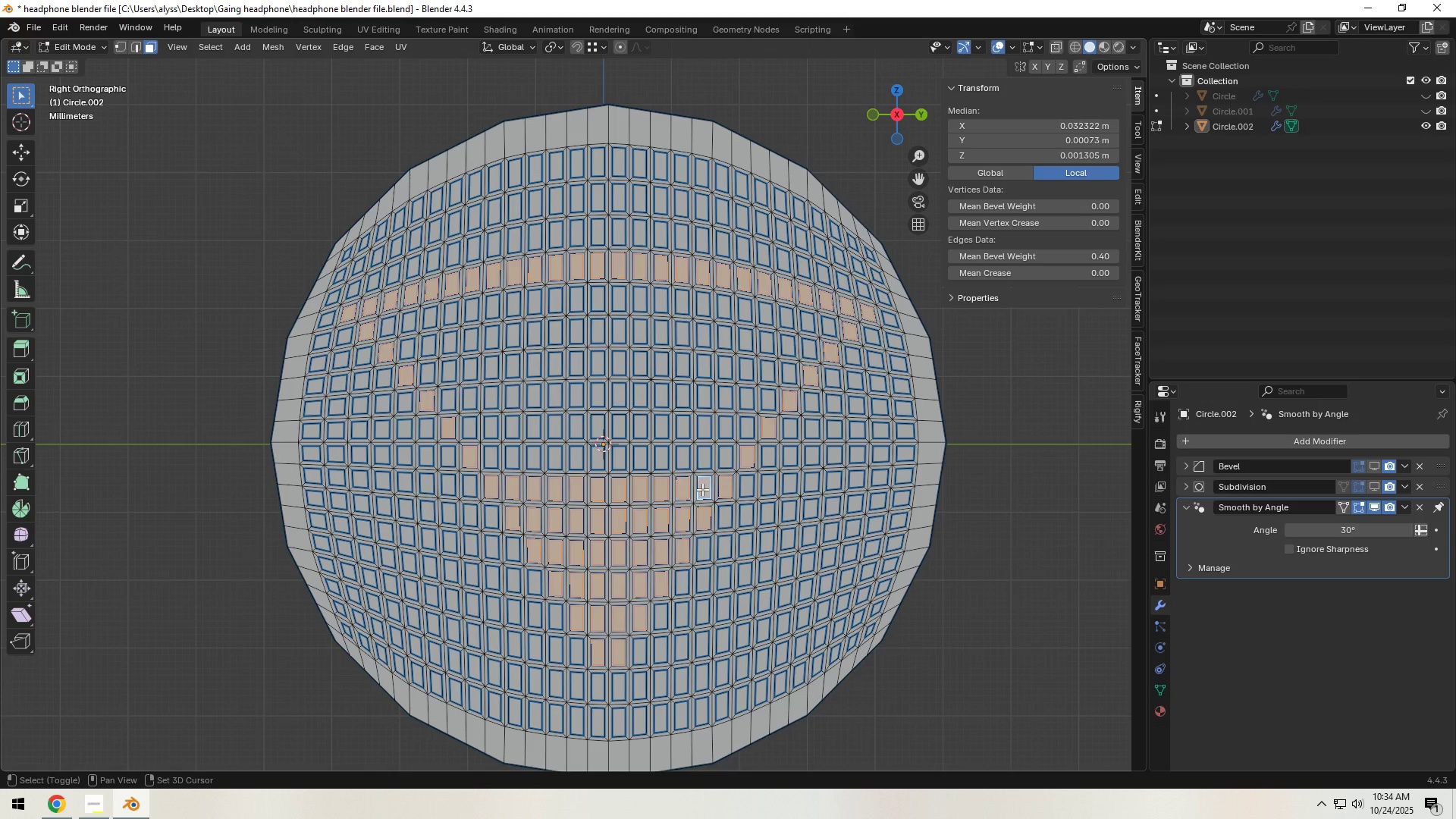 
left_click([724, 457])
 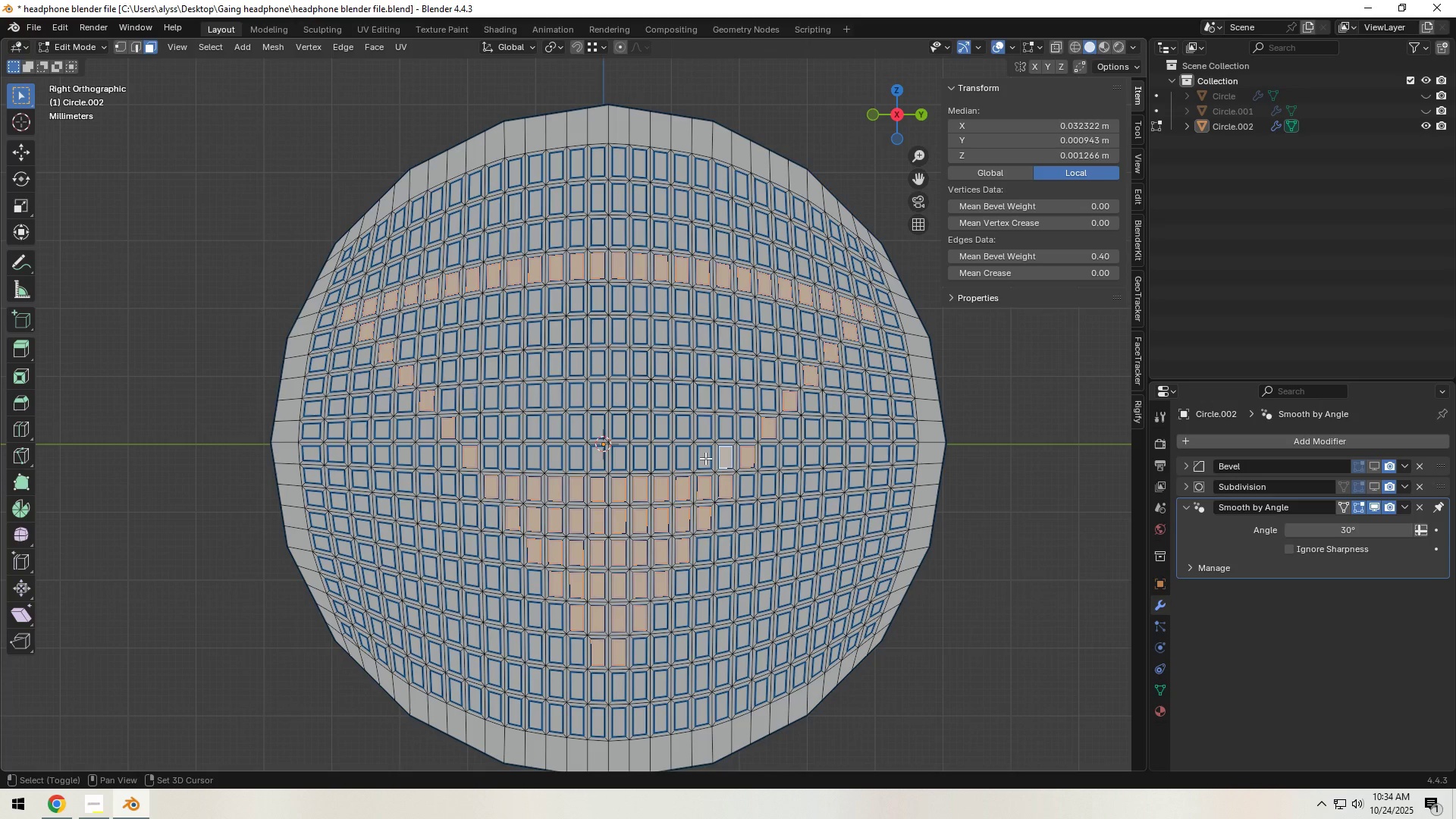 
double_click([705, 458])
 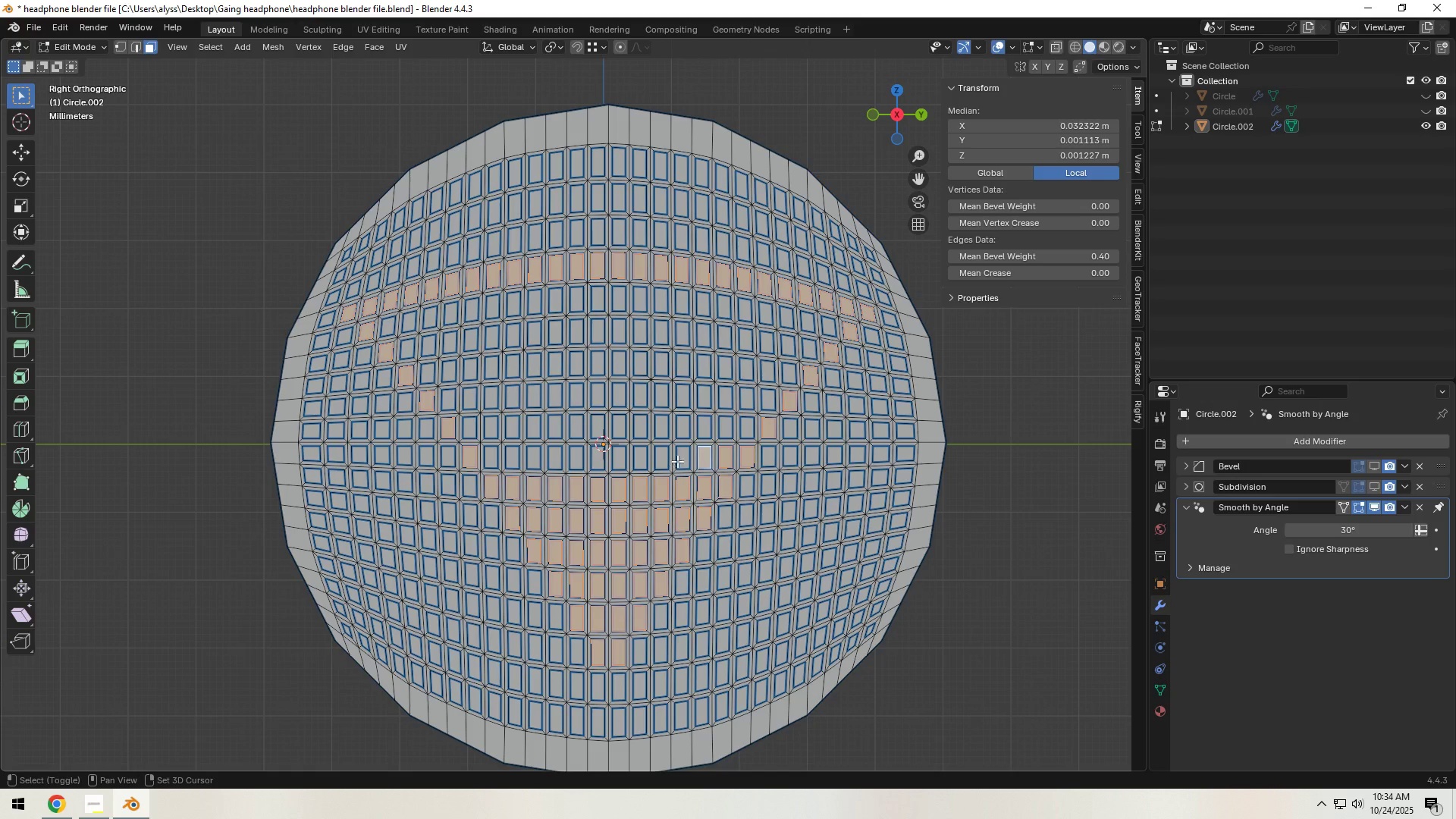 
hold_key(key=ShiftLeft, duration=1.52)
left_click([682, 460])
 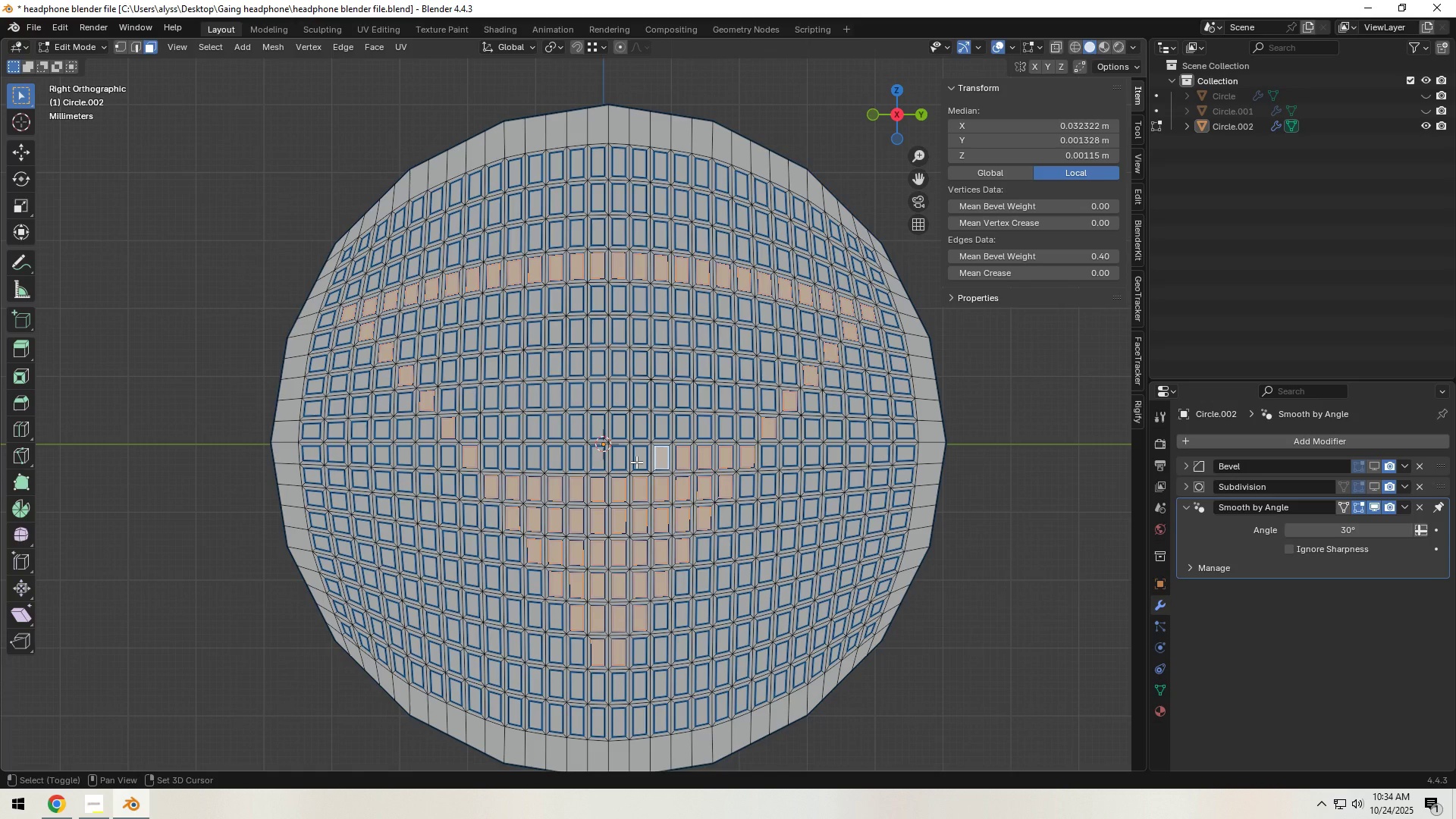 
left_click([636, 462])
 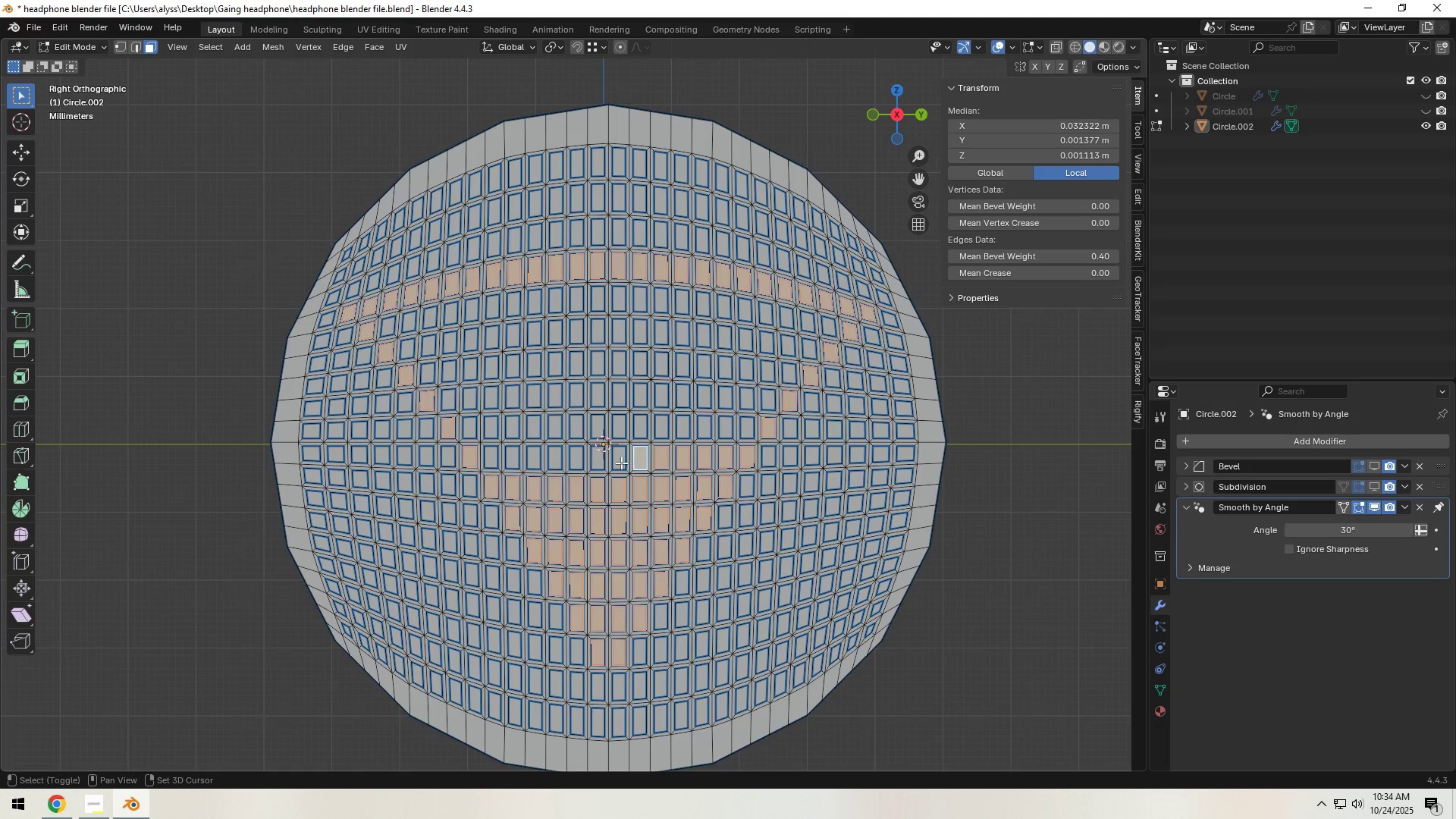 
hold_key(key=ShiftLeft, duration=1.51)
double_click([619, 463])
 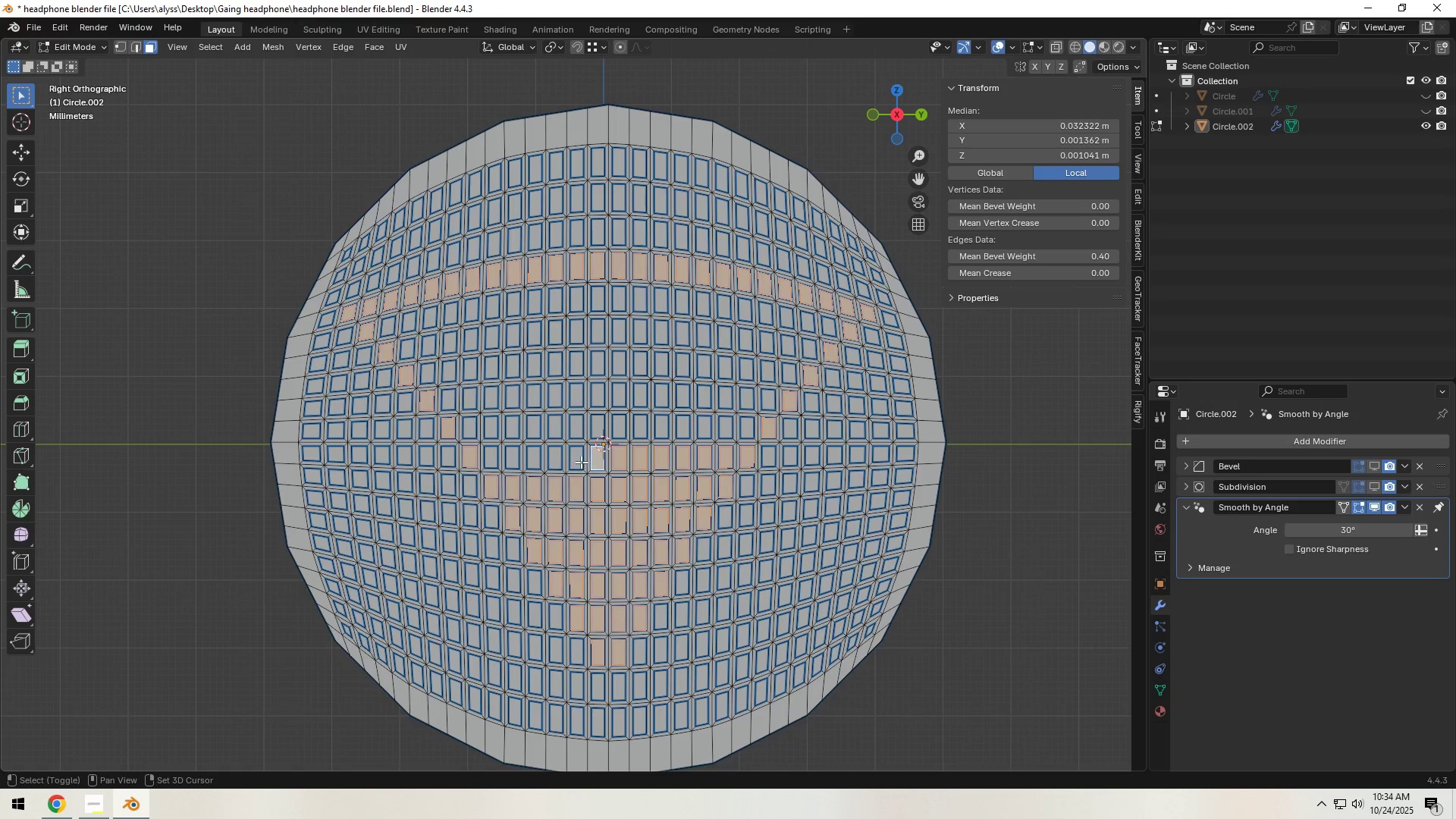 
hold_key(key=ShiftLeft, duration=1.52)
left_click([553, 463])
 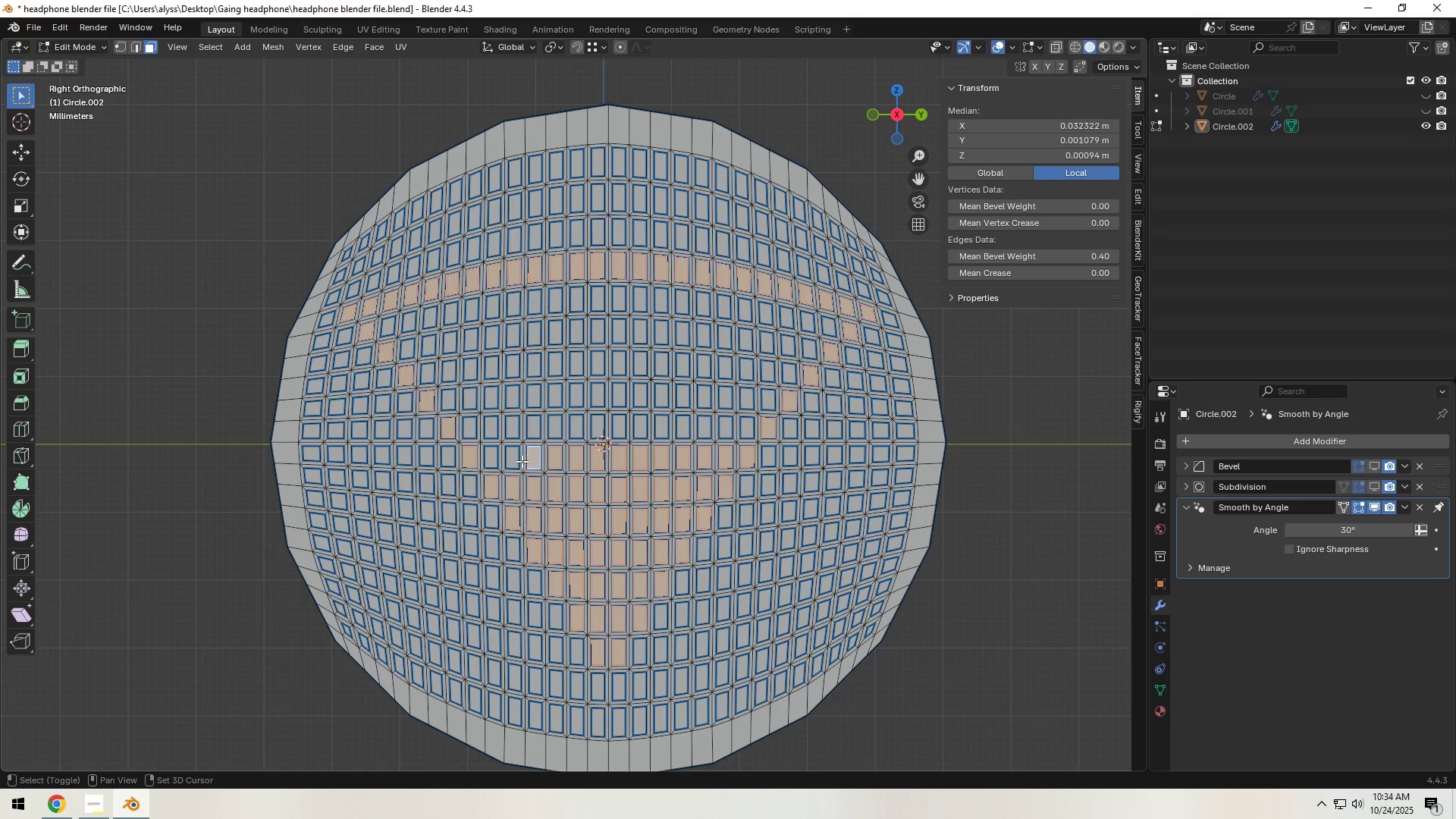 
hold_key(key=ShiftLeft, duration=1.52)
left_click([515, 460])
 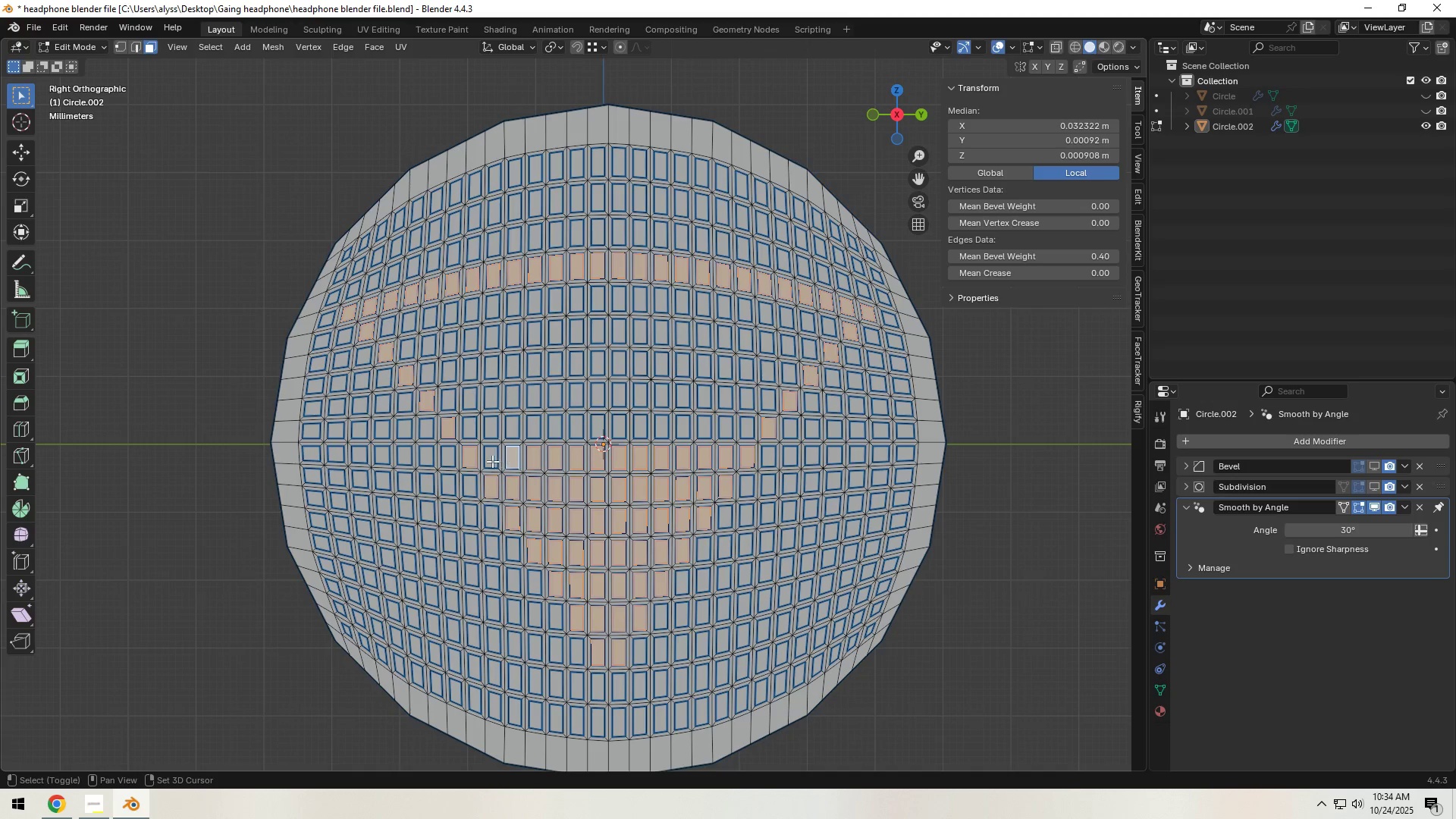 
double_click([490, 461])
 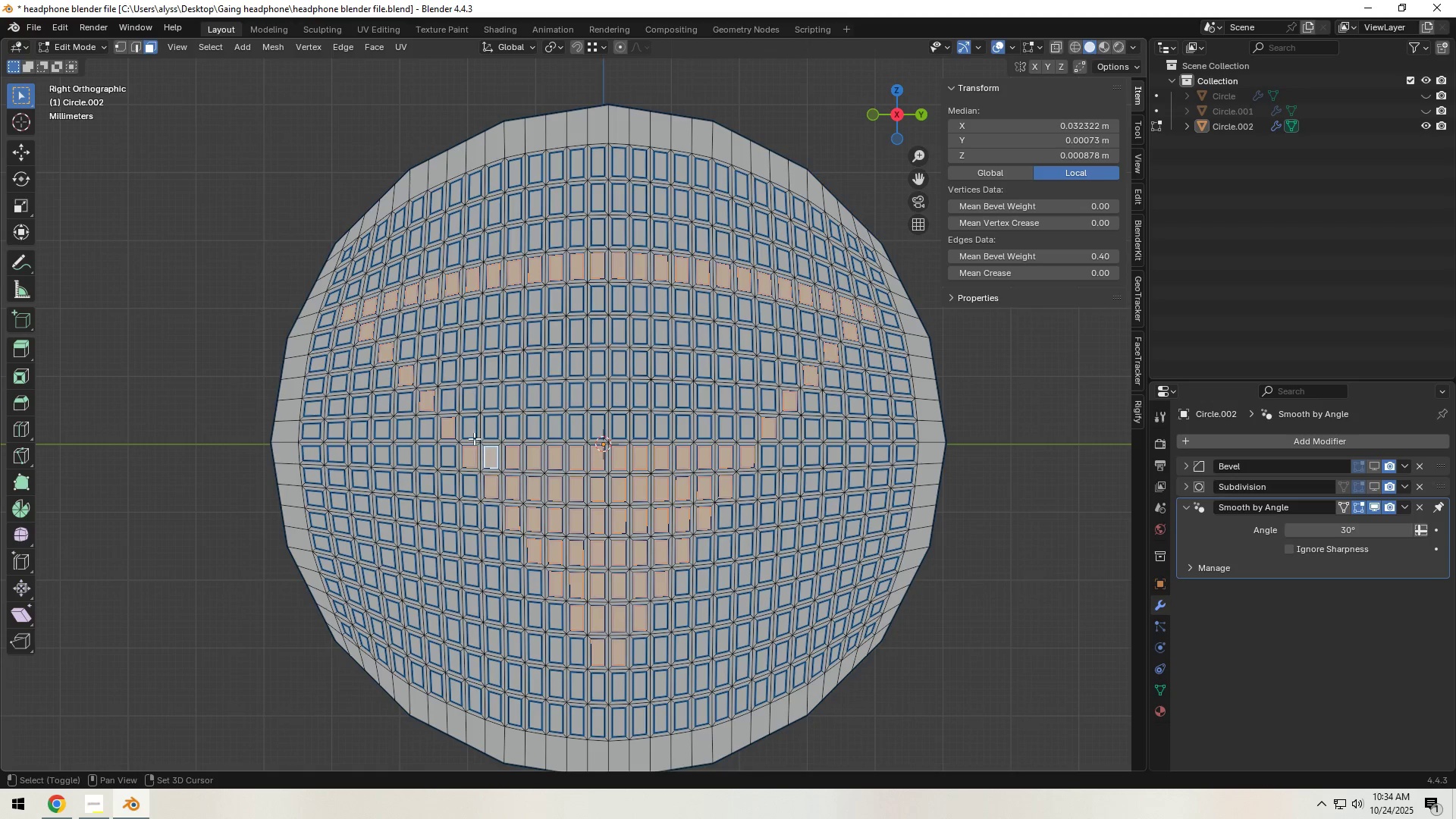 
left_click([470, 431])
 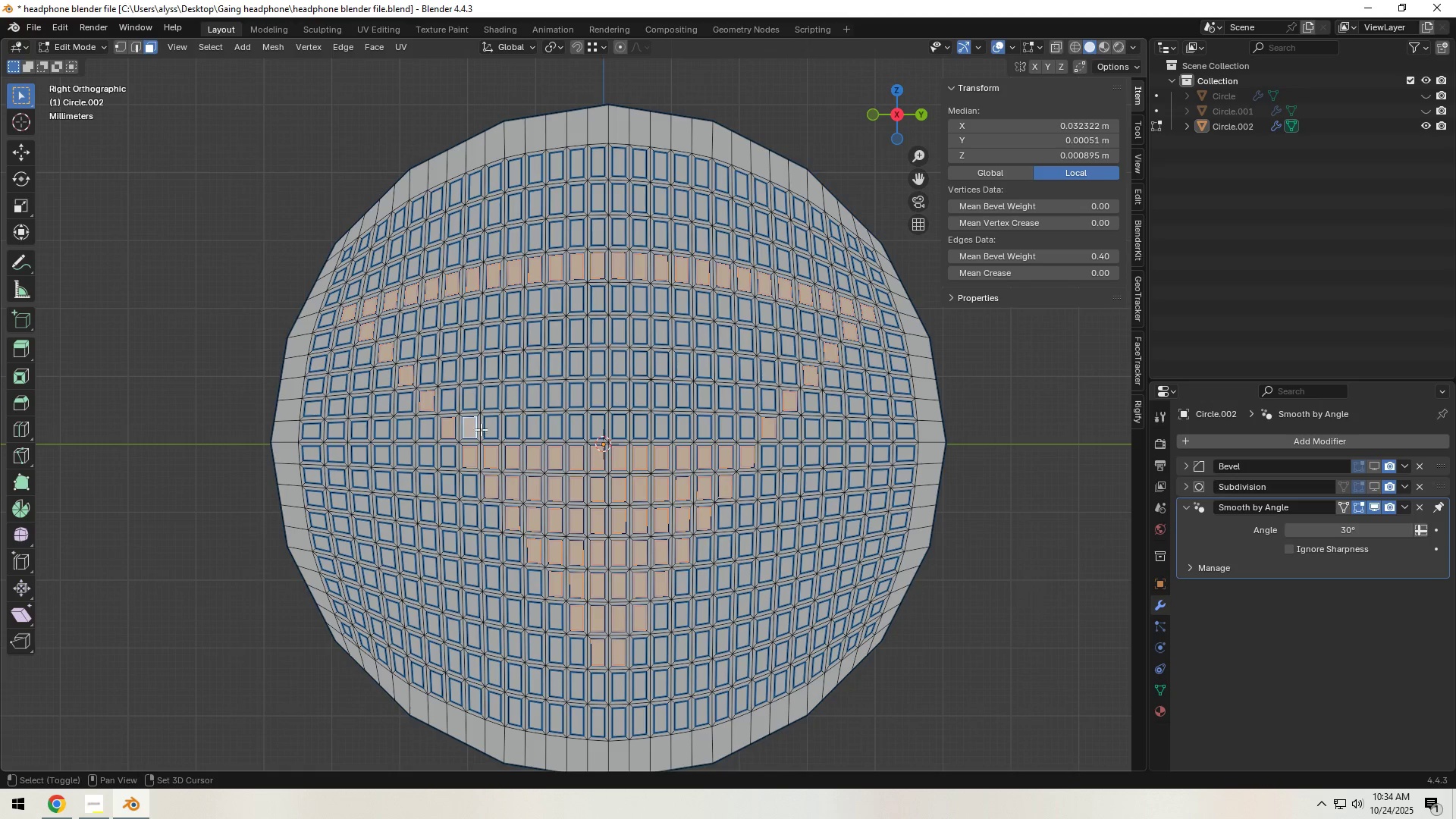 
hold_key(key=ShiftLeft, duration=1.51)
double_click([492, 428])
 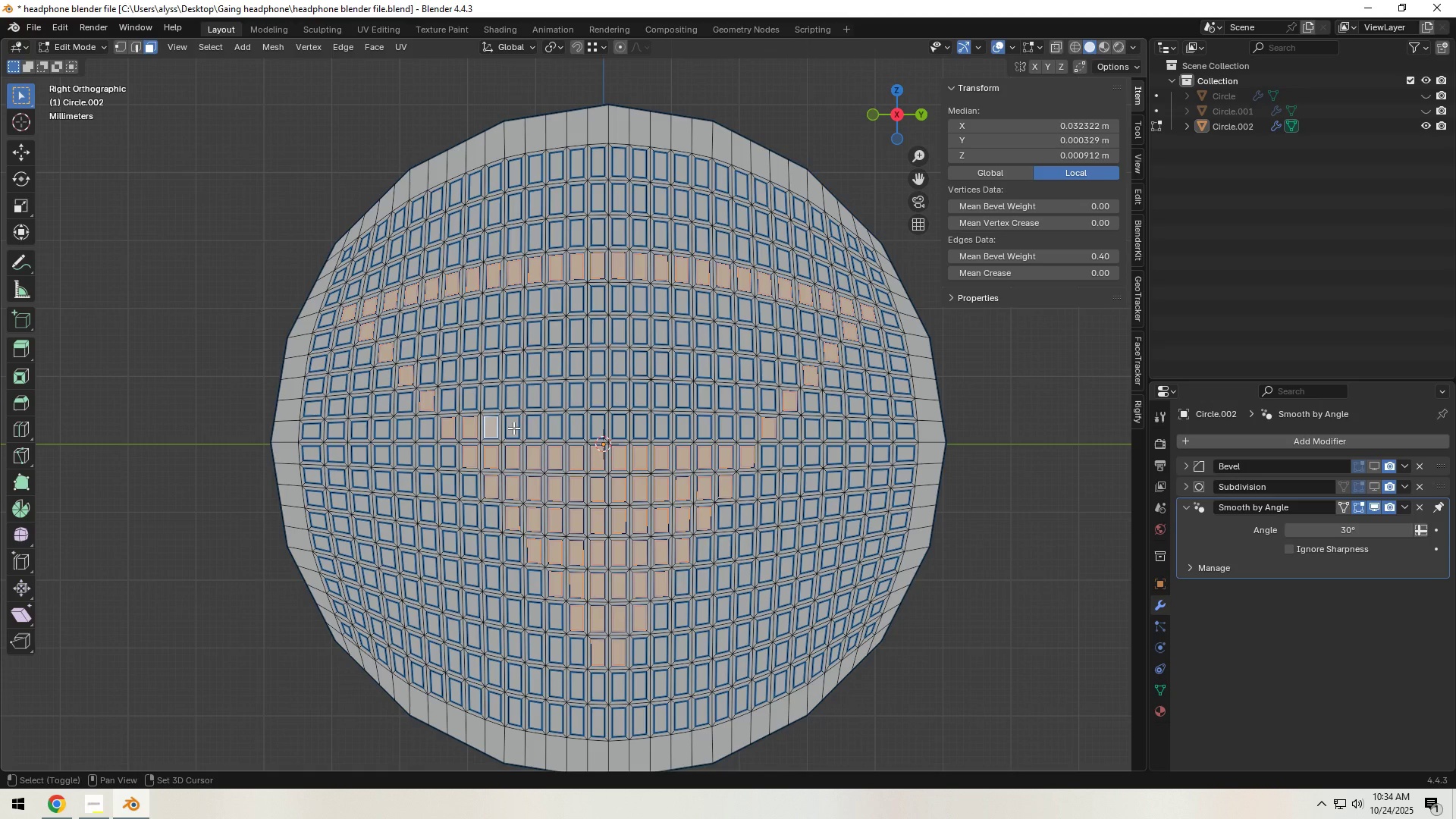 
left_click([513, 428])
 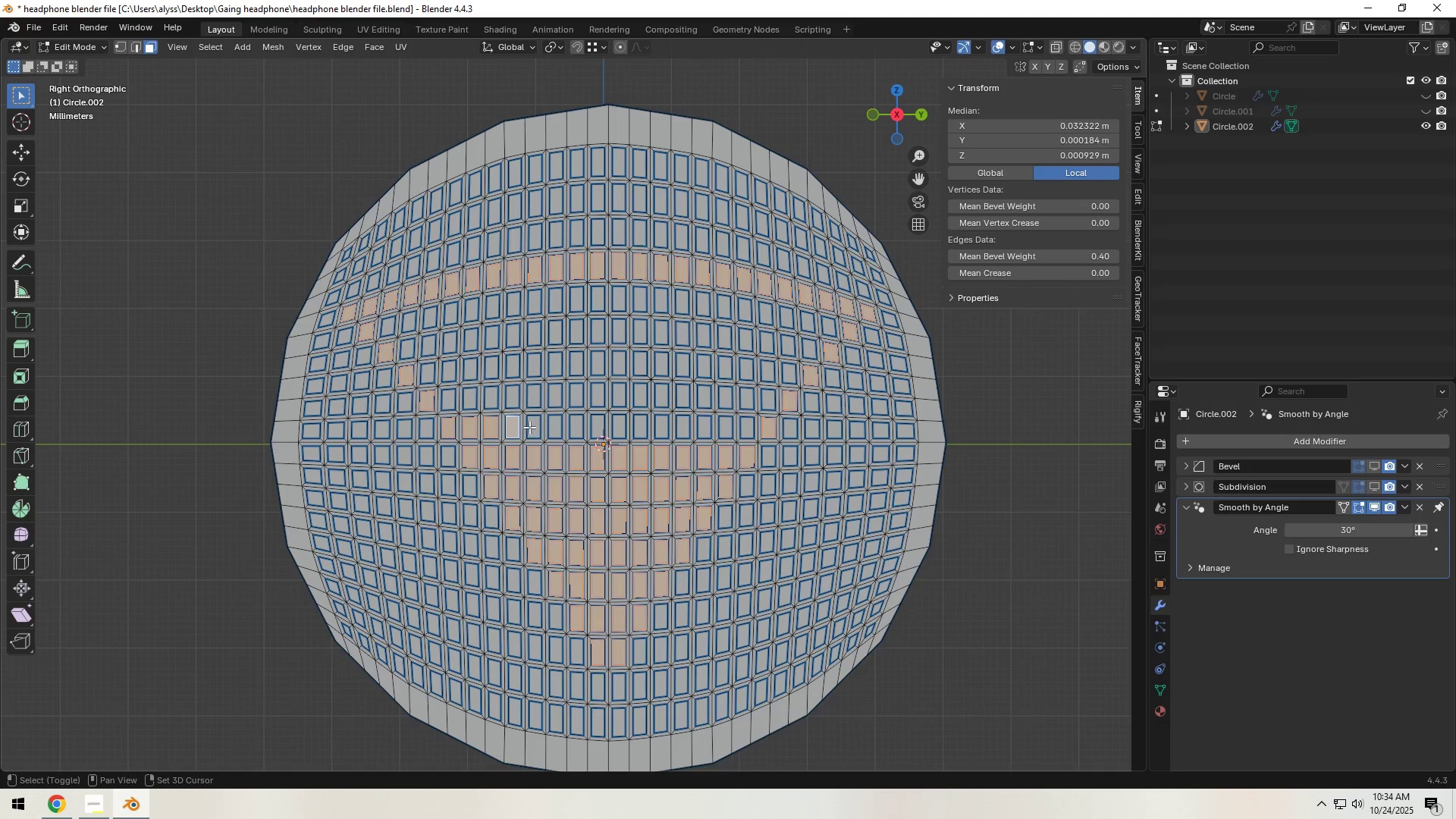 
left_click([532, 427])
 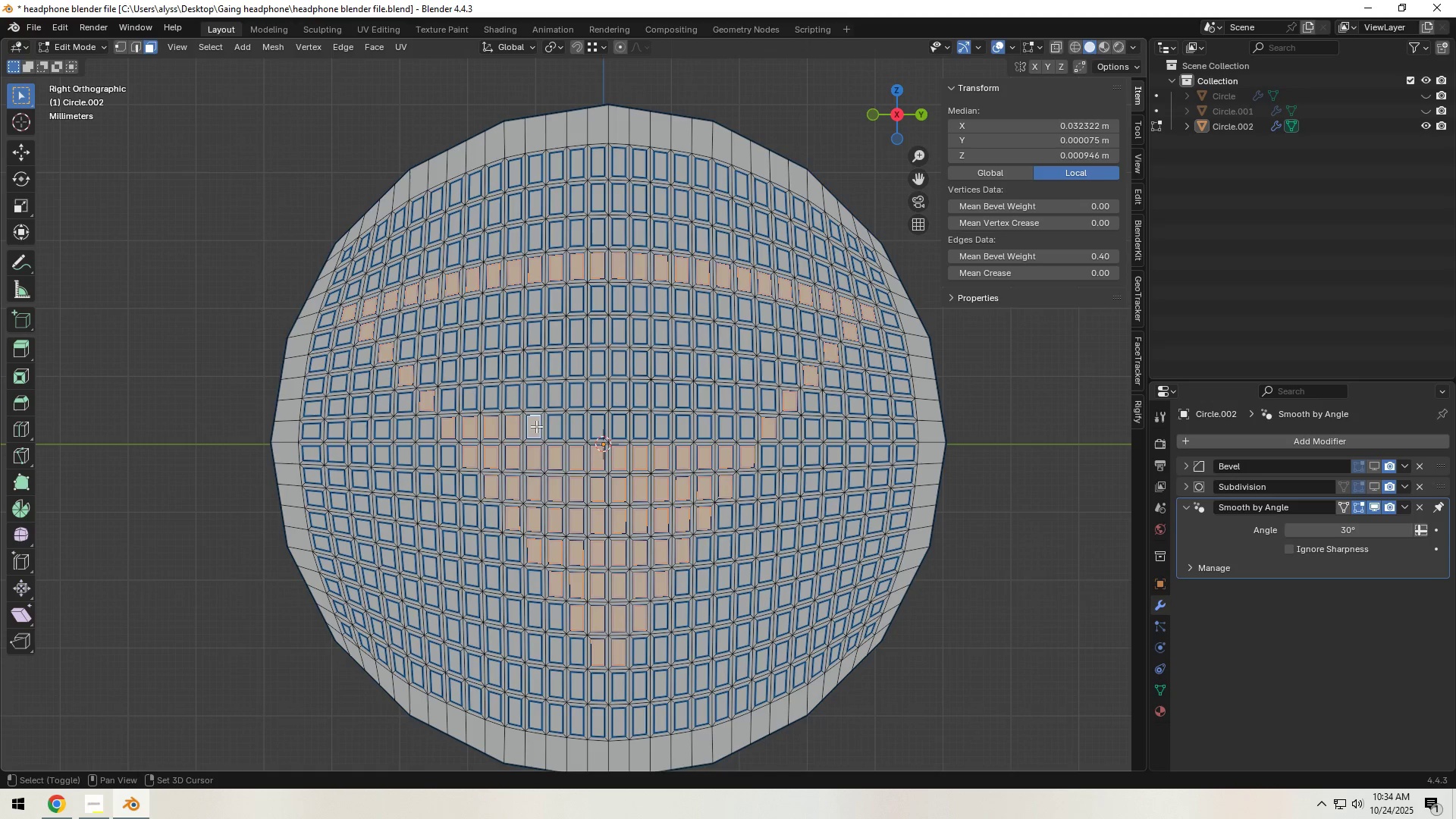 
hold_key(key=ShiftLeft, duration=1.52)
left_click([556, 425])
 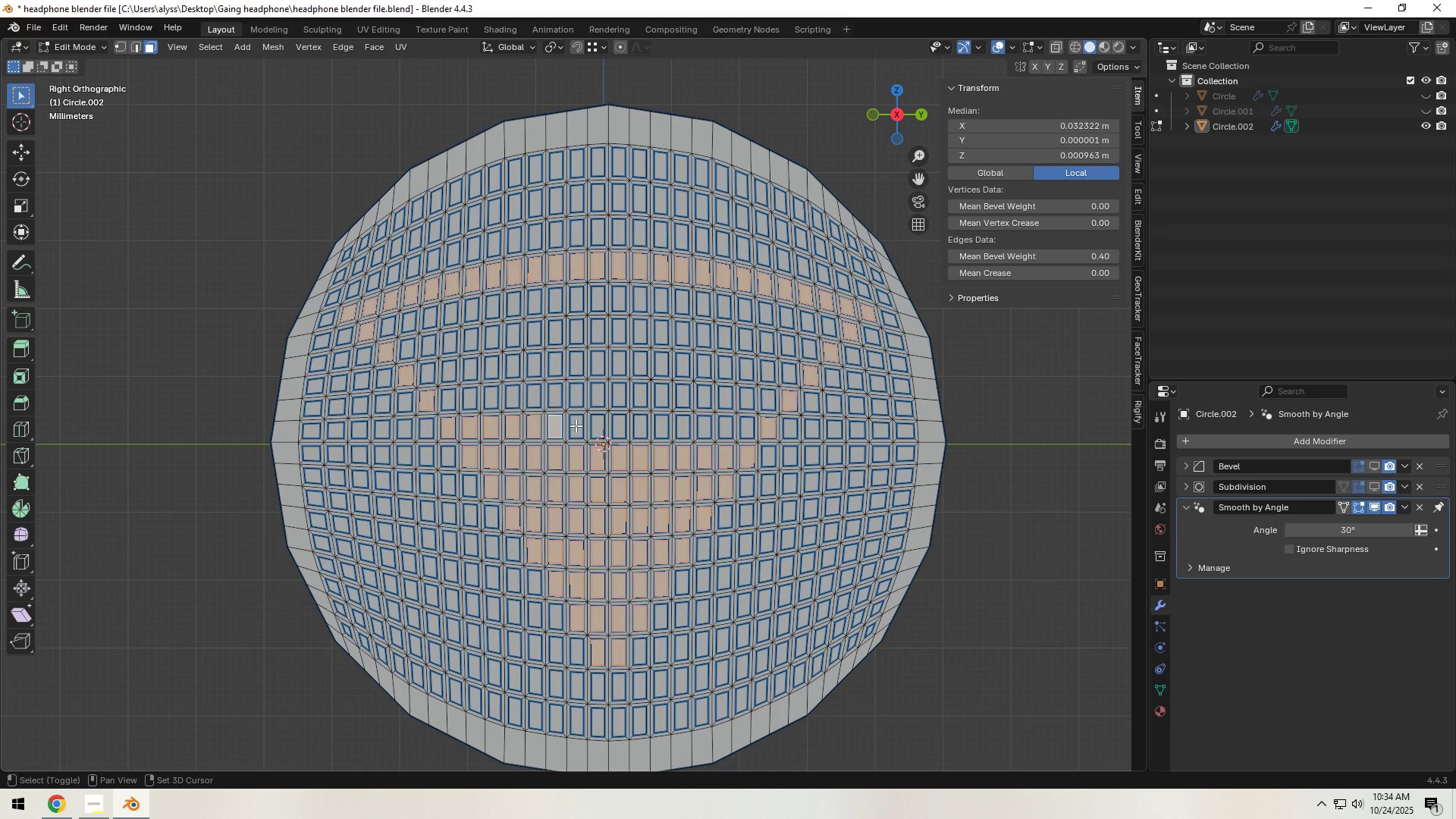 
double_click([576, 425])
 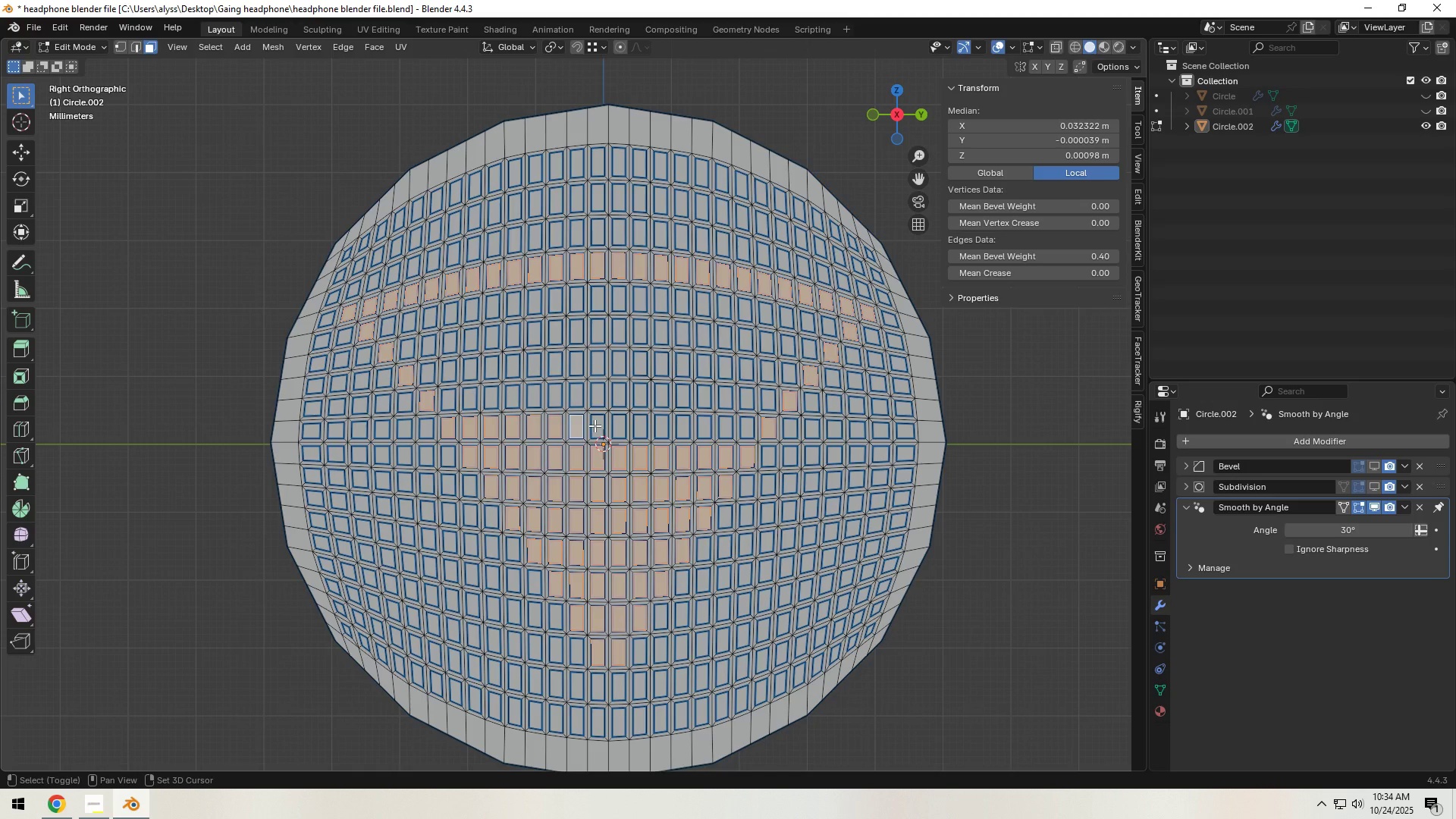 
left_click([595, 425])
 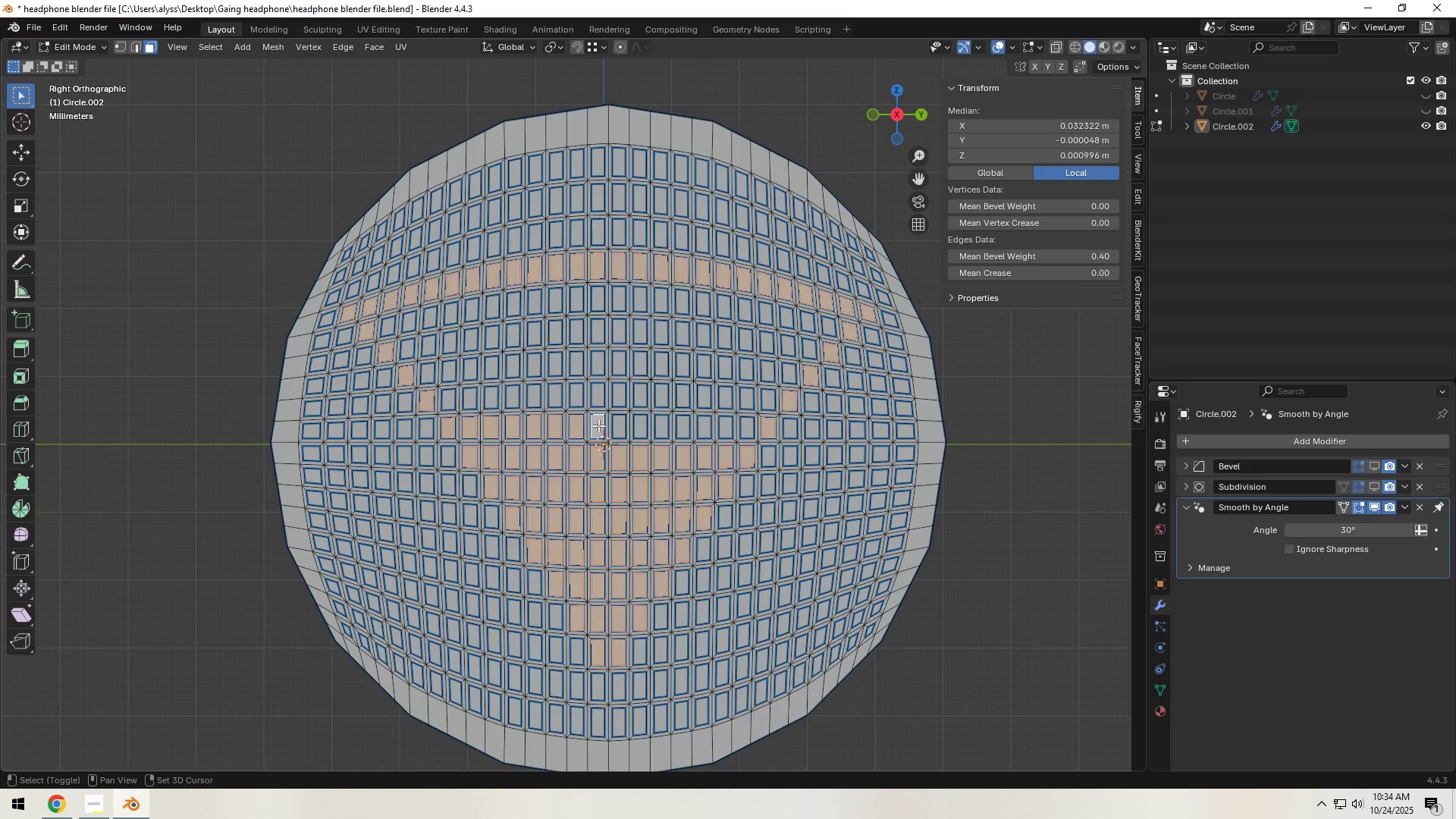 
hold_key(key=ShiftLeft, duration=1.52)
left_click([641, 428])
 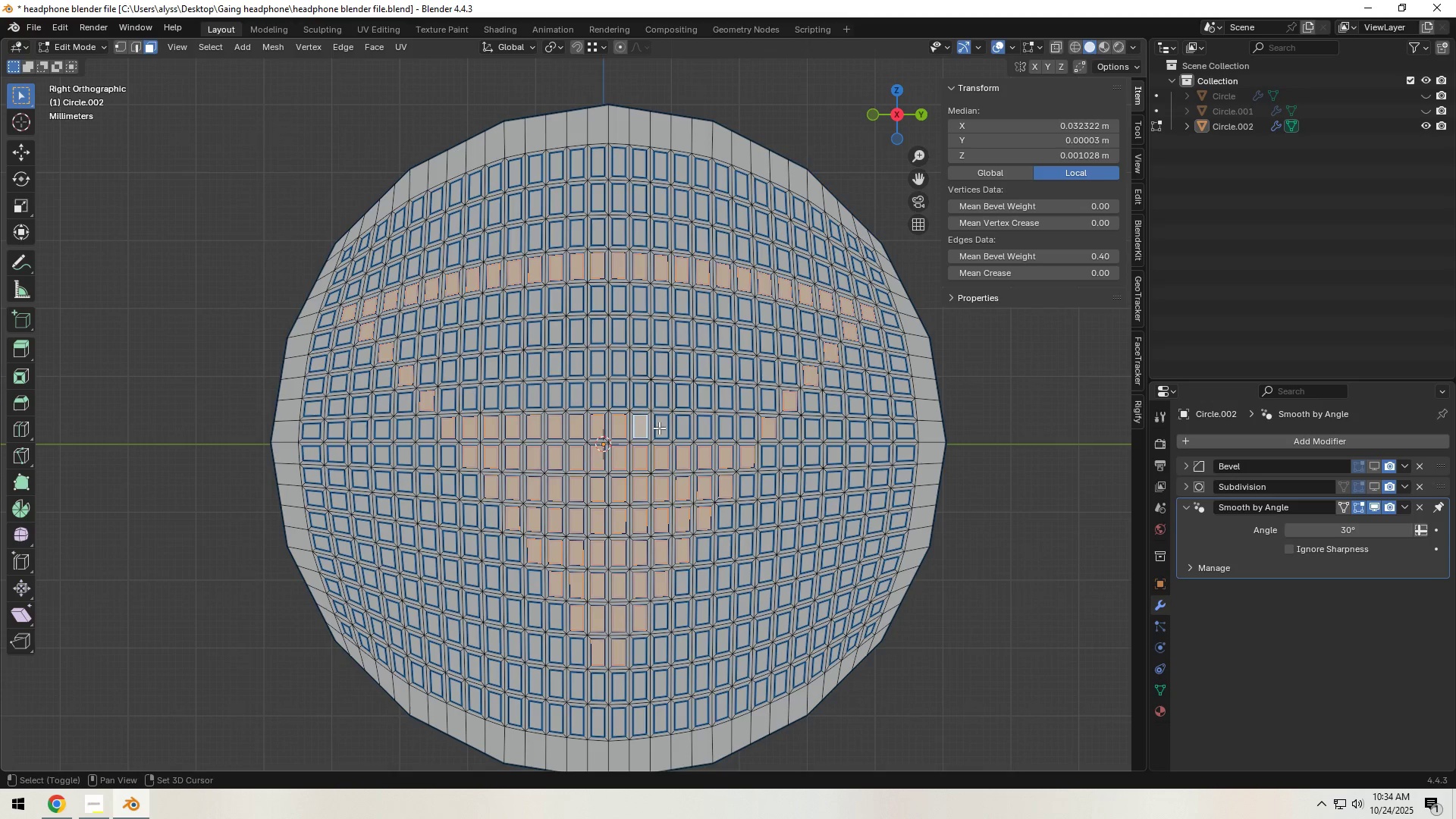 
hold_key(key=ShiftLeft, duration=1.51)
double_click([661, 428])
 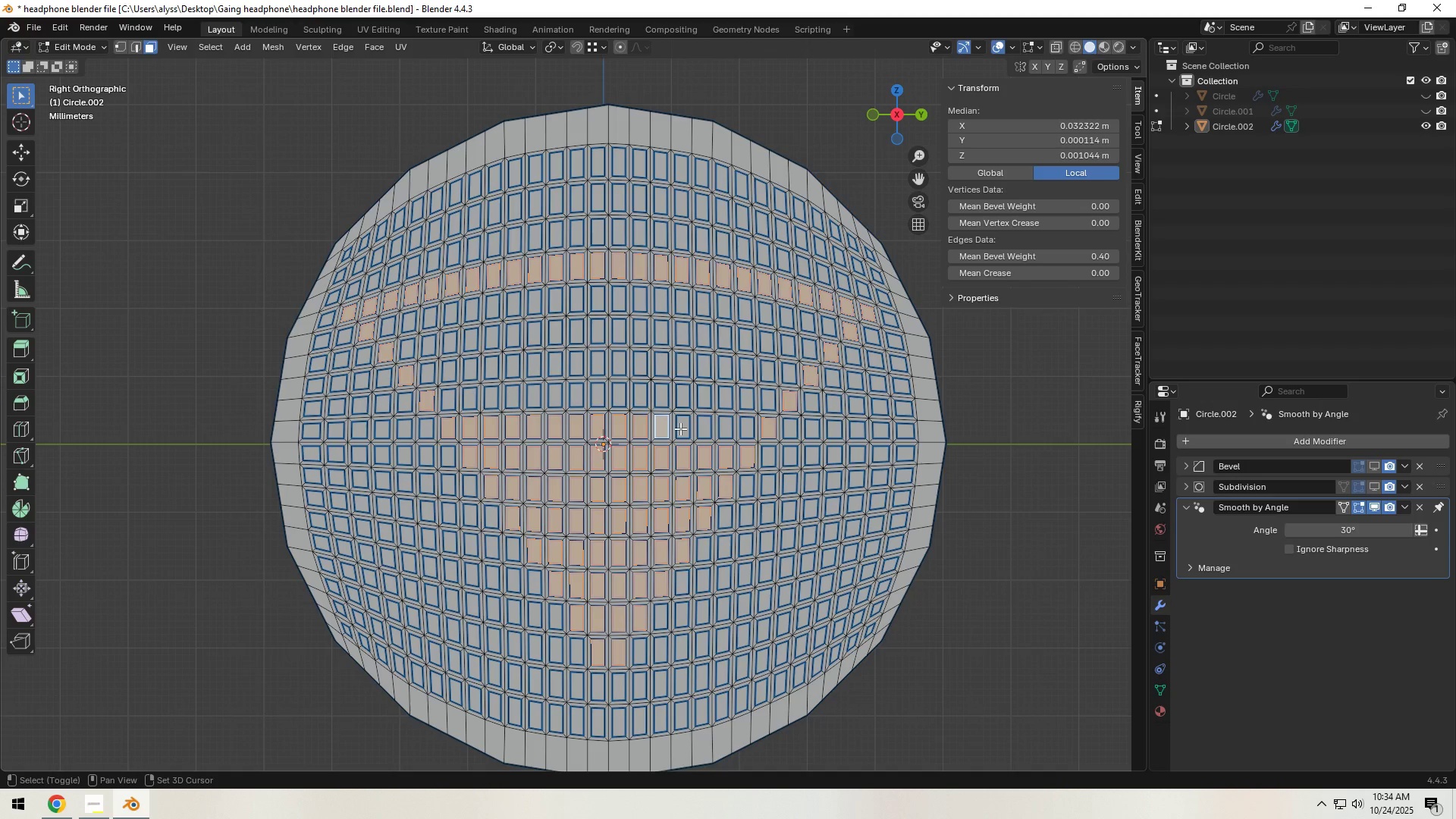 
left_click([683, 428])
 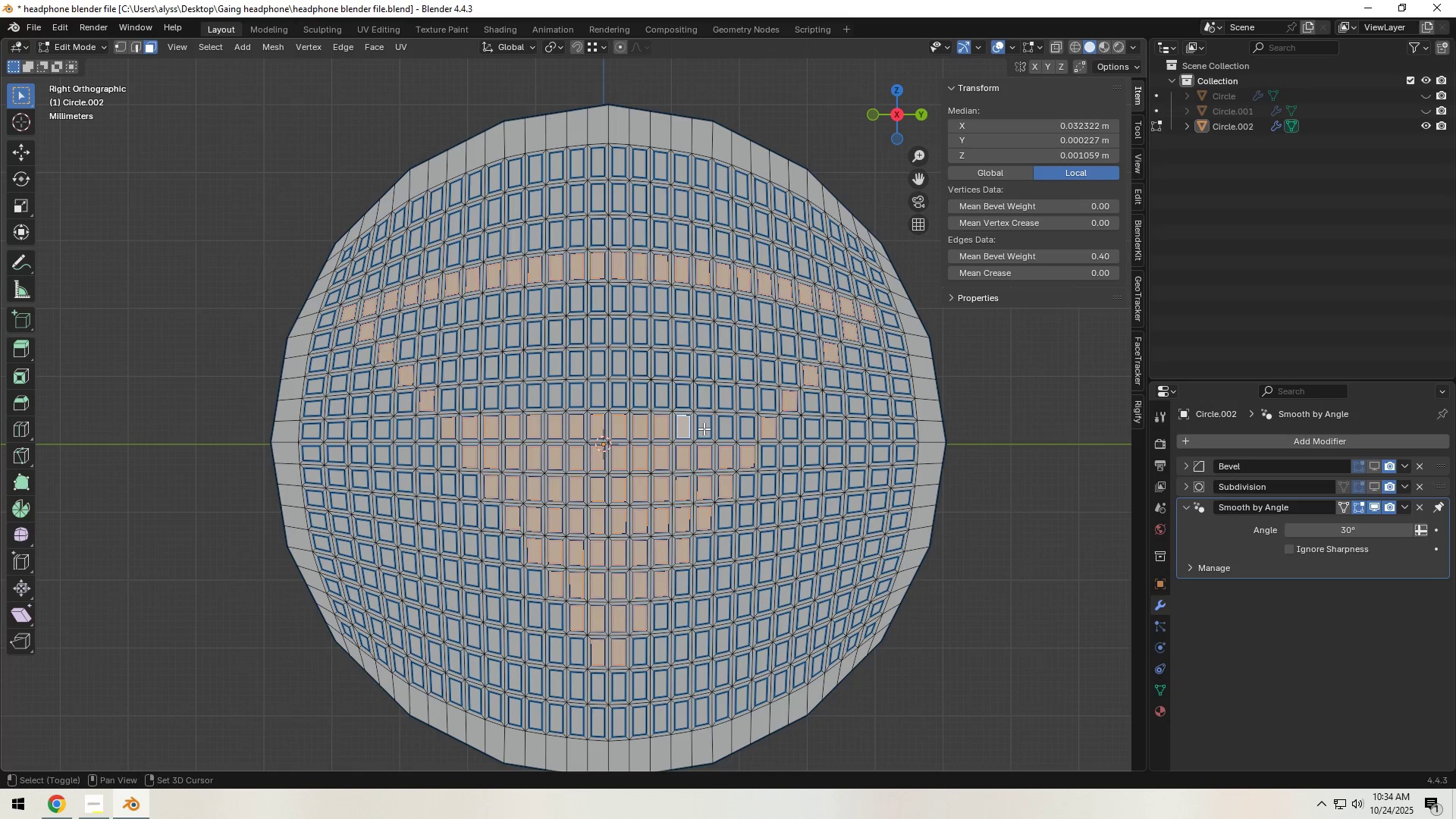 
left_click([708, 428])
 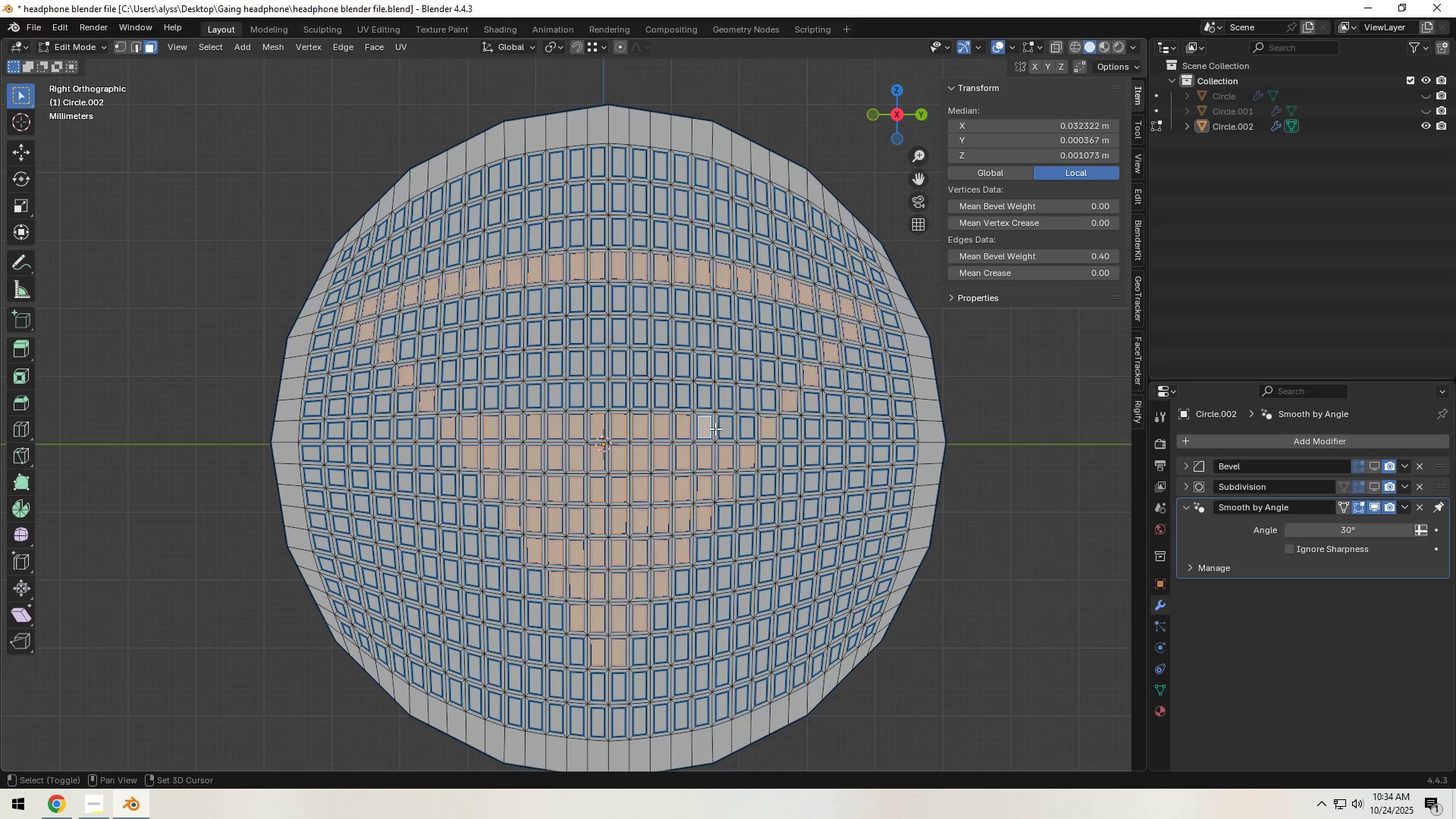 
hold_key(key=ShiftLeft, duration=1.52)
left_click([723, 428])
 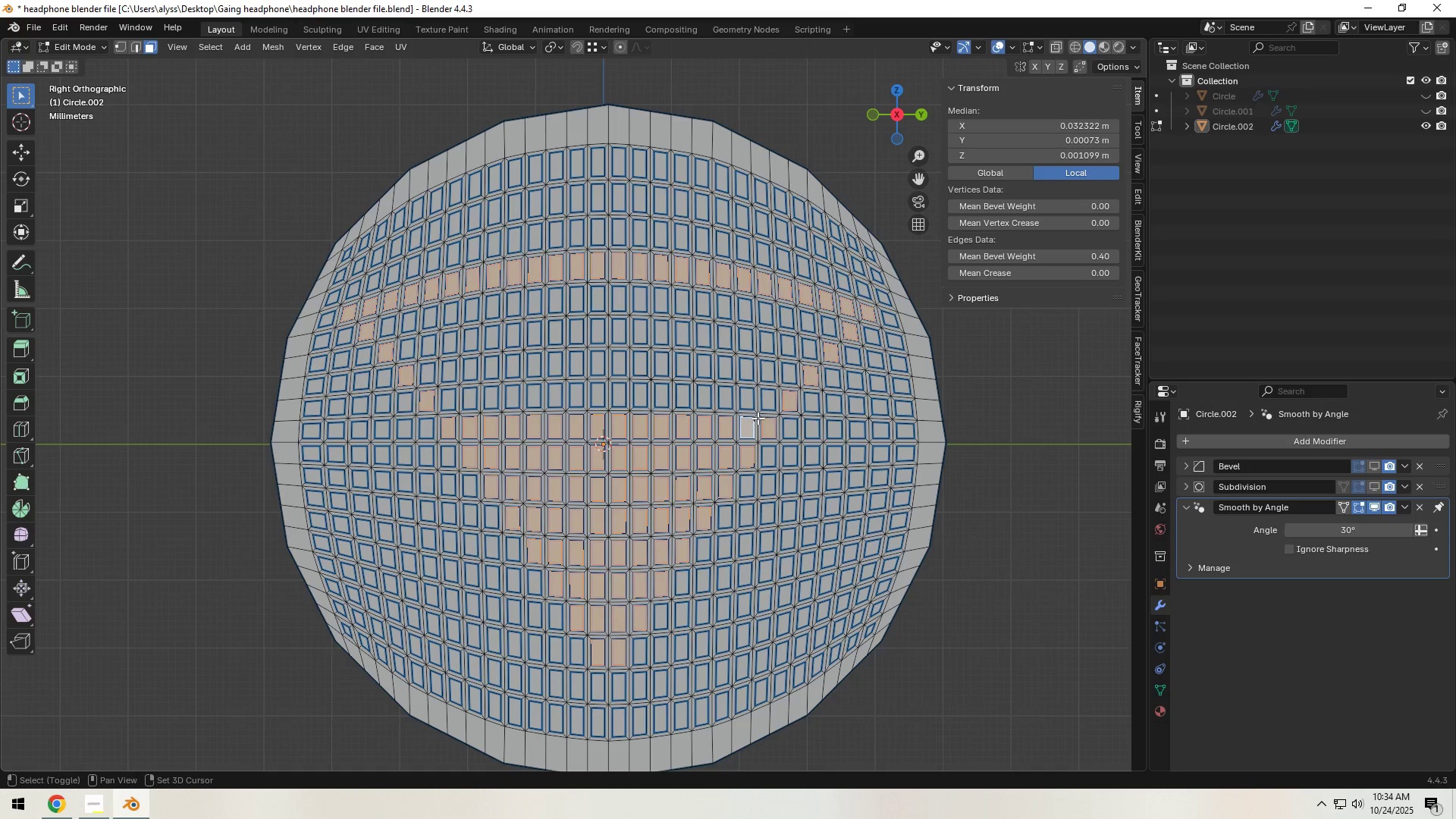 
triple_click([771, 403])
 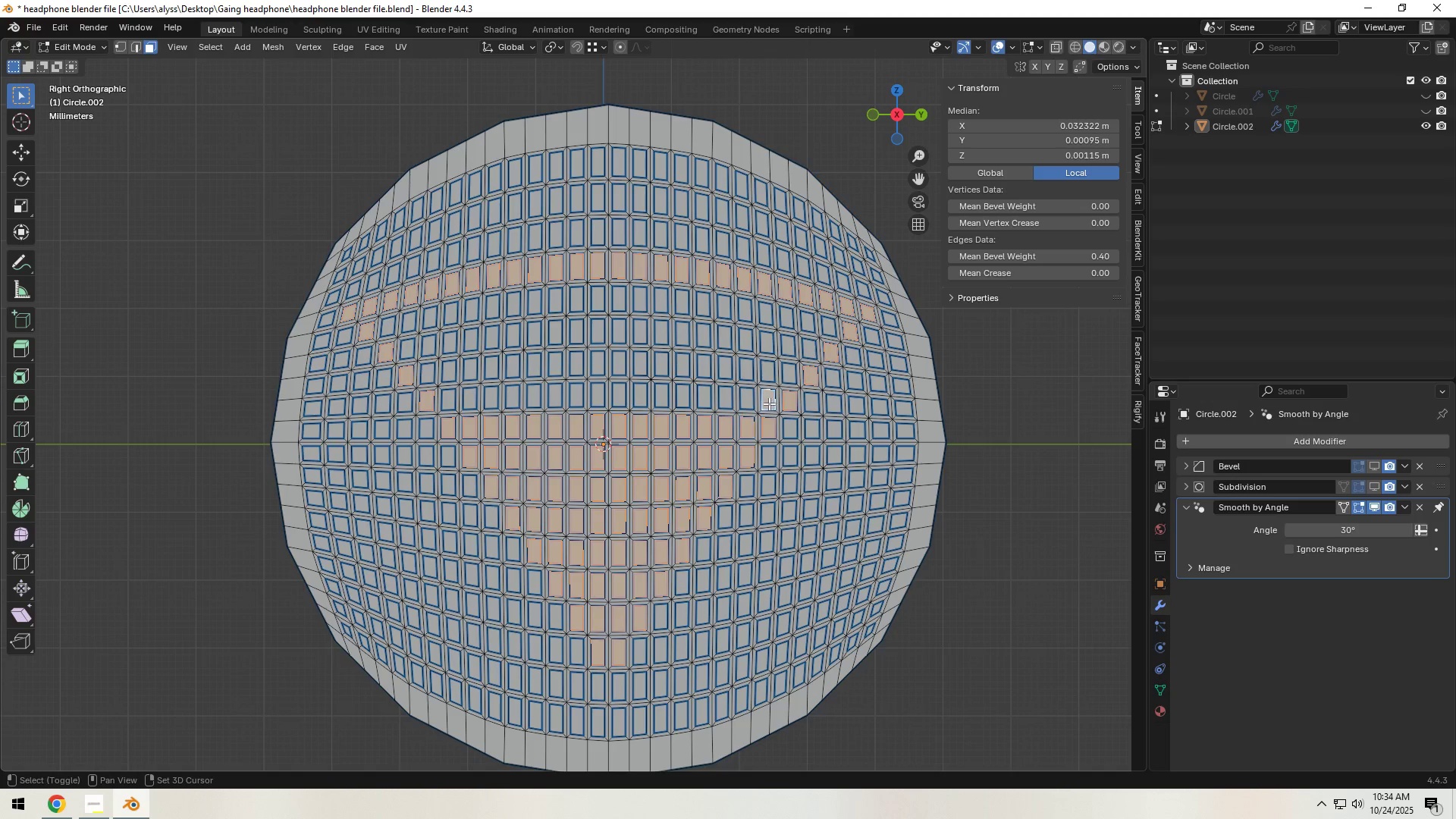 
hold_key(key=ShiftLeft, duration=1.52)
triple_click([749, 403])
 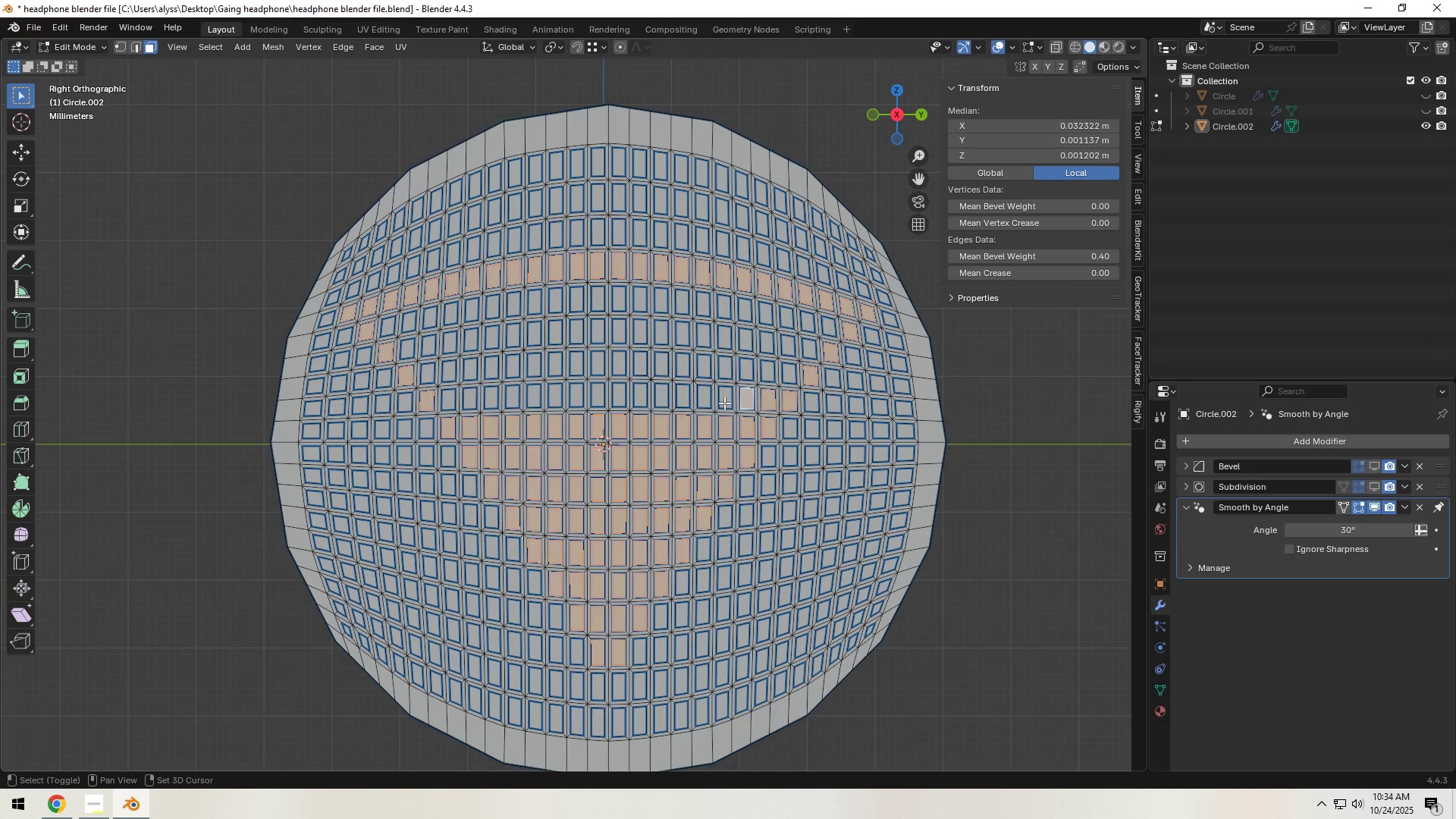 
triple_click([723, 402])
 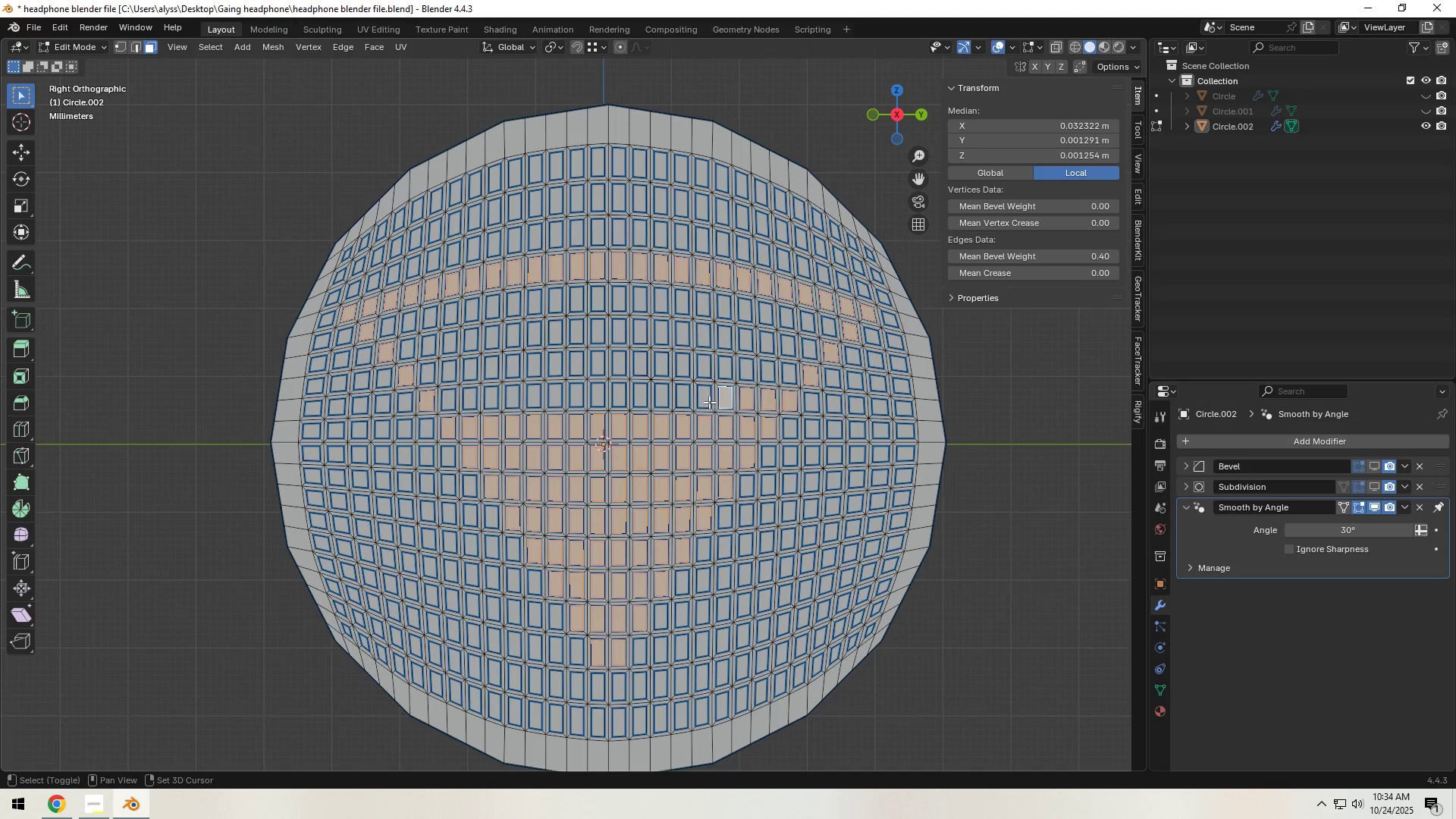 
left_click([707, 402])
 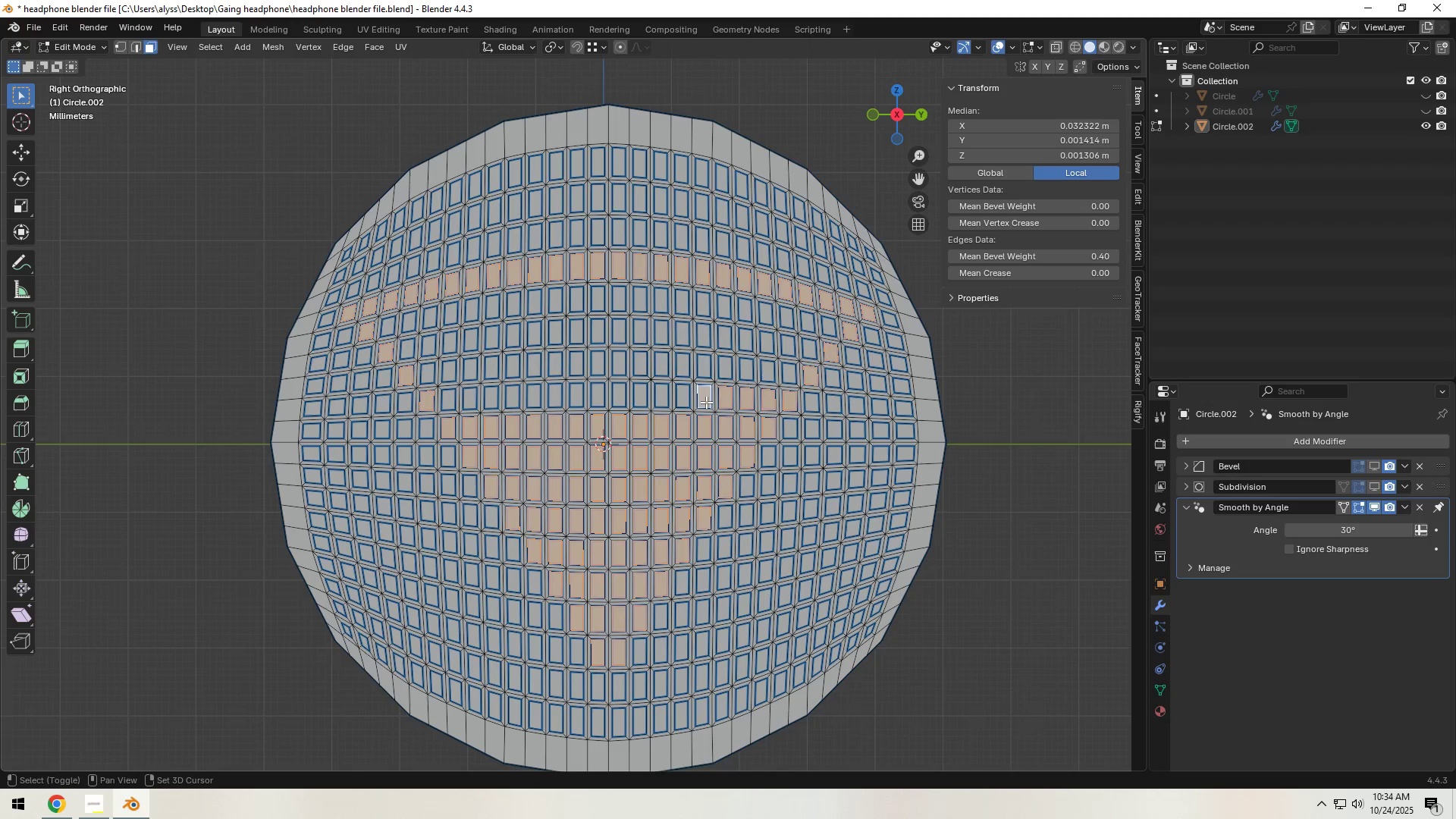 
hold_key(key=ShiftLeft, duration=1.52)
triple_click([663, 402])
 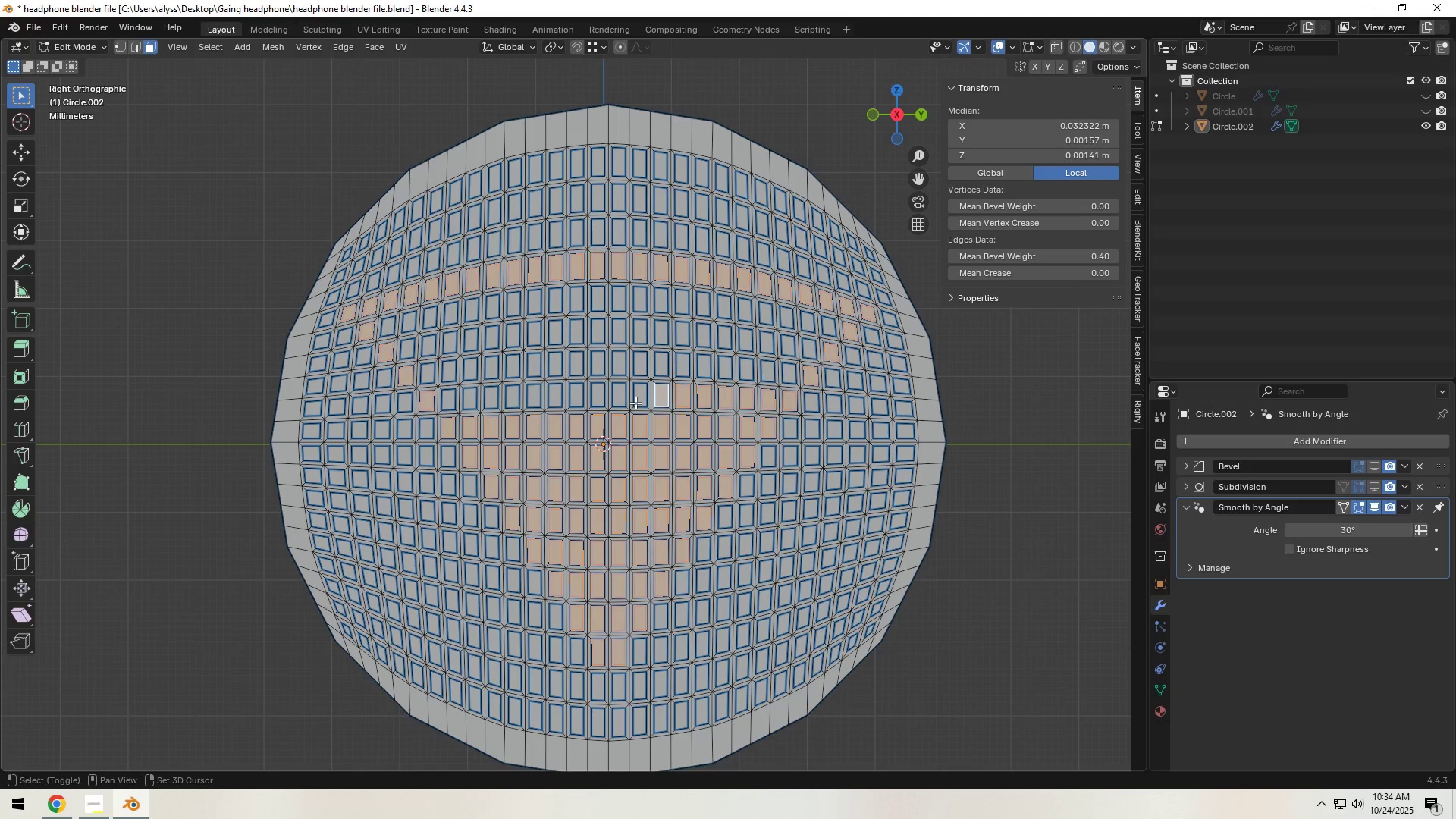 
hold_key(key=ShiftLeft, duration=1.51)
left_click([639, 401])
 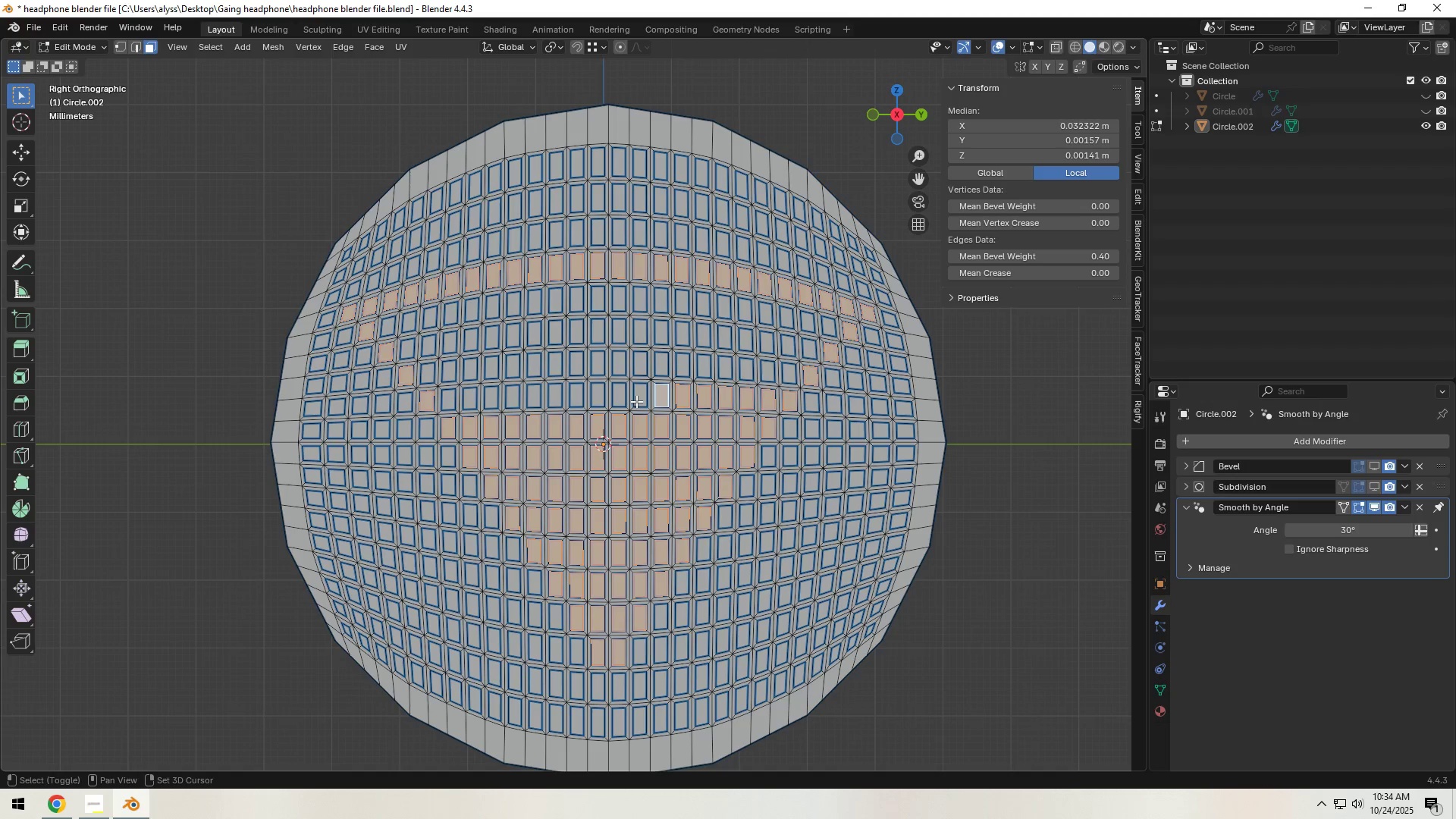 
double_click([622, 402])
 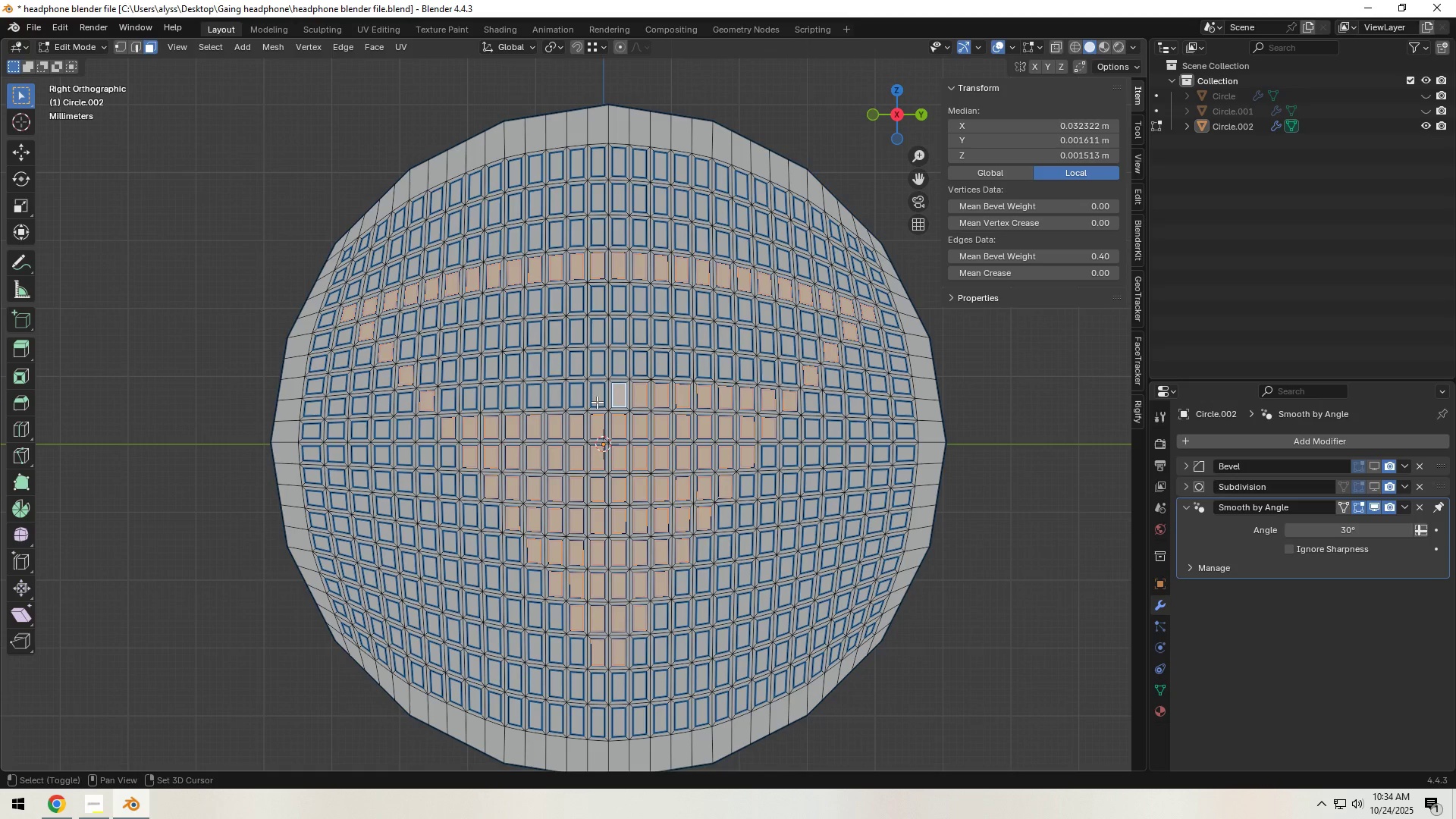 
left_click([599, 401])
 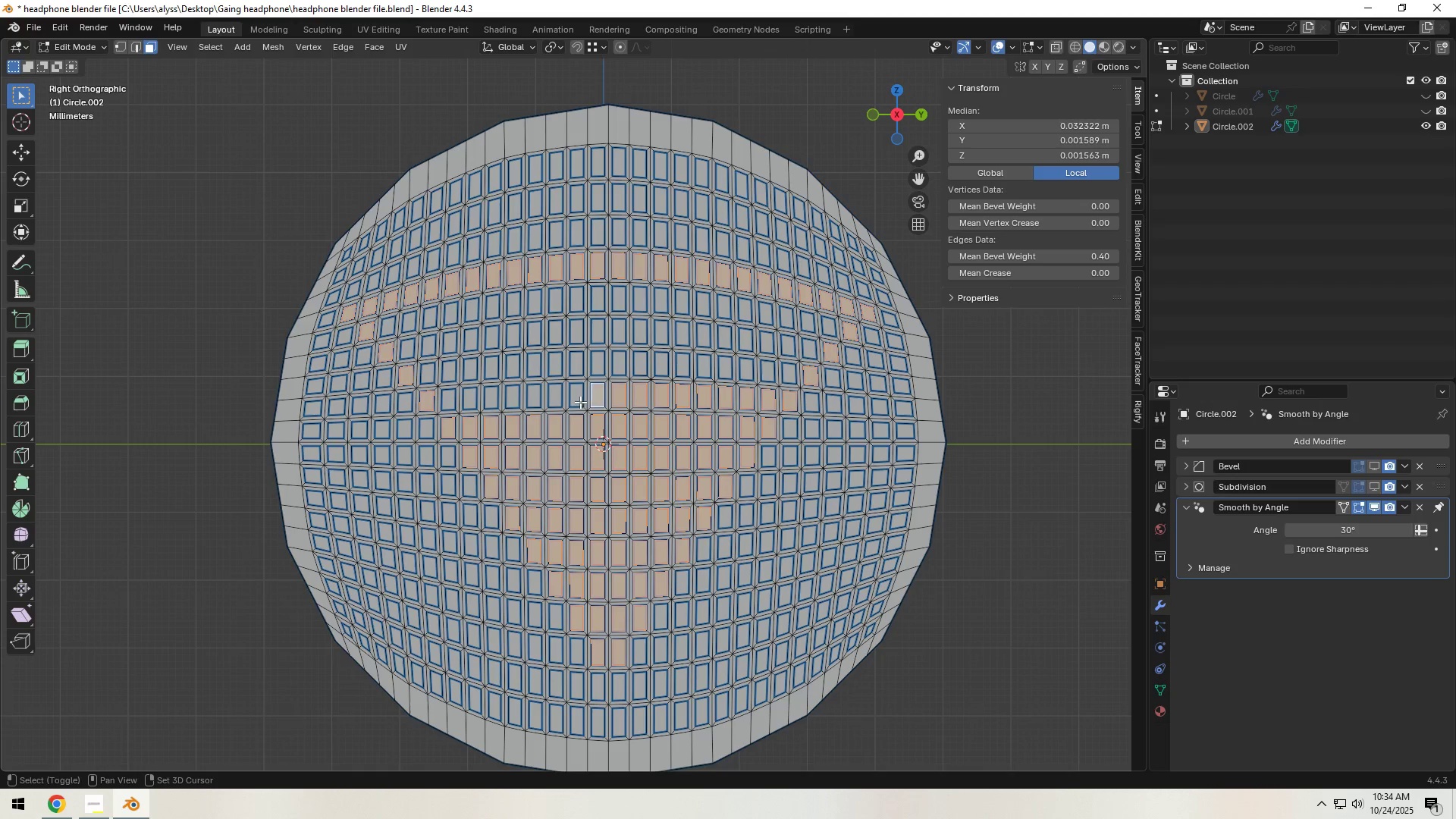 
hold_key(key=ShiftLeft, duration=1.52)
left_click([579, 402])
 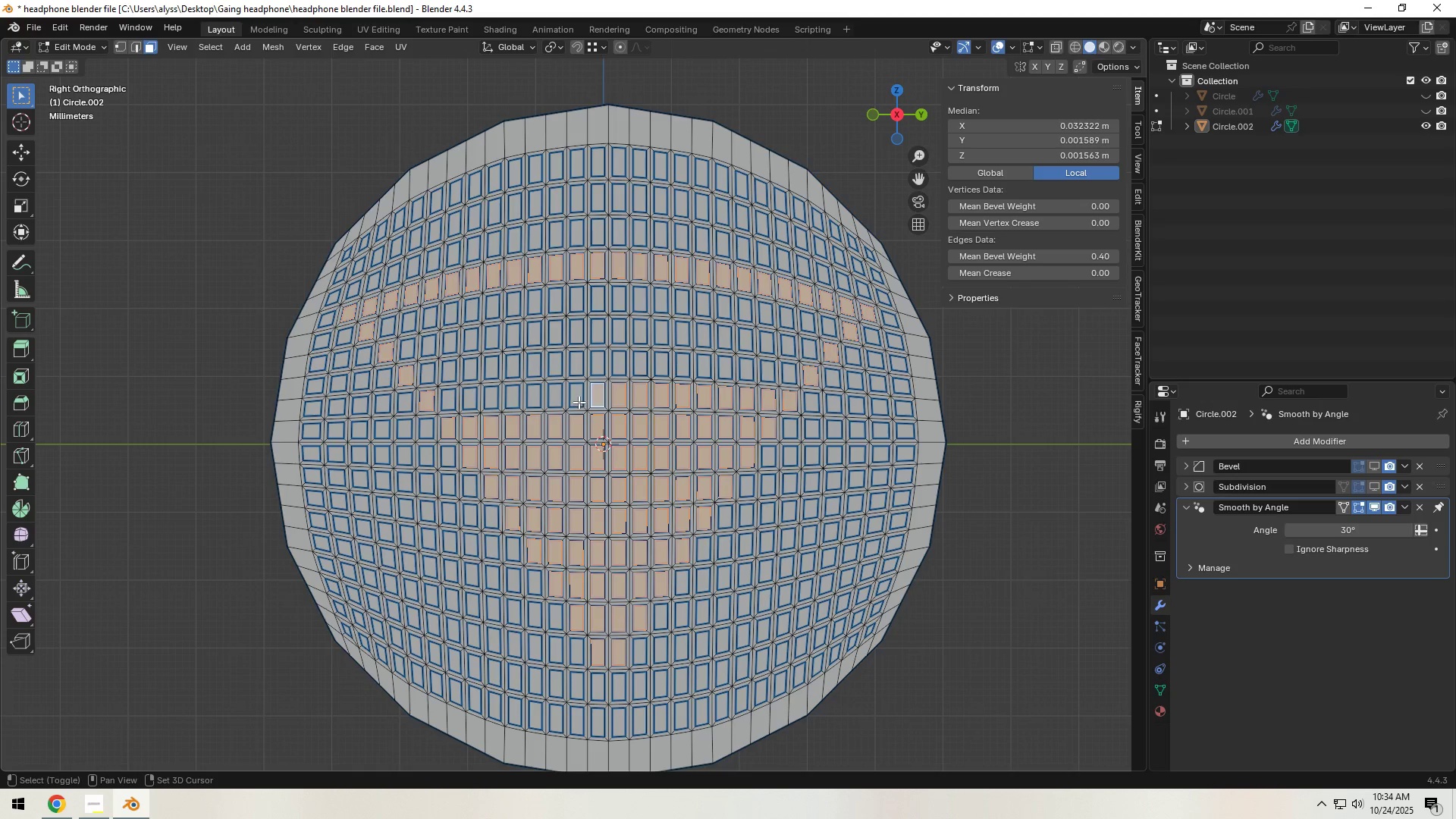 
left_click([553, 398])
 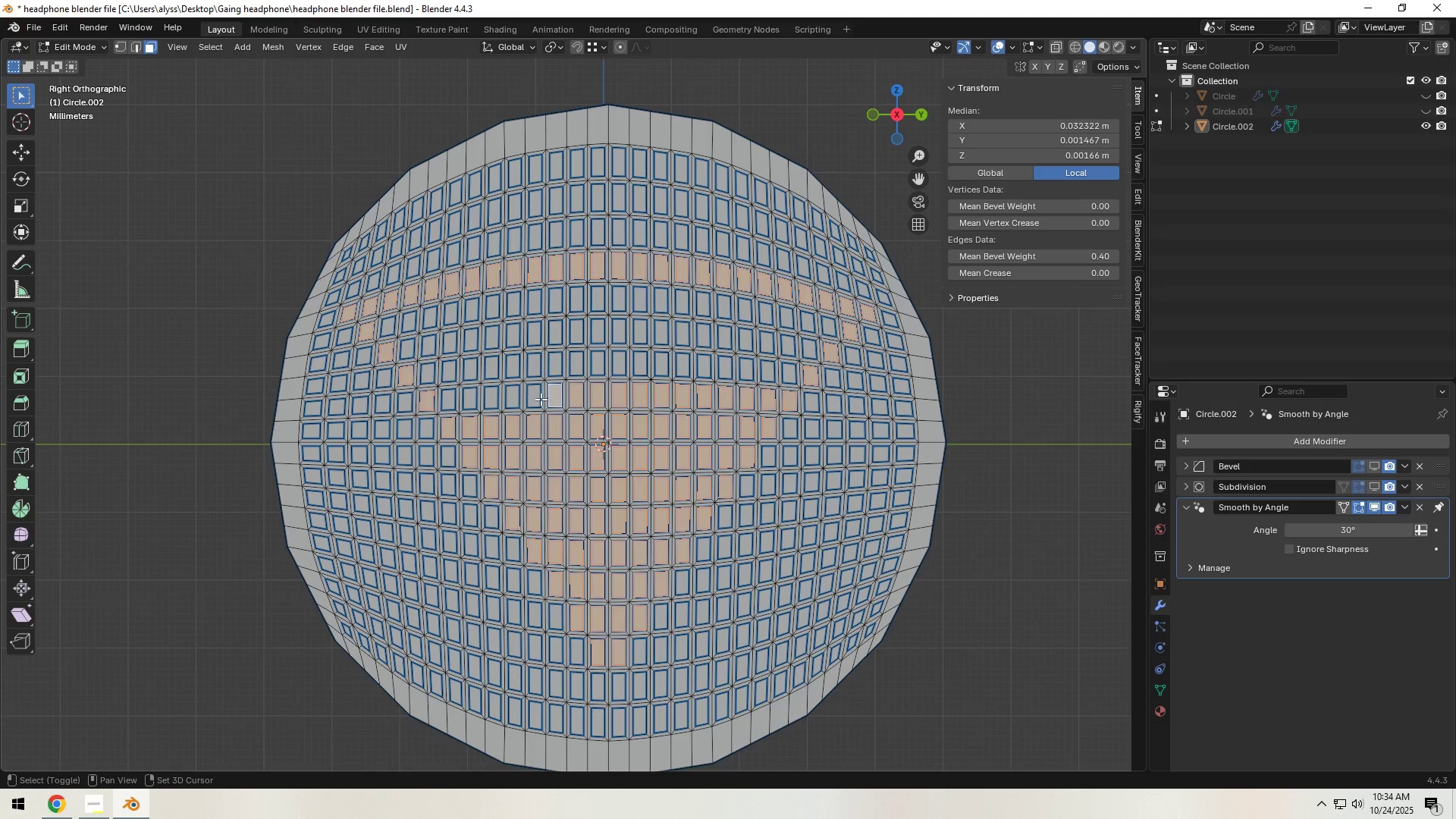 
left_click([537, 399])
 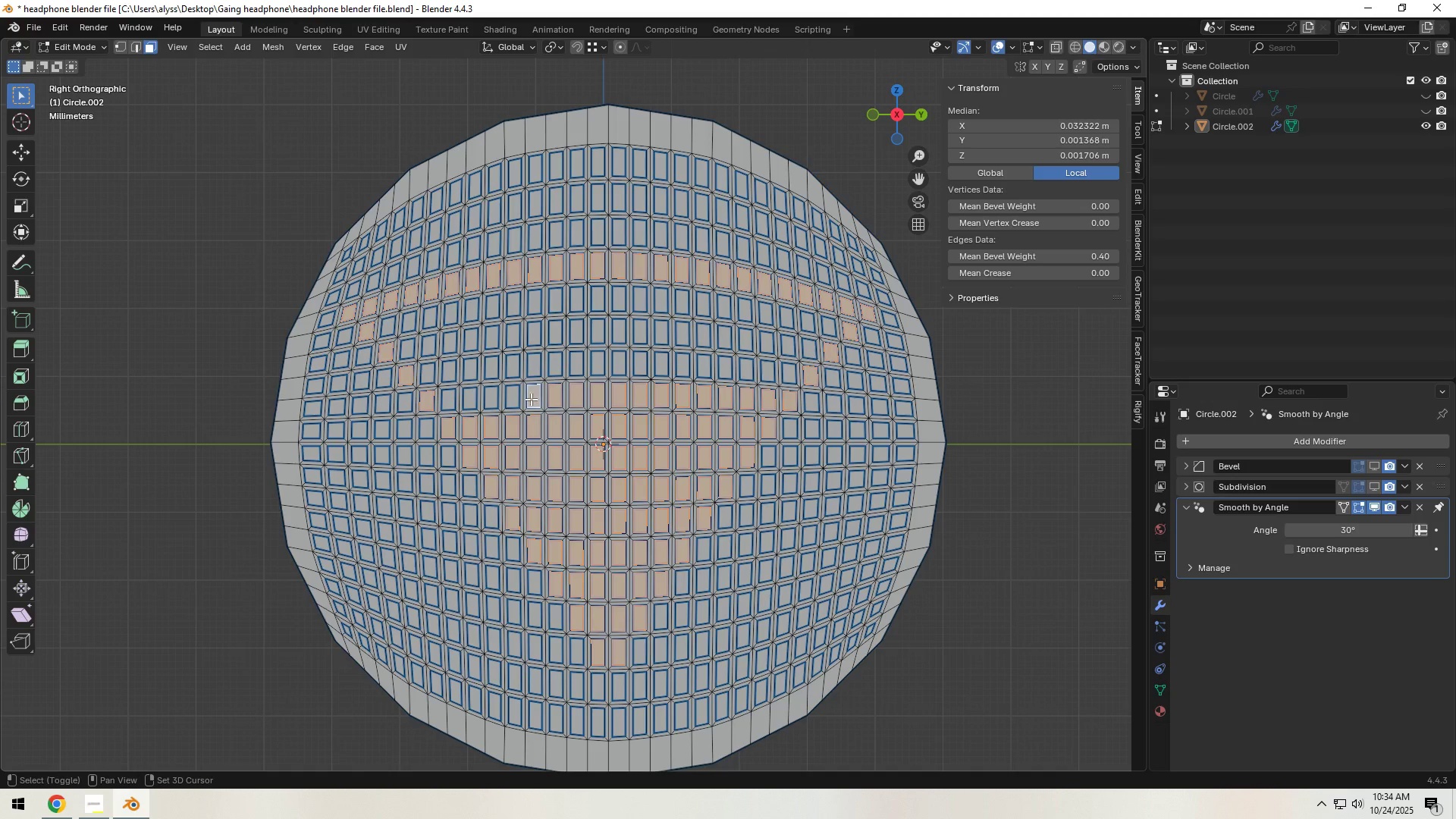 
hold_key(key=ShiftLeft, duration=1.52)
left_click([512, 400])
 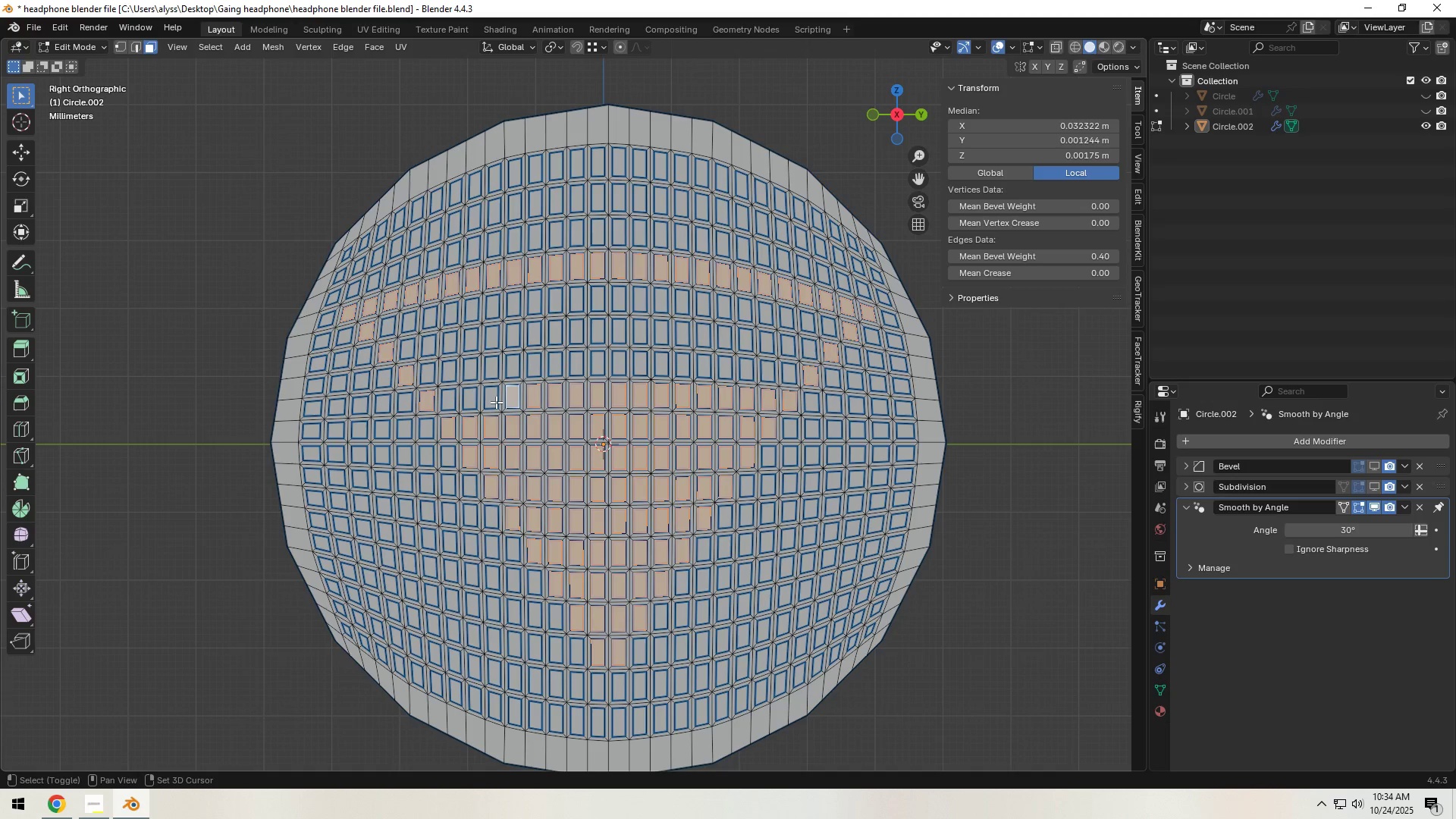 
double_click([493, 402])
 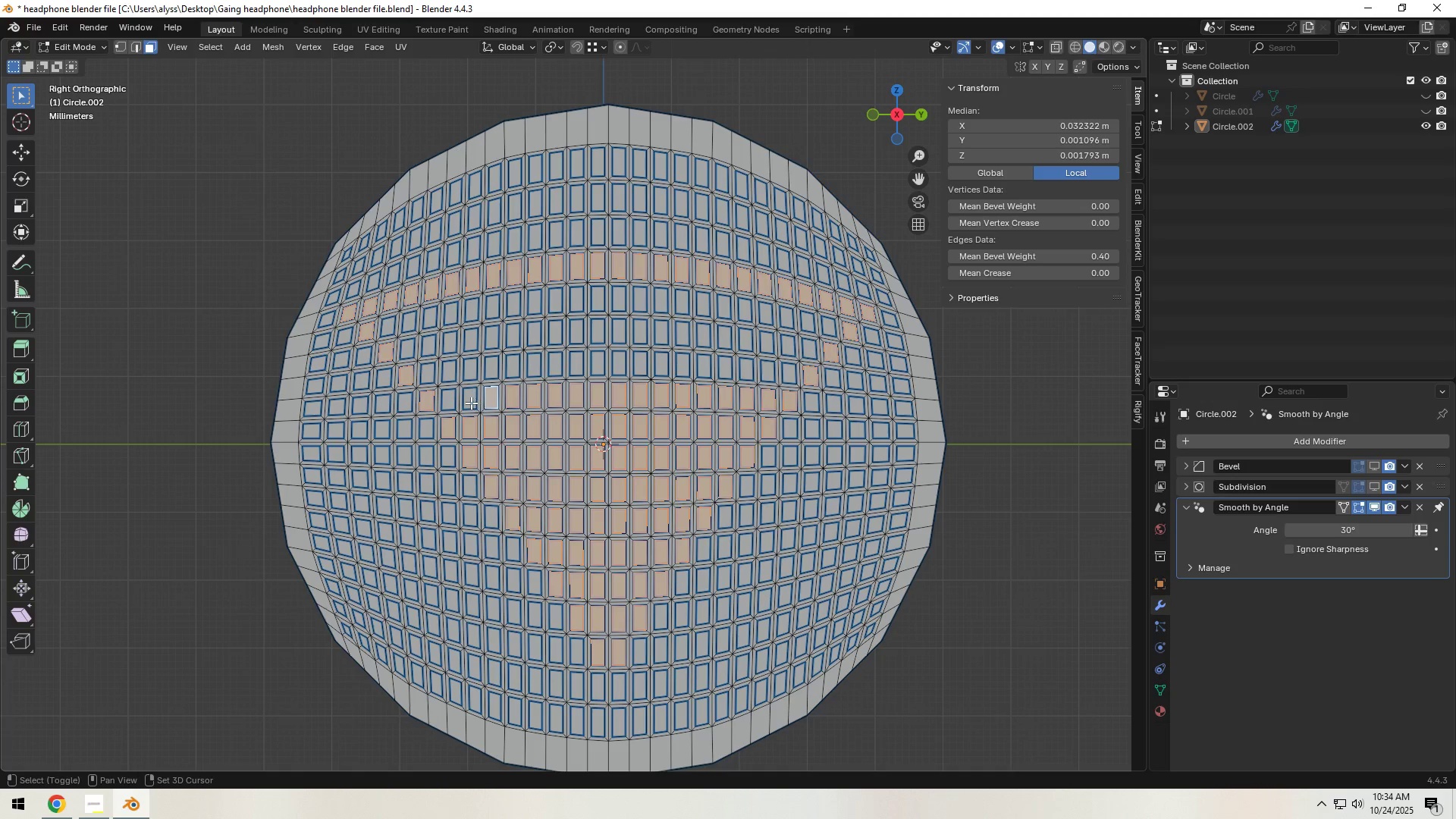 
left_click([469, 403])
 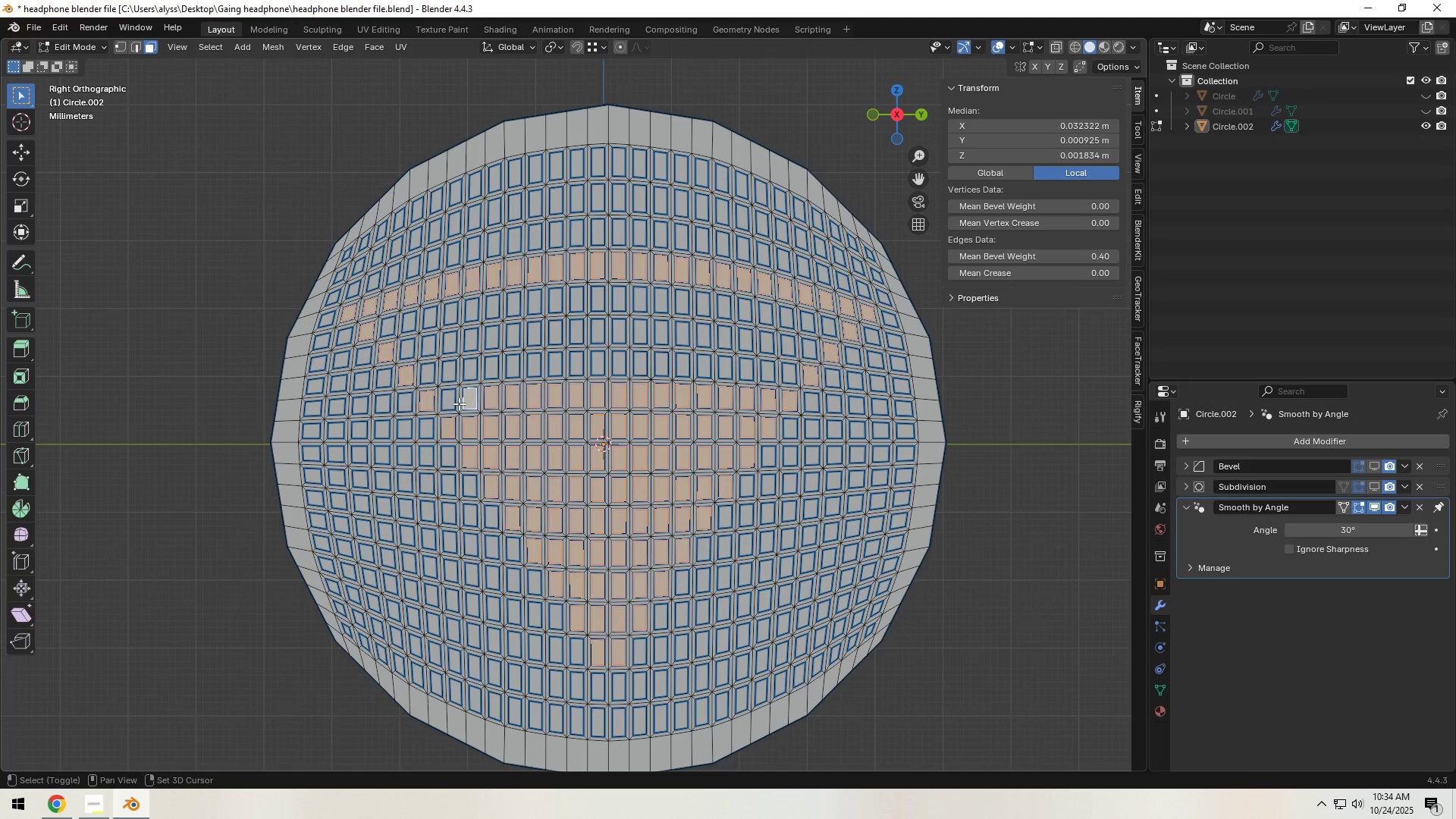 
hold_key(key=ShiftLeft, duration=1.52)
 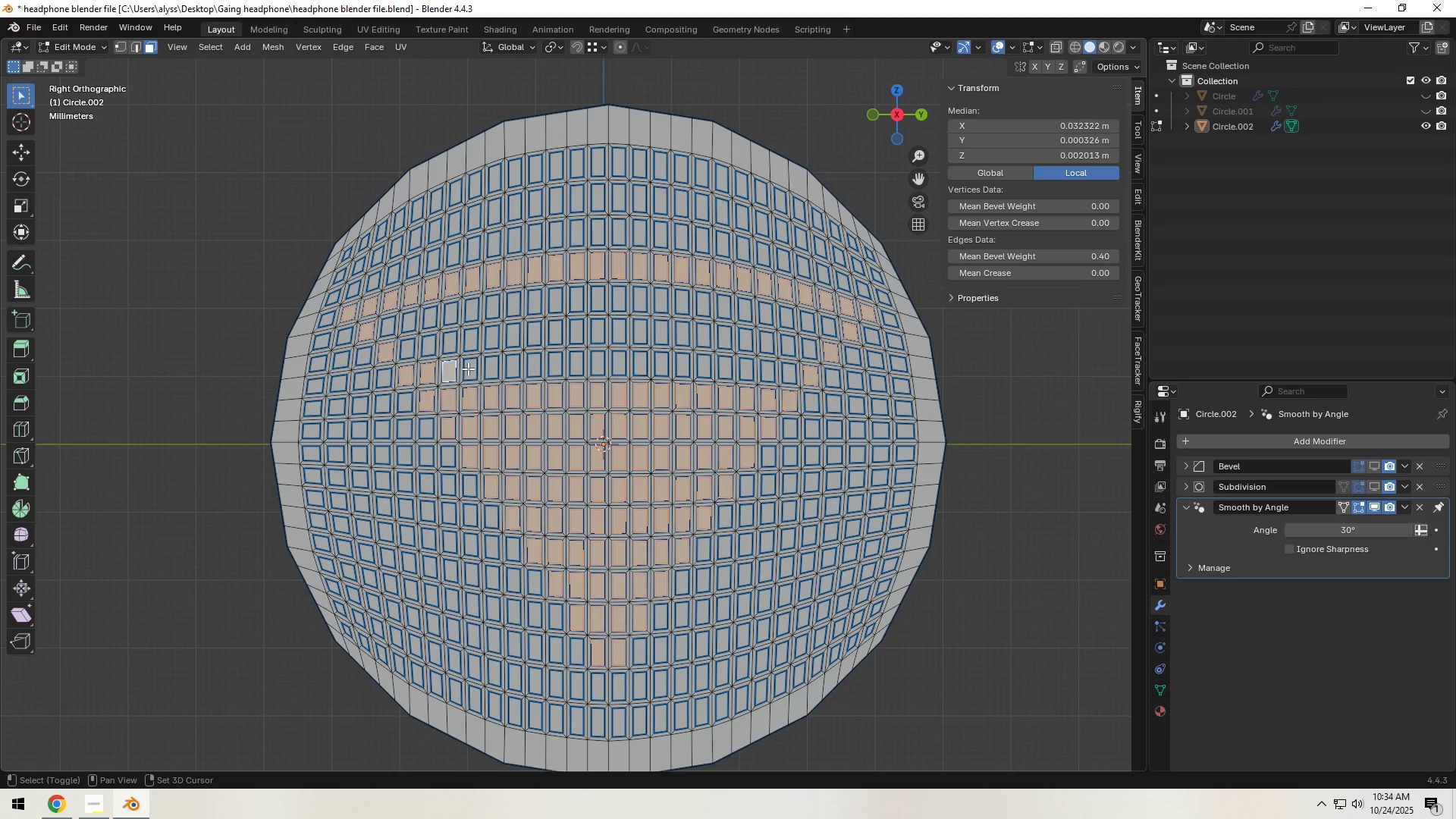 
hold_key(key=ShiftLeft, duration=1.52)
double_click([450, 369])
 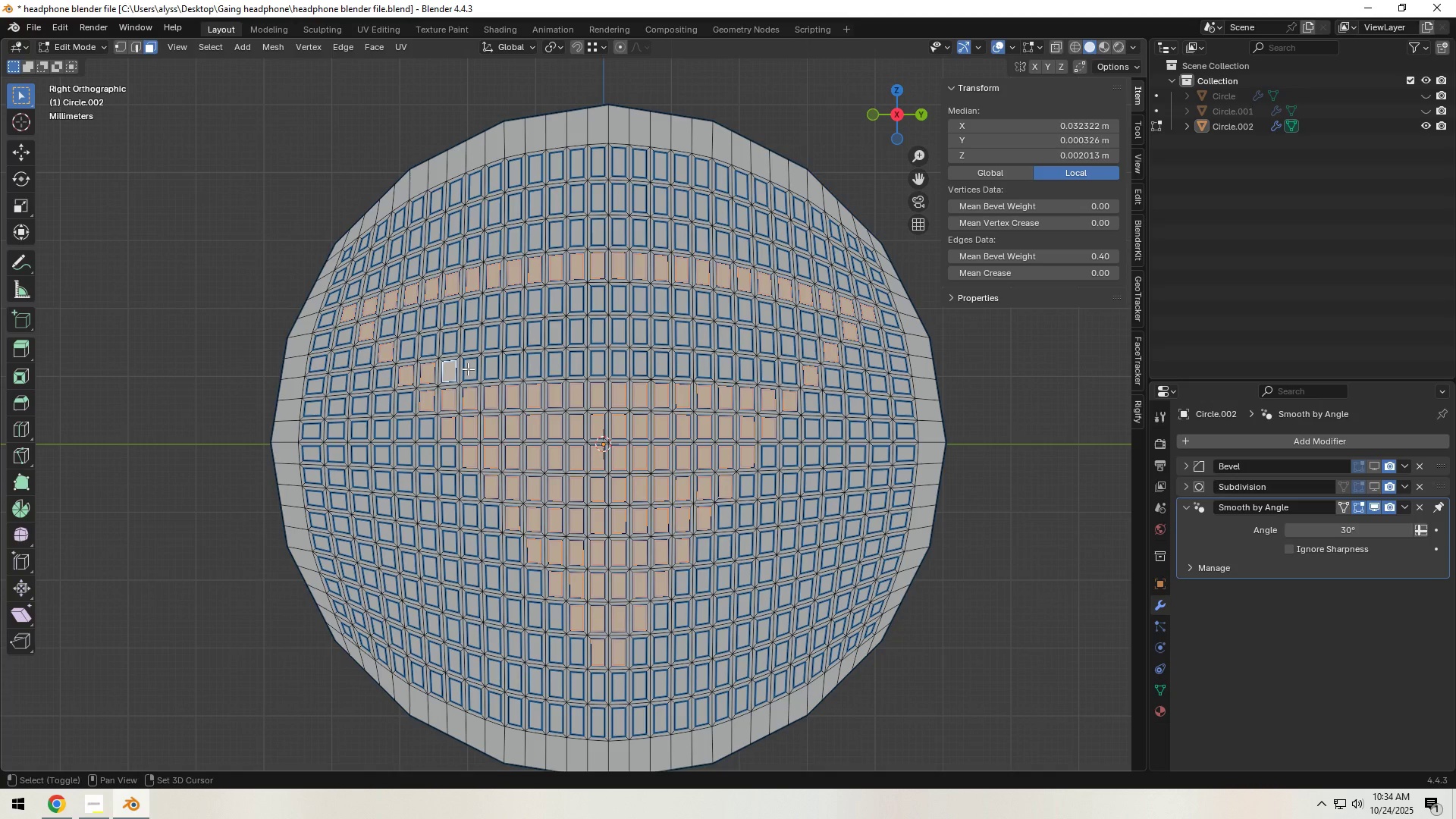 
left_click([469, 369])
 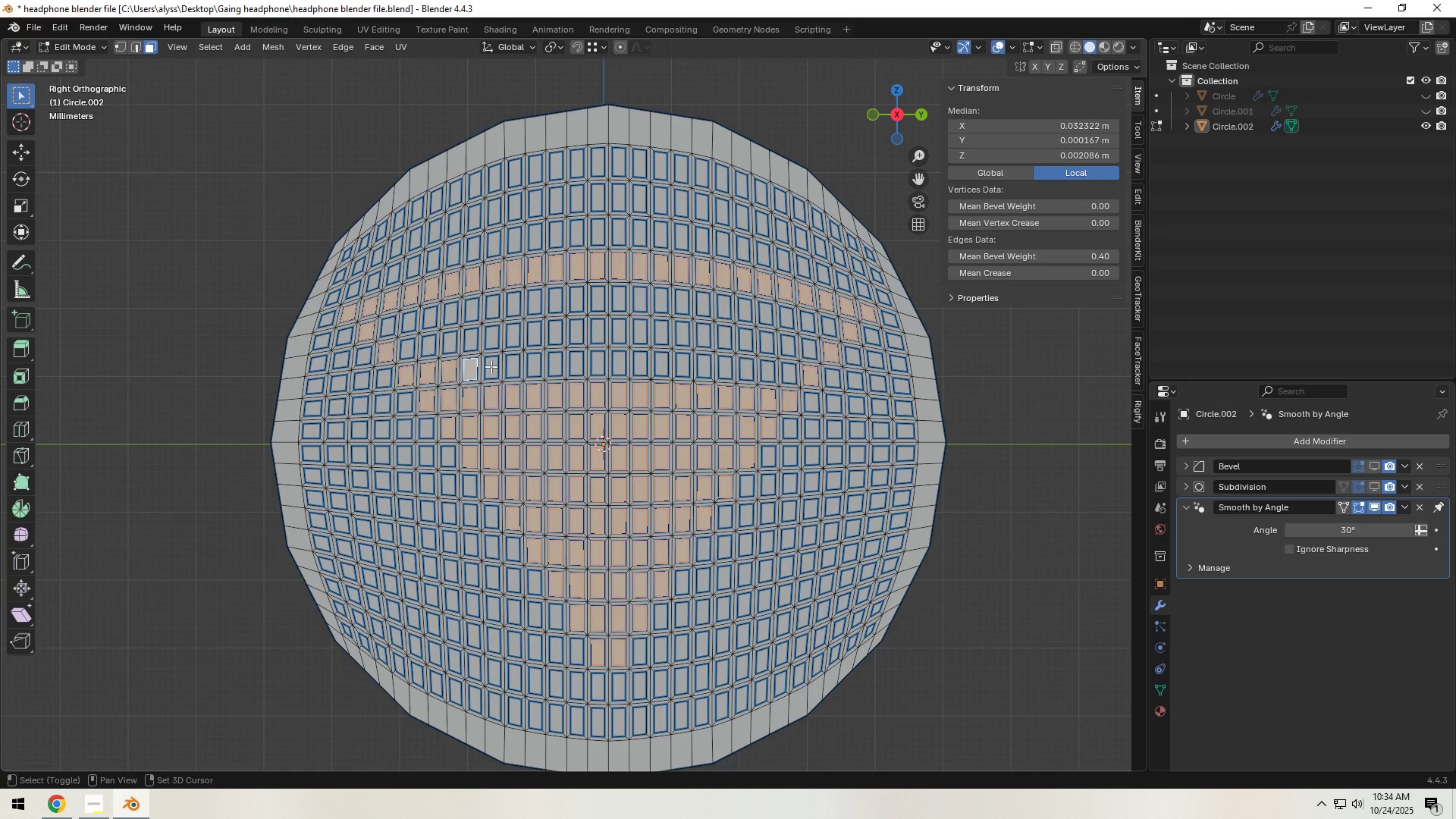 
double_click([491, 366])
 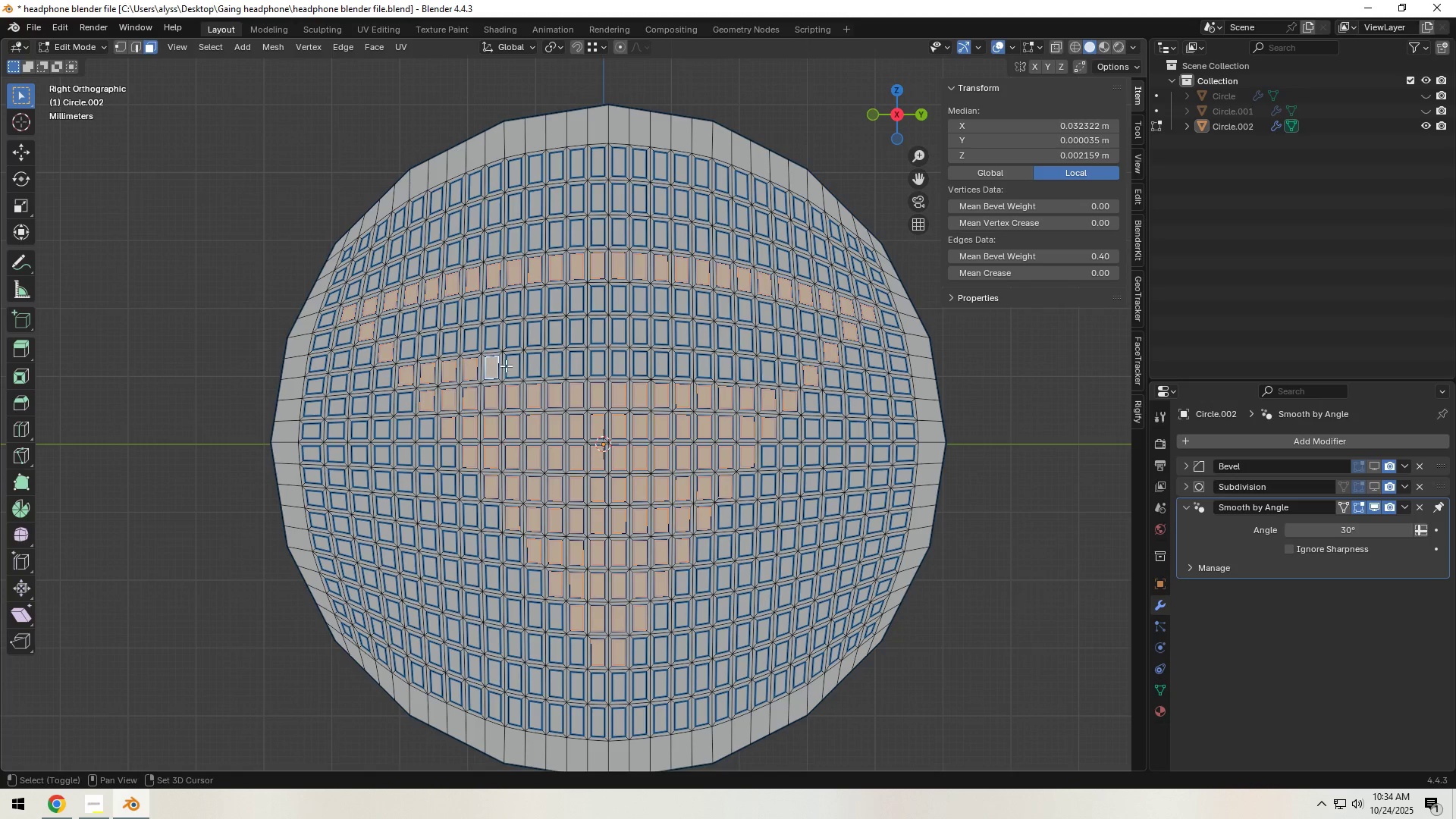 
hold_key(key=ShiftLeft, duration=1.52)
left_click([513, 366])
 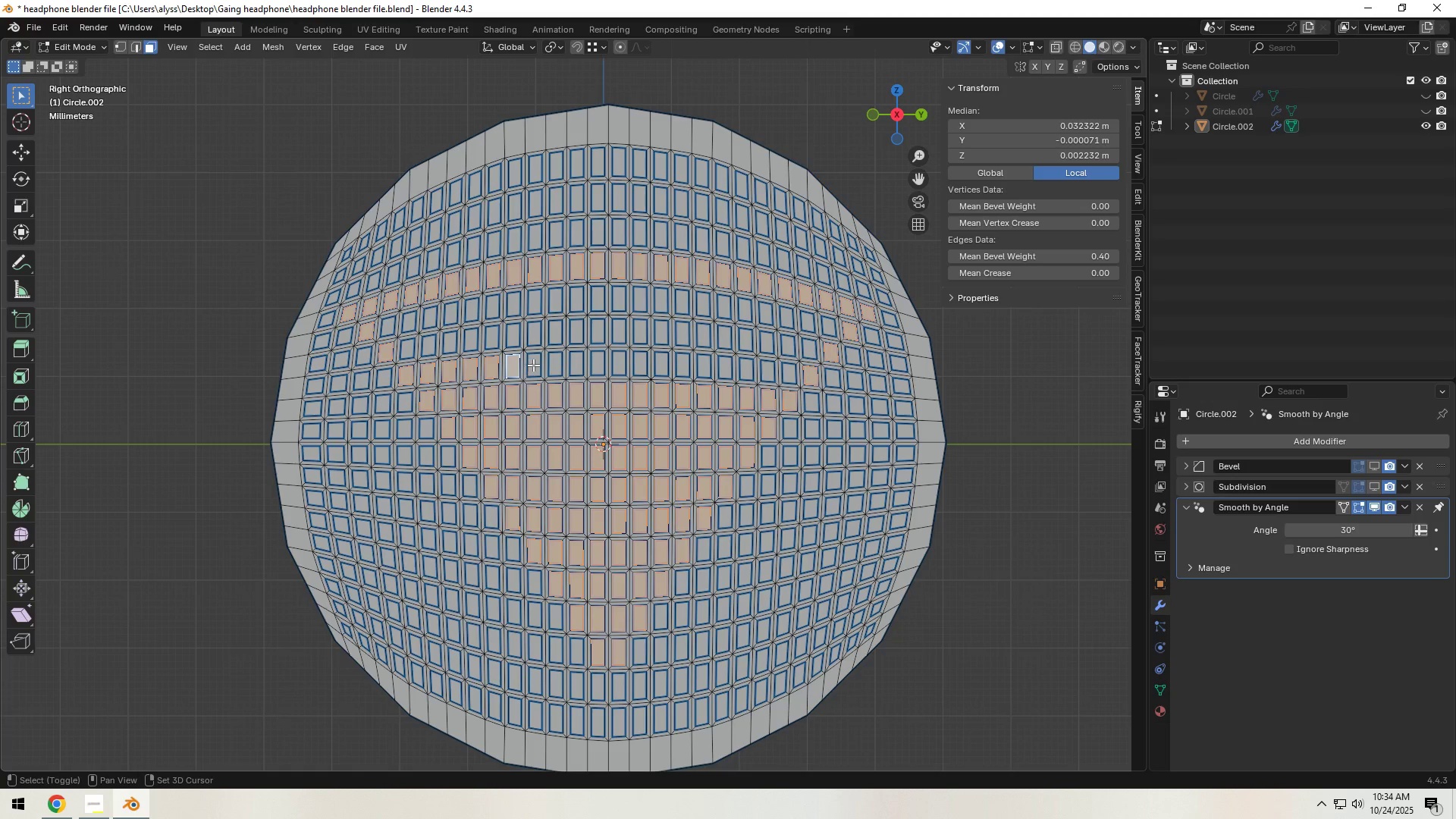 
double_click([534, 365])
 